 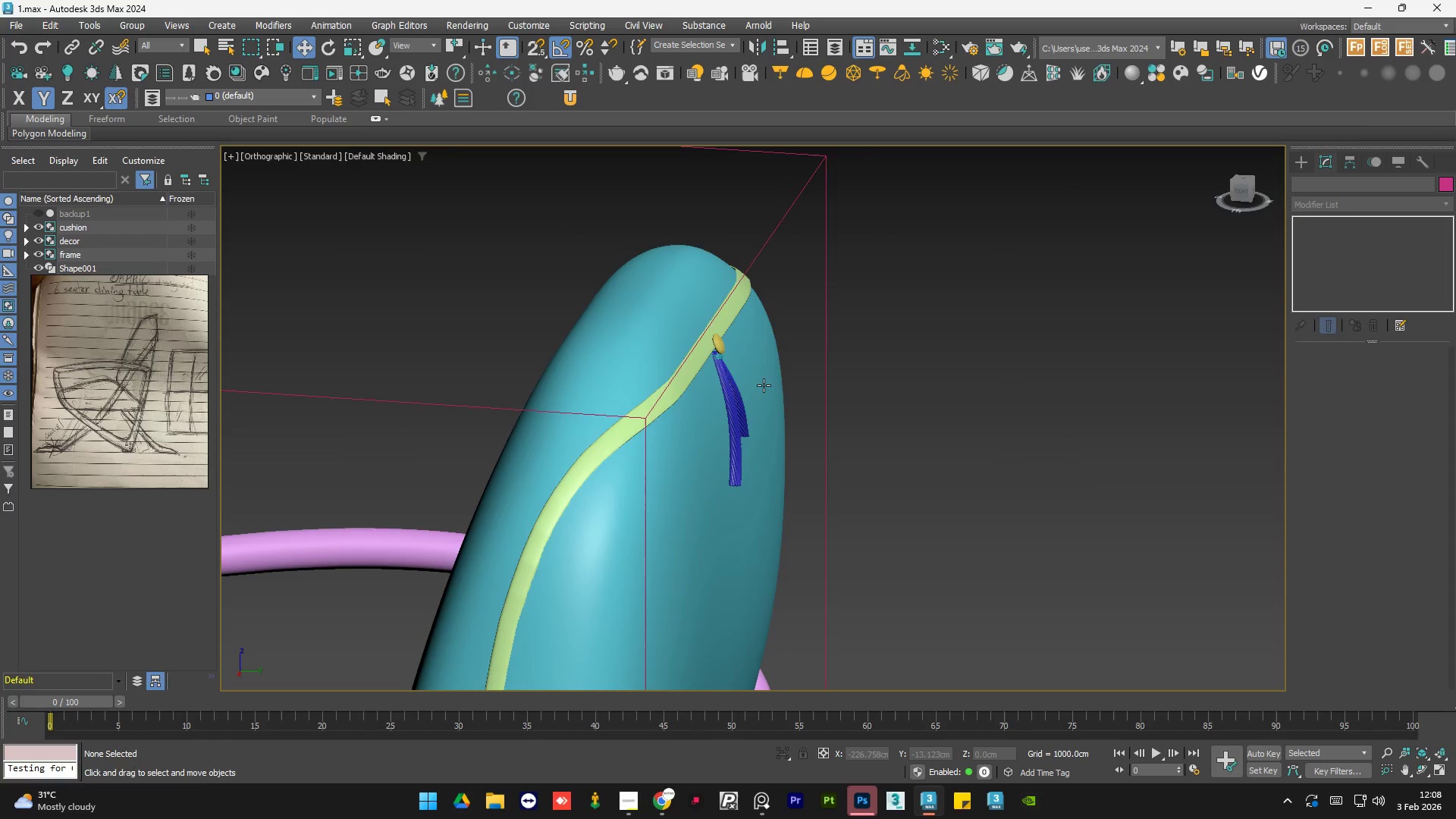 
hold_key(key=AltLeft, duration=0.77)
 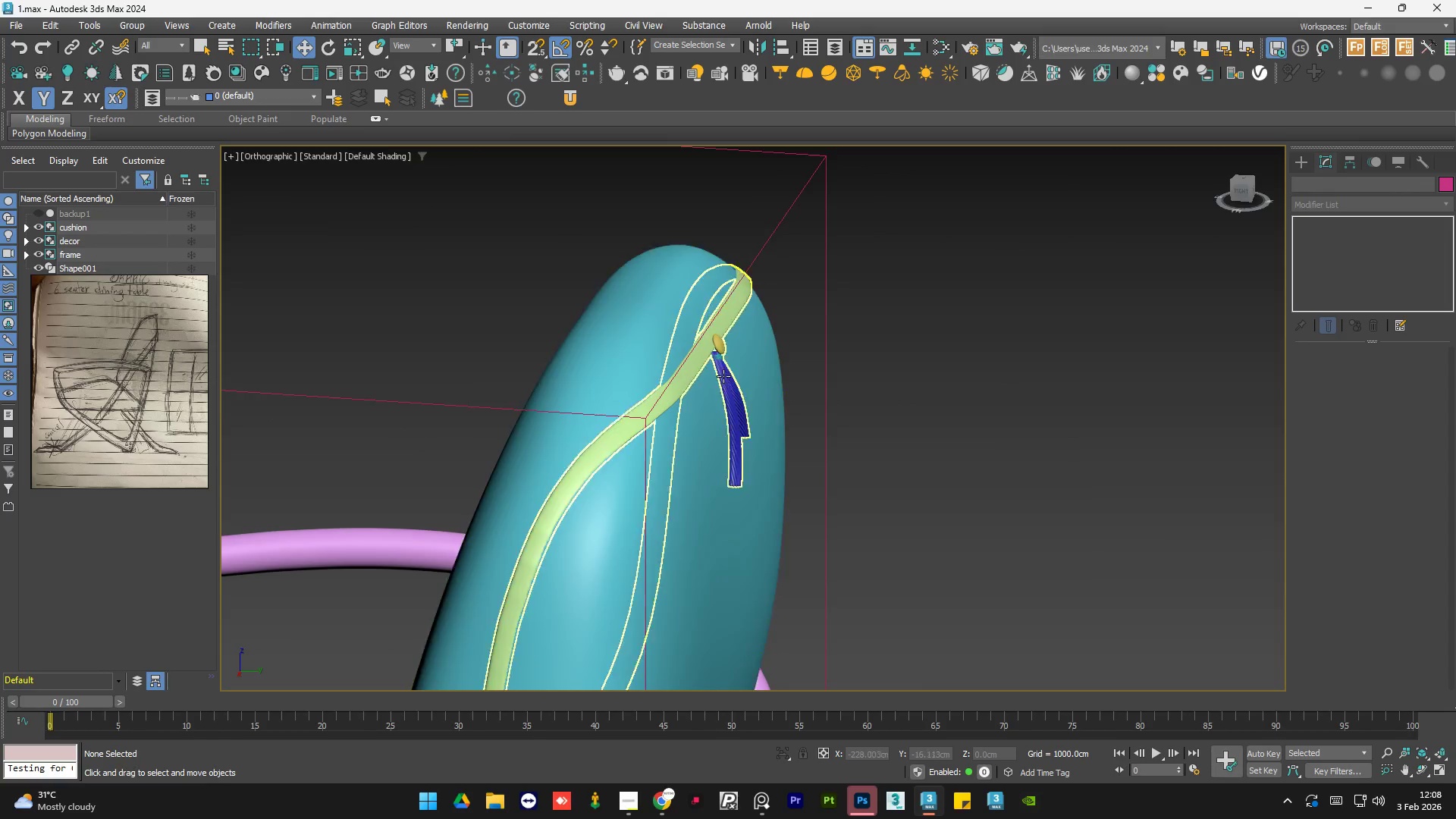 
scroll: coordinate [736, 354], scroll_direction: down, amount: 6.0
 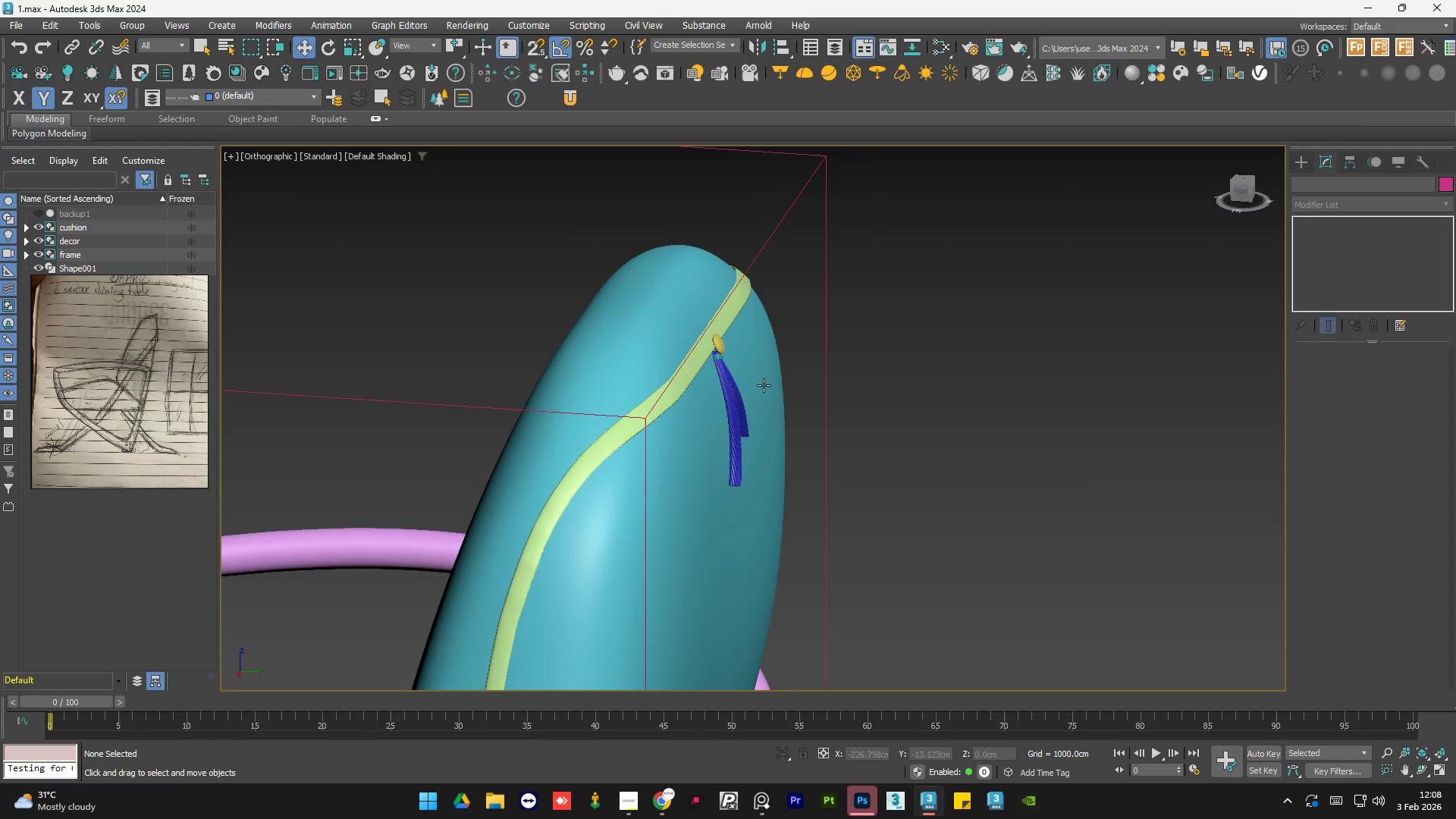 
hold_key(key=AltLeft, duration=0.72)
scroll: coordinate [720, 377], scroll_direction: up, amount: 1.0
 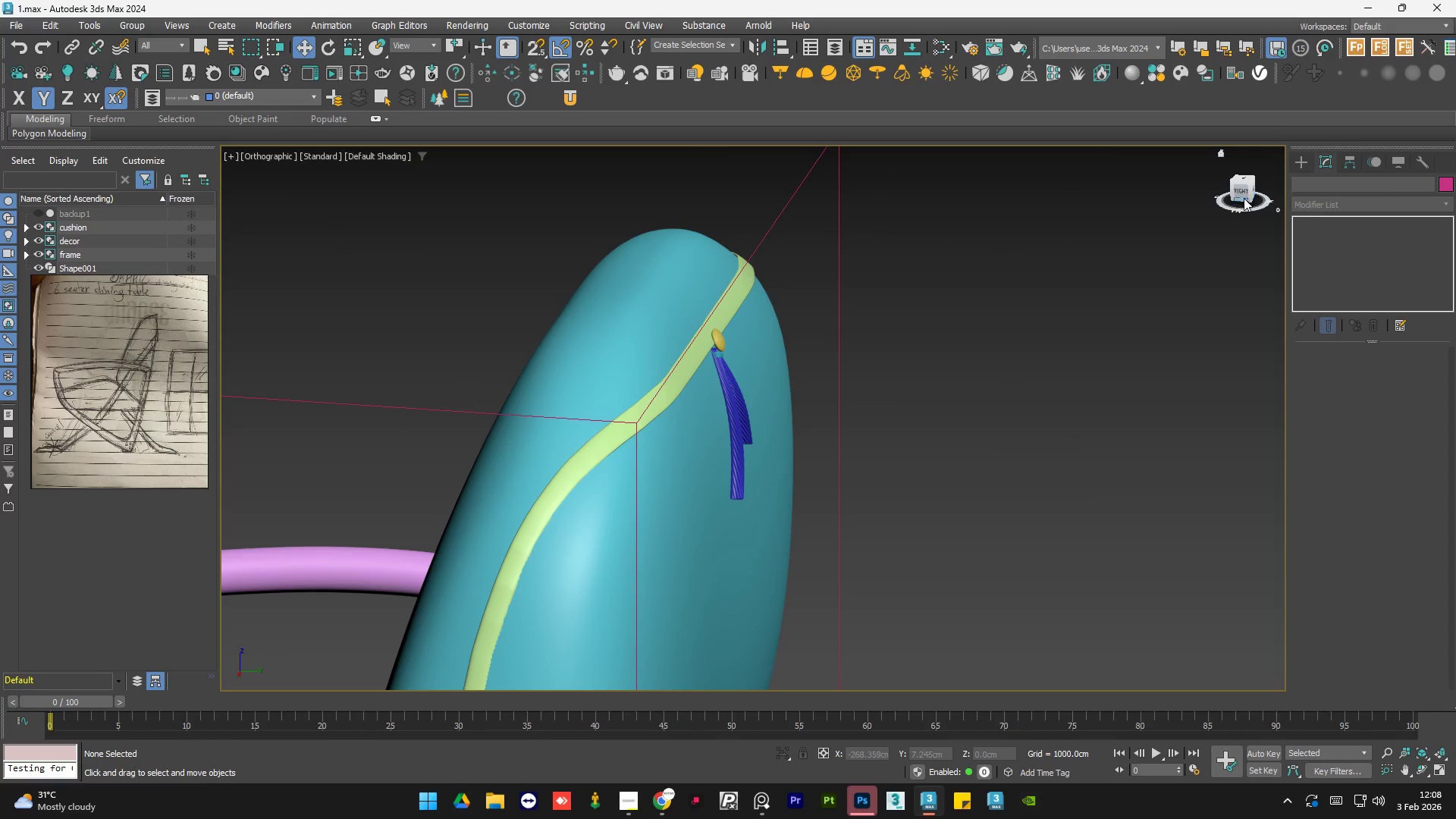 
left_click([1243, 194])
 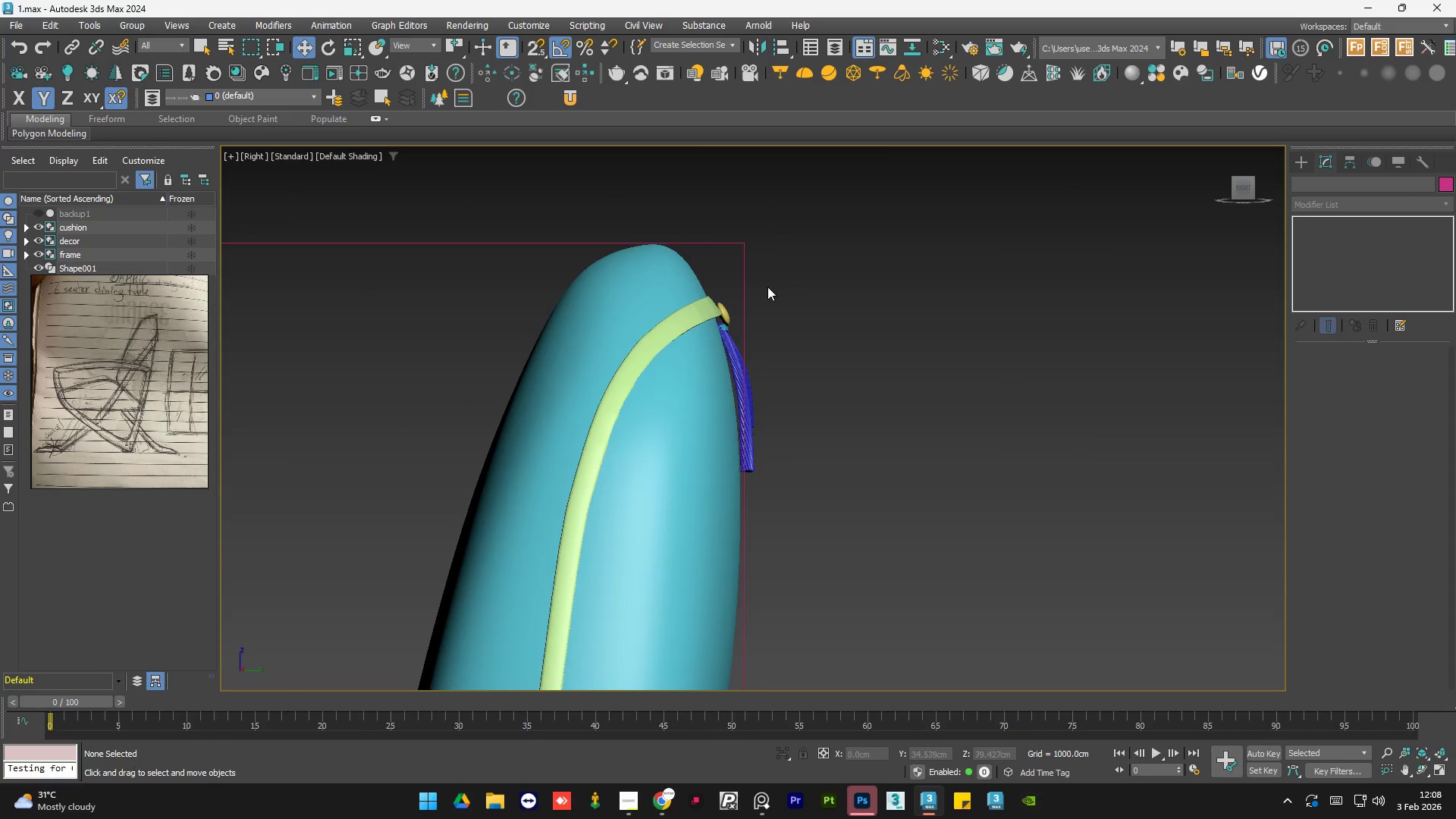 
scroll: coordinate [749, 331], scroll_direction: up, amount: 6.0
 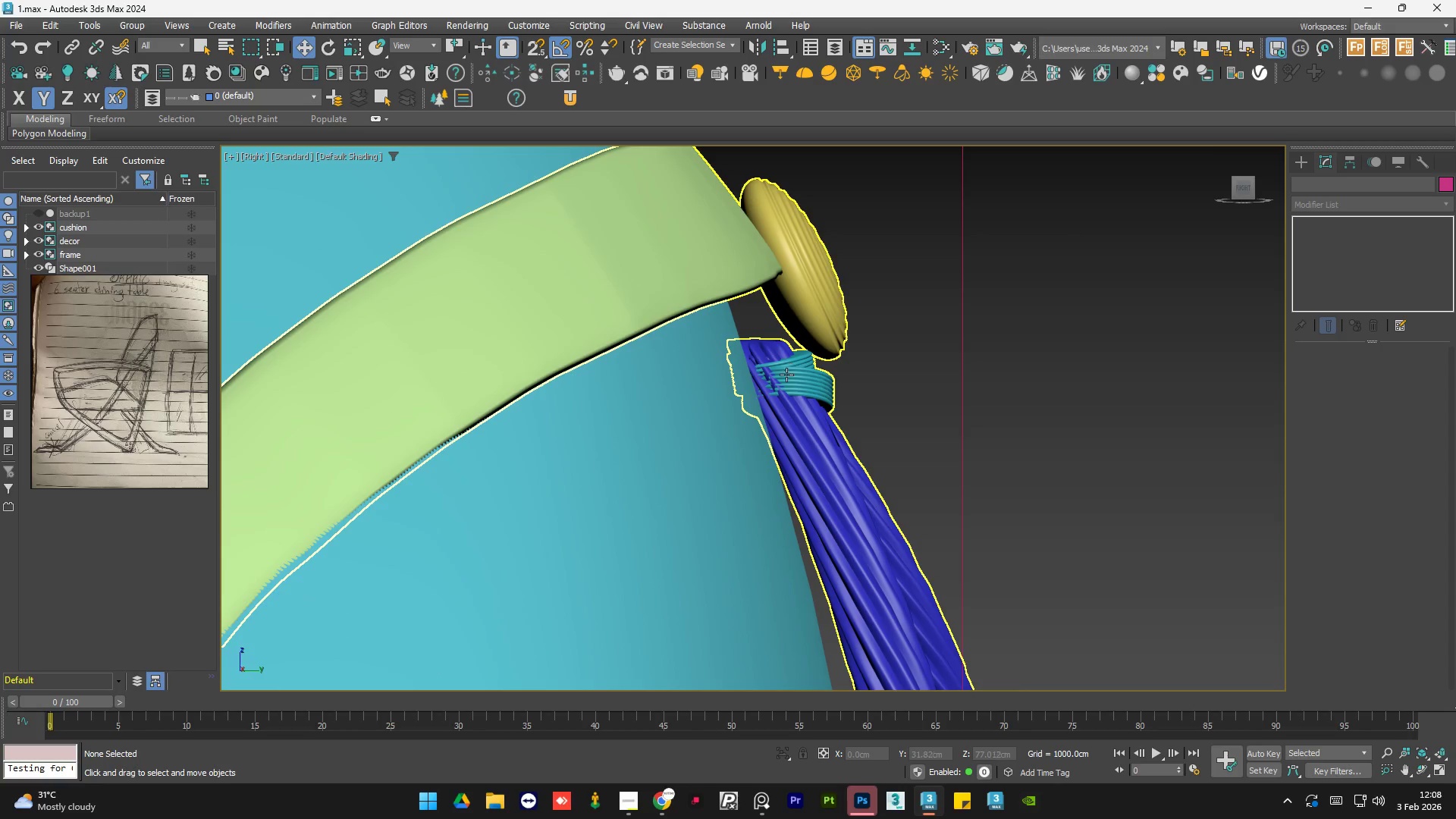 
left_click([784, 377])
 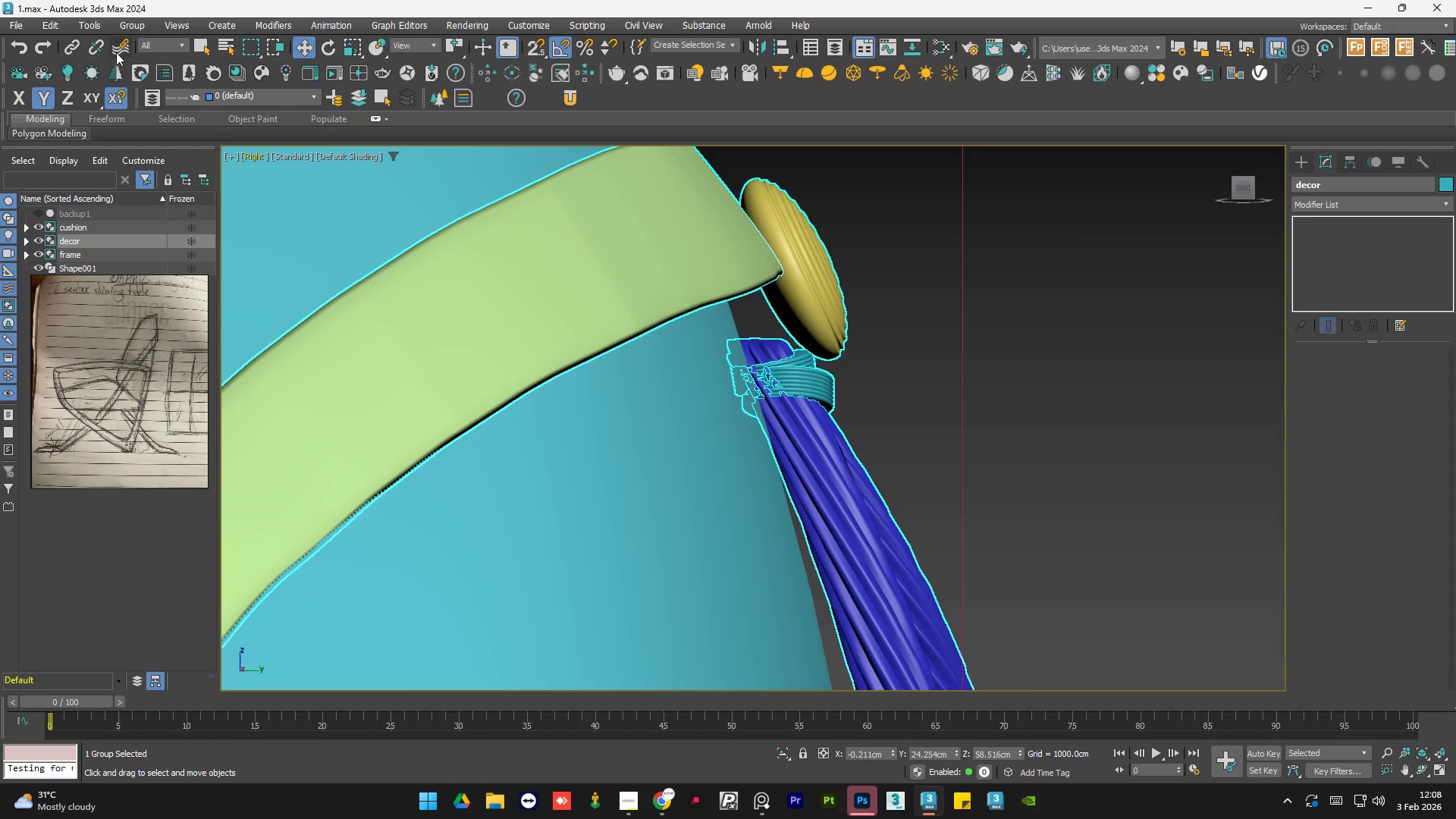 
left_click([142, 26])
 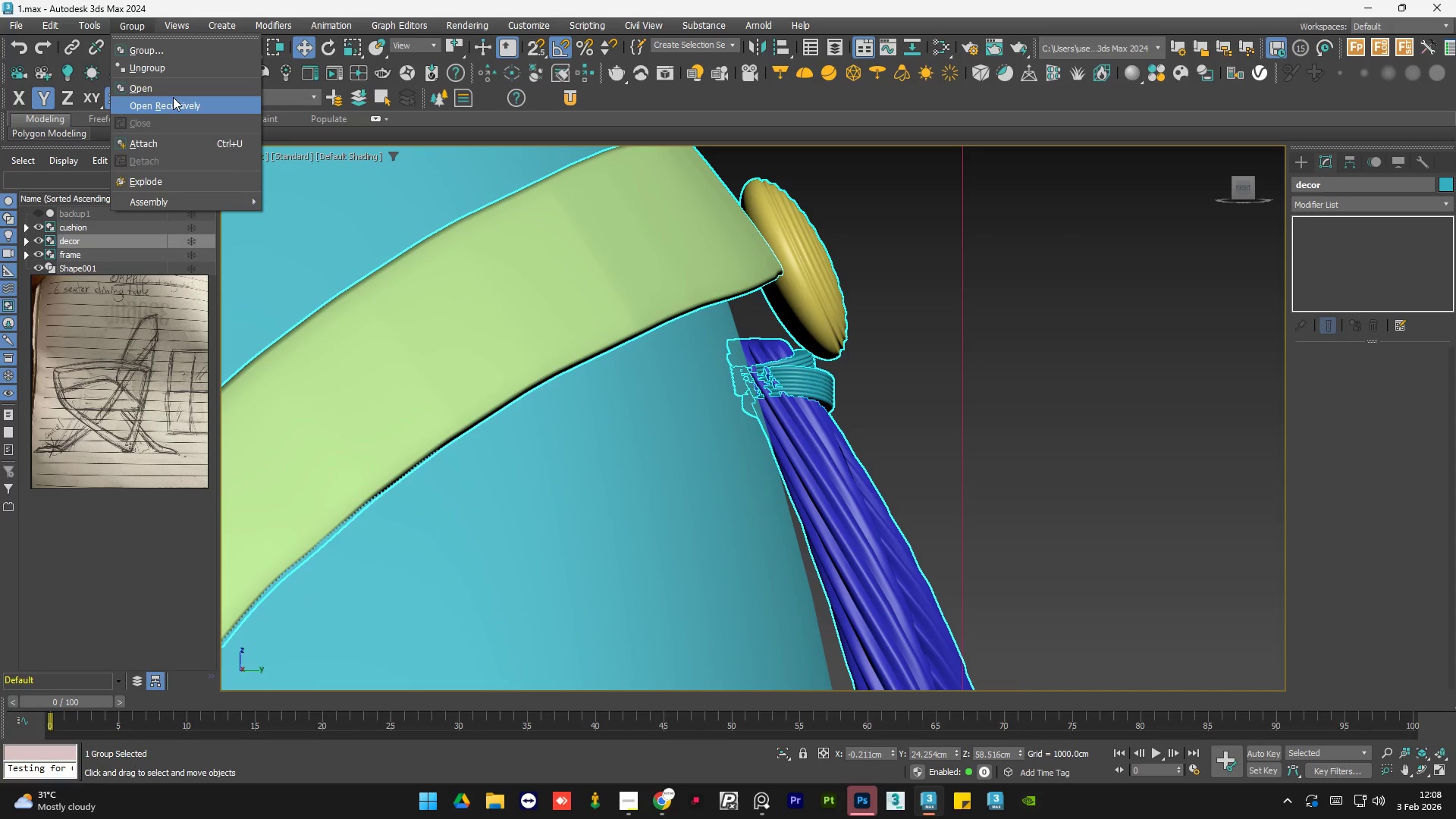 
left_click([173, 97])
 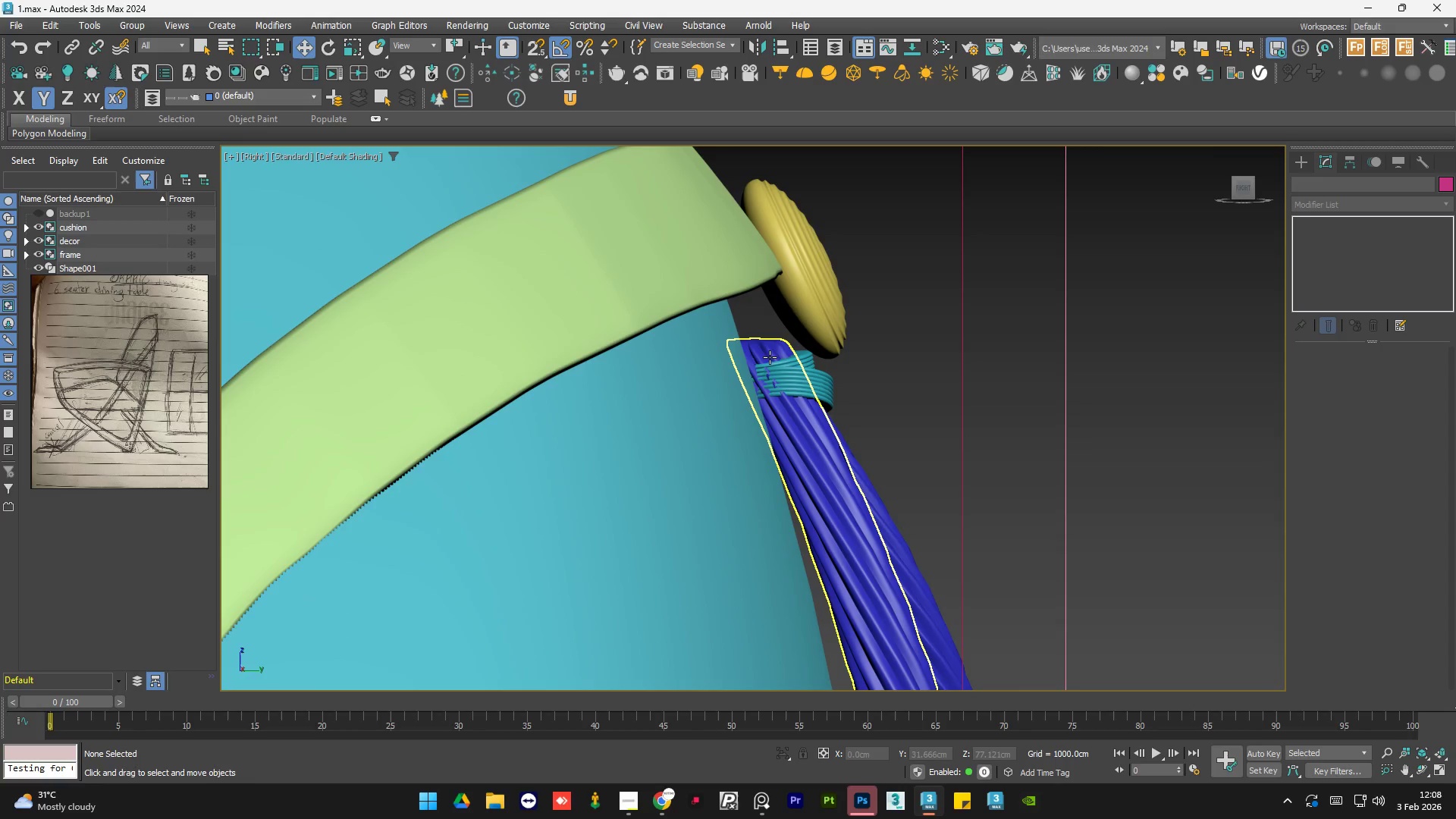 
left_click([779, 354])
 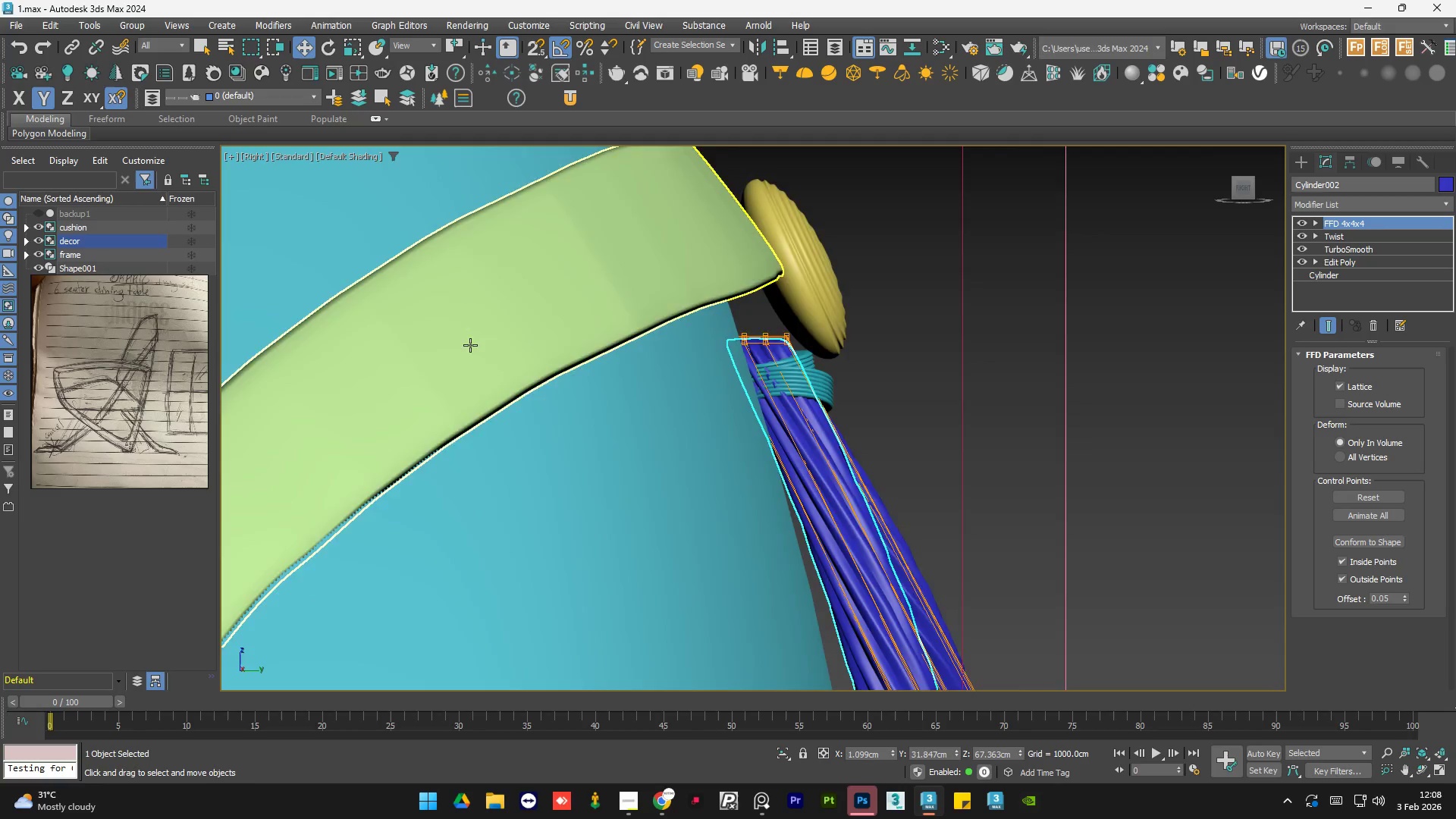 
scroll: coordinate [618, 310], scroll_direction: down, amount: 1.0
 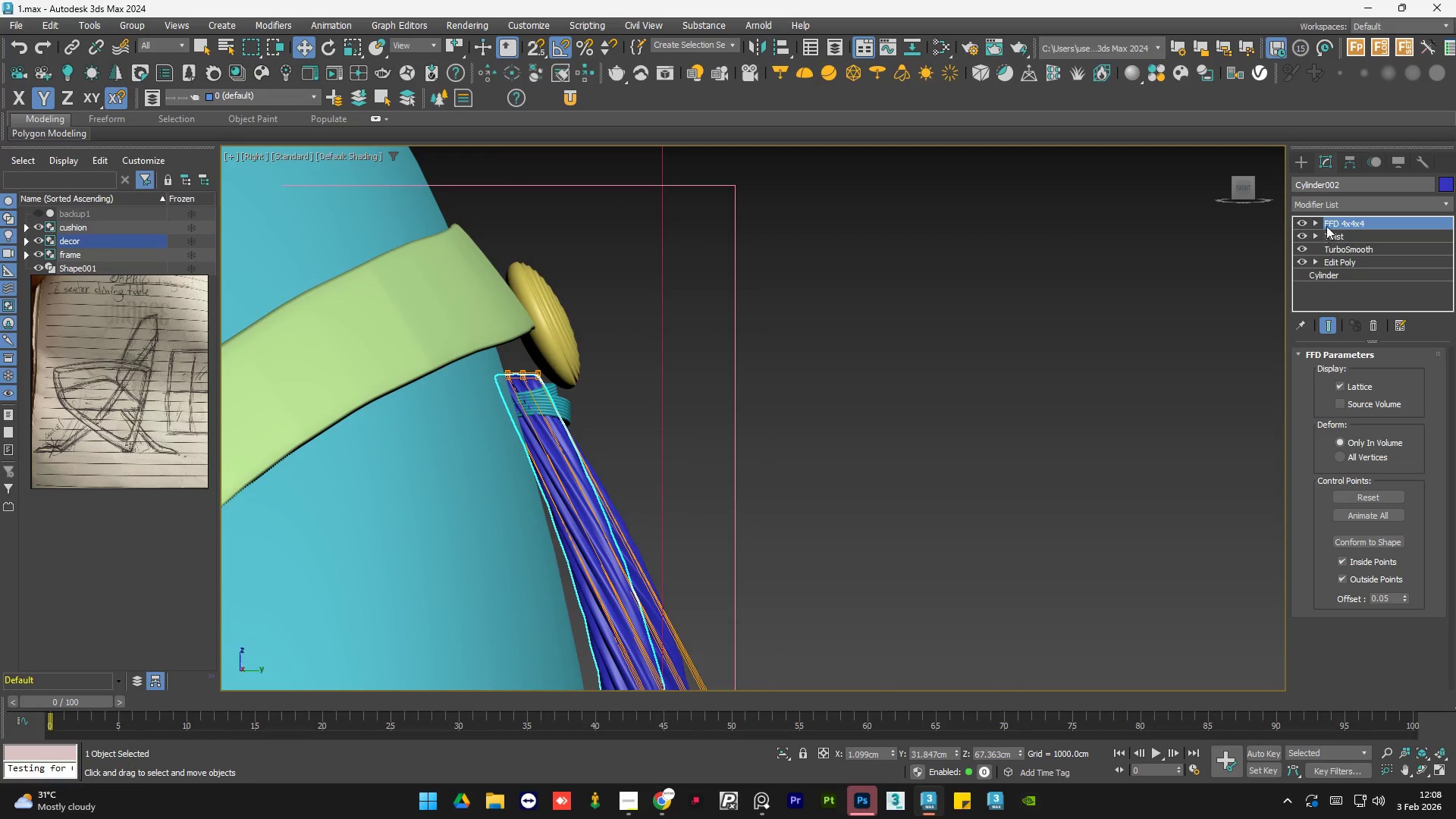 
left_click([1315, 221])
 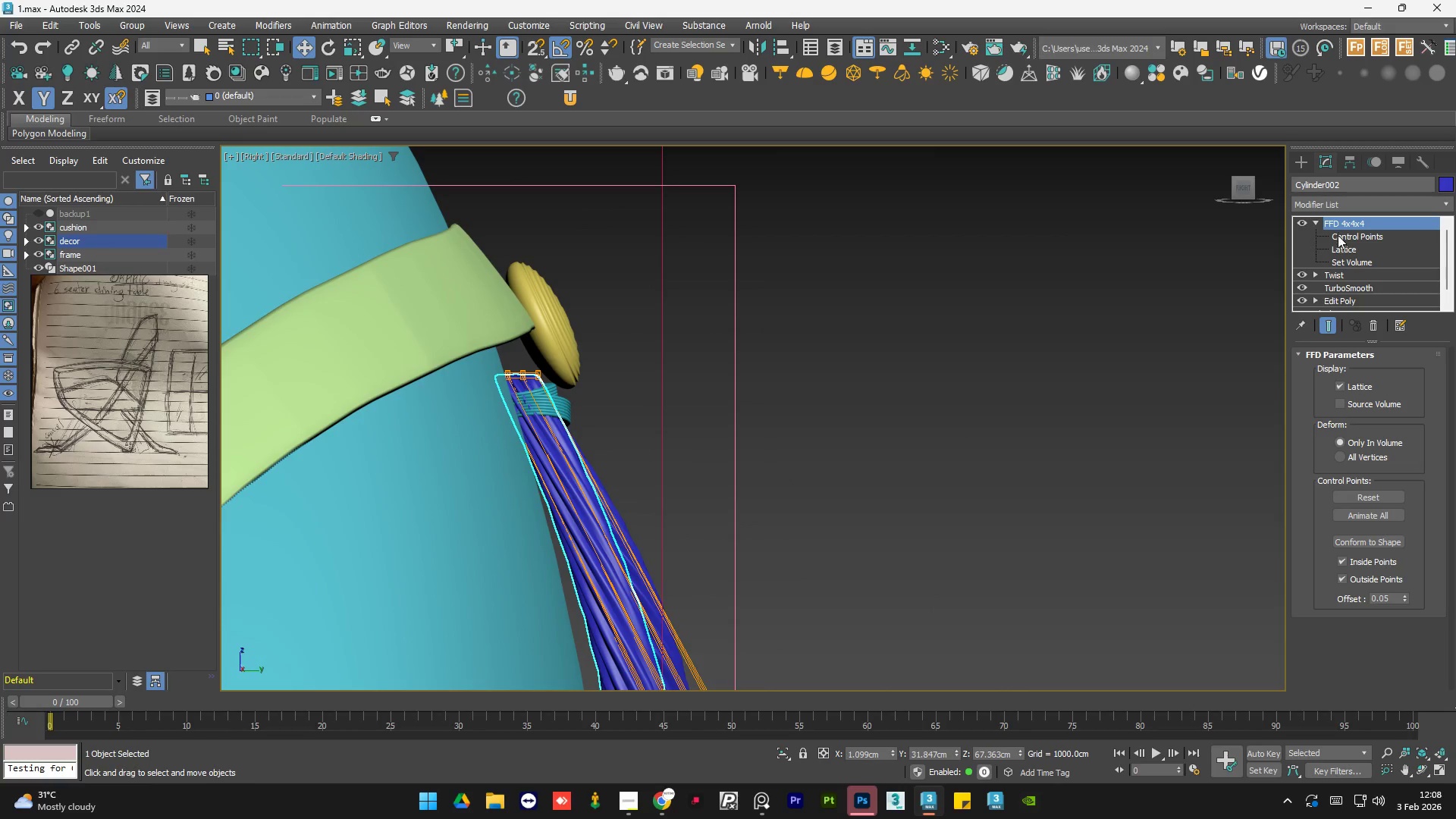 
left_click([1338, 236])
 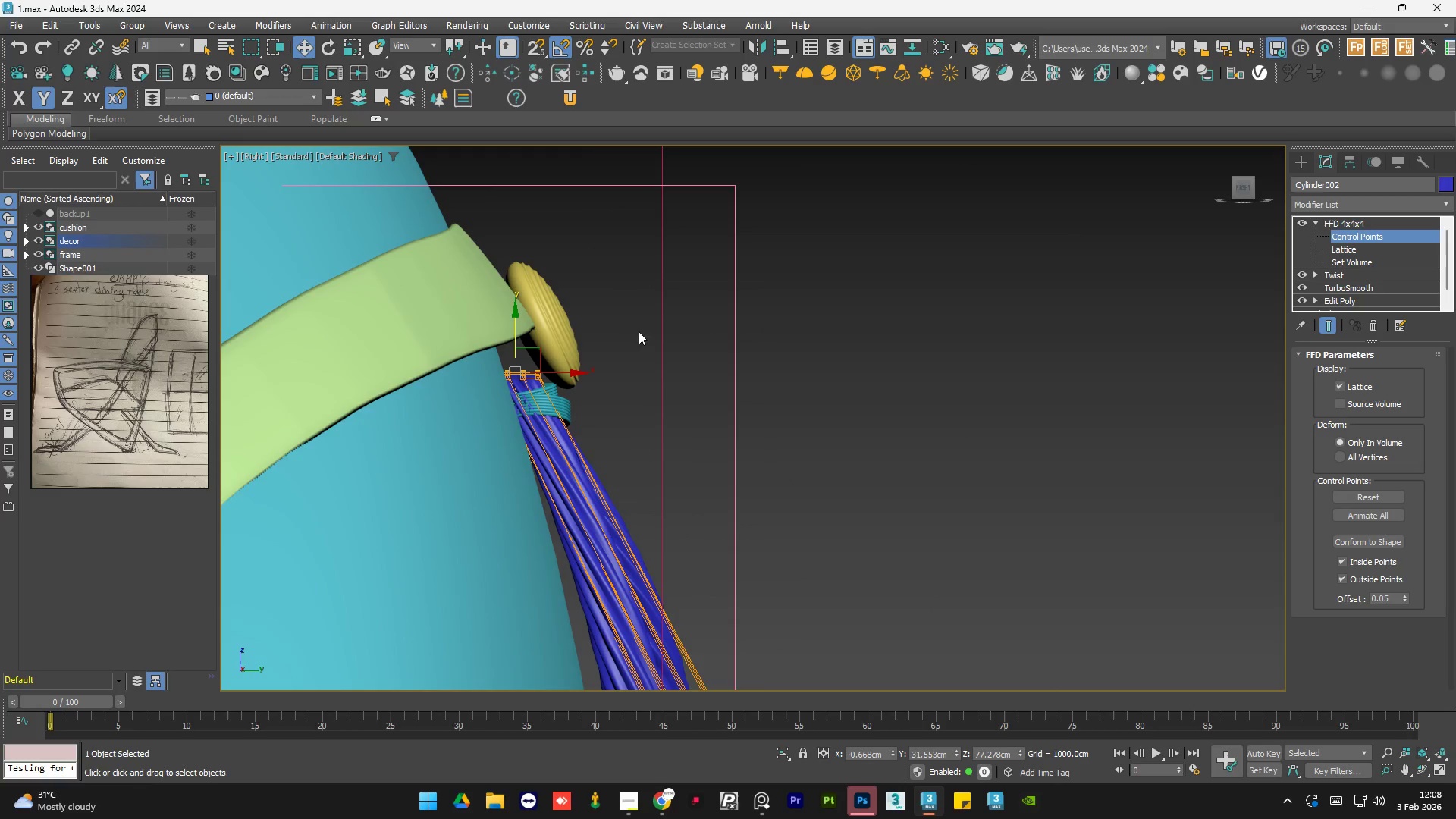 
left_click_drag(start_coordinate=[548, 356], to_coordinate=[365, 452])
 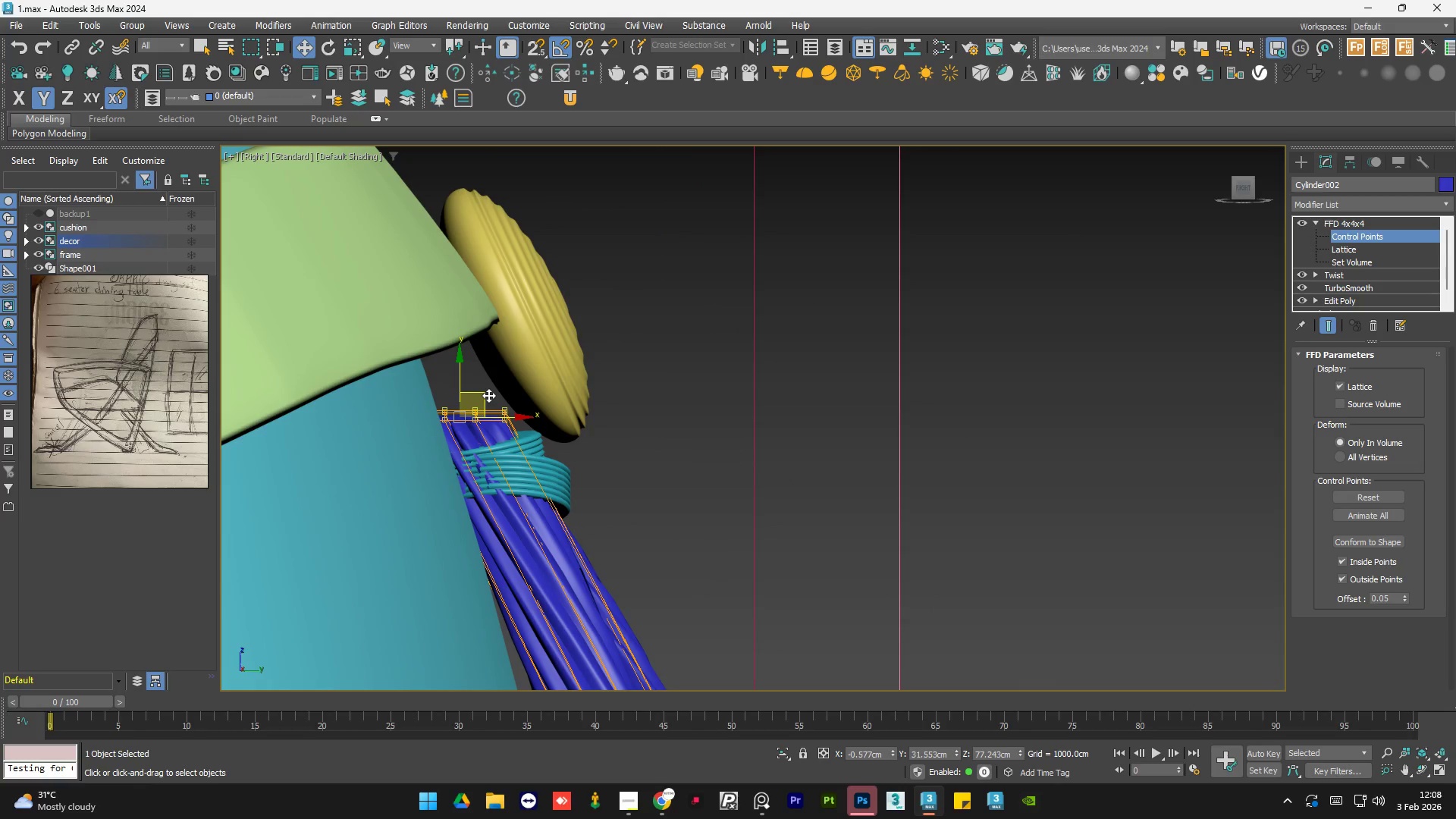 
scroll: coordinate [566, 339], scroll_direction: up, amount: 2.0
 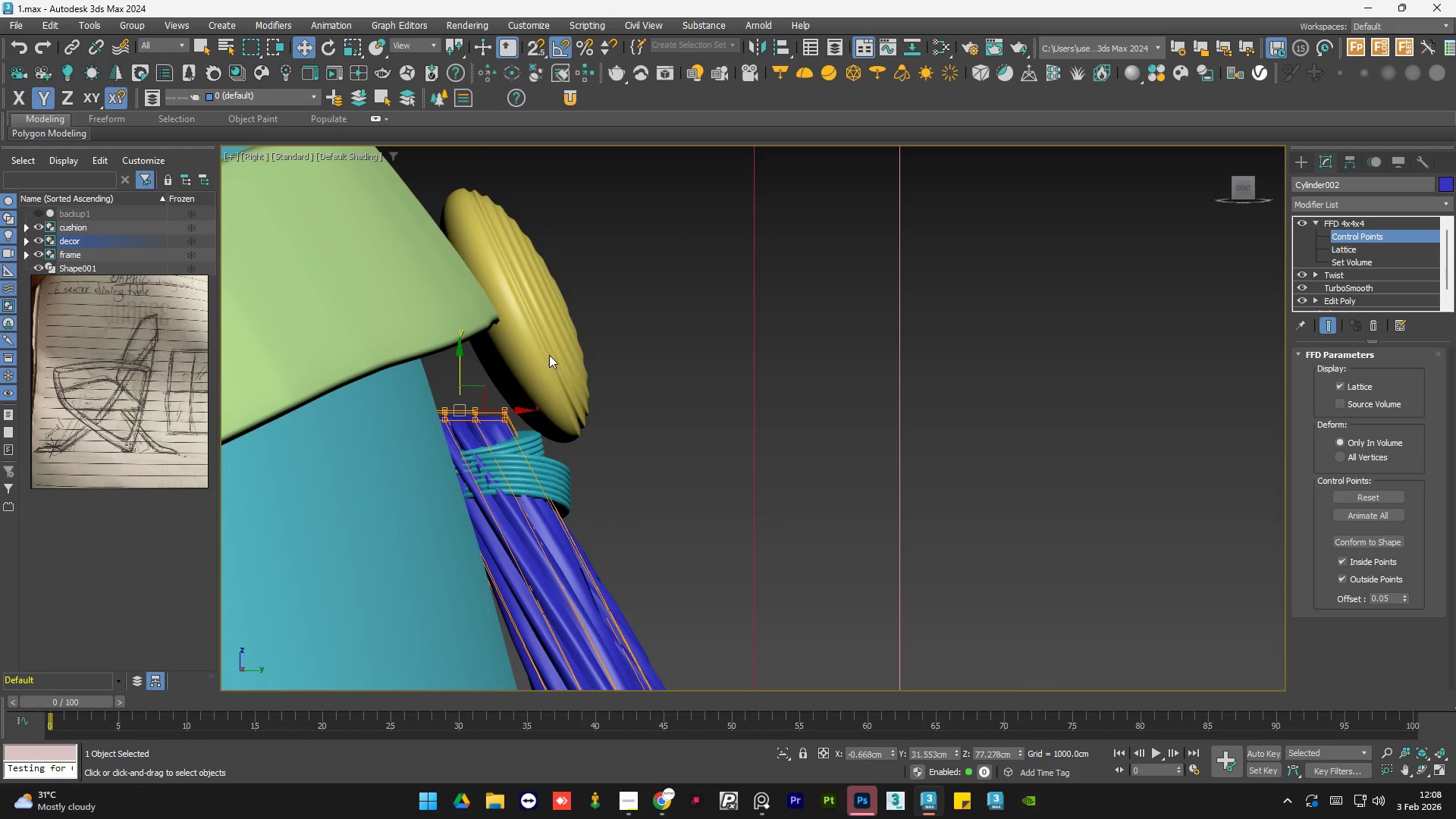 
left_click_drag(start_coordinate=[488, 395], to_coordinate=[472, 339])
 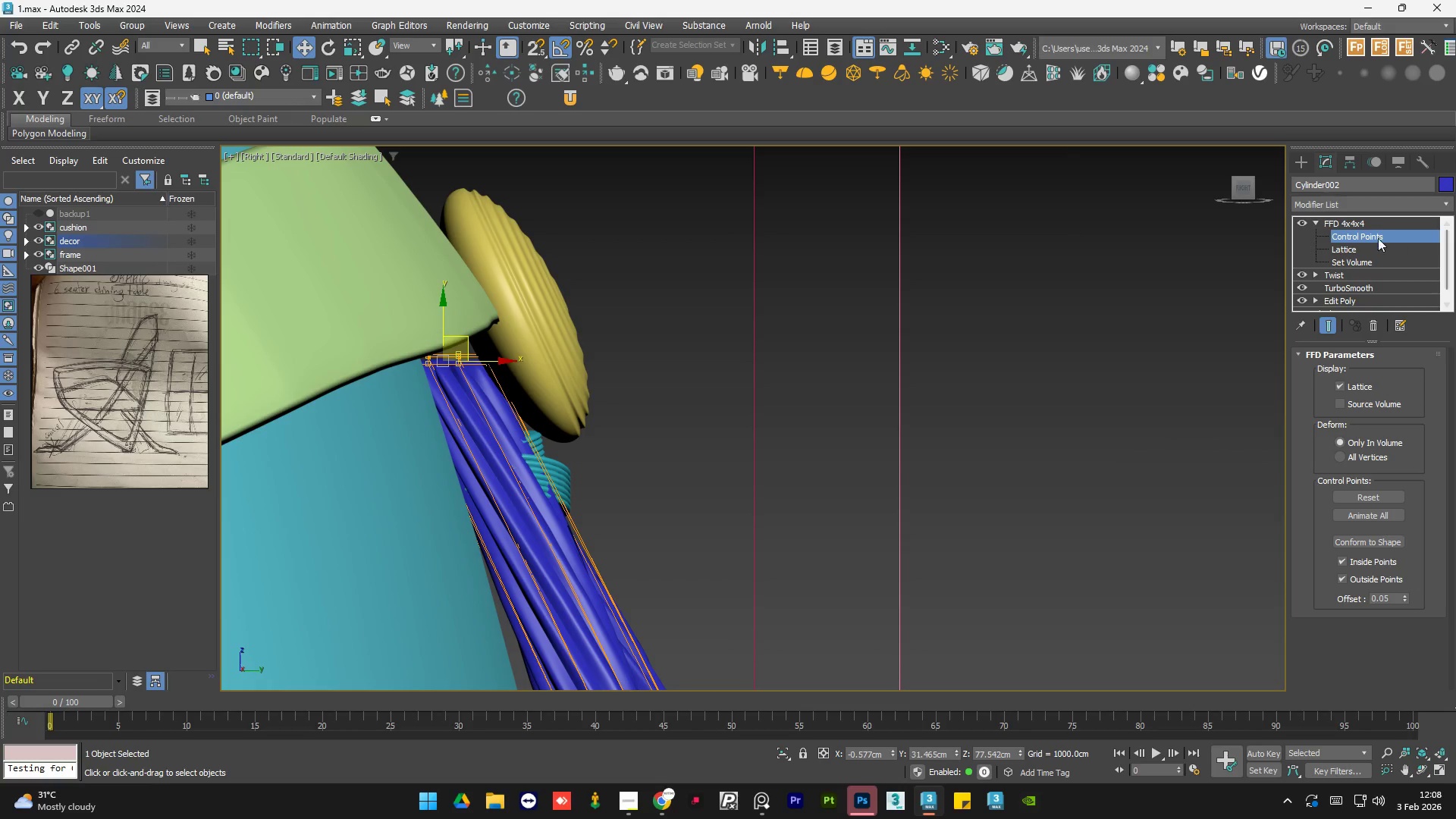 
left_click([1362, 219])
 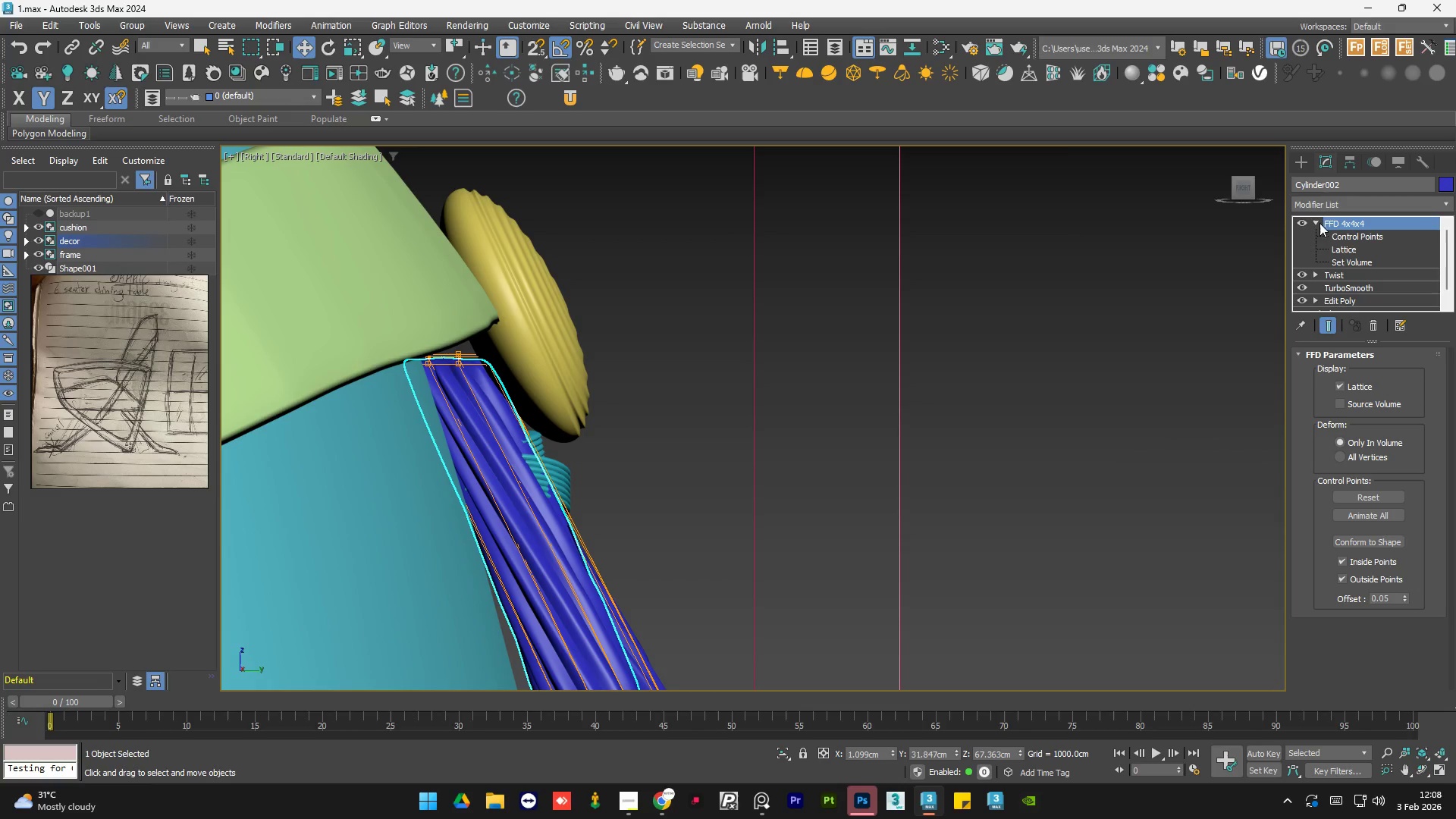 
left_click([1315, 222])
 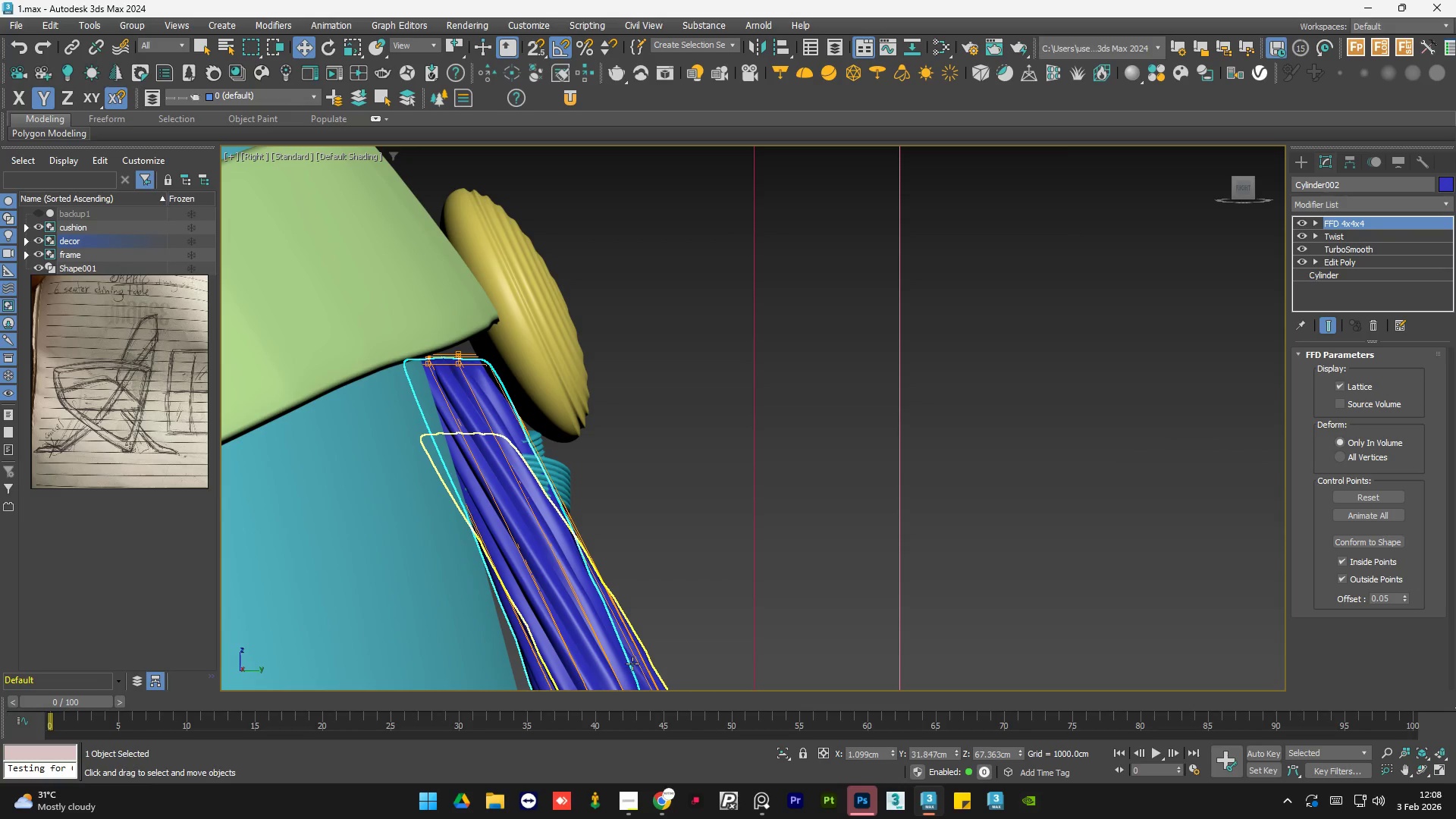 
left_click([638, 662])
 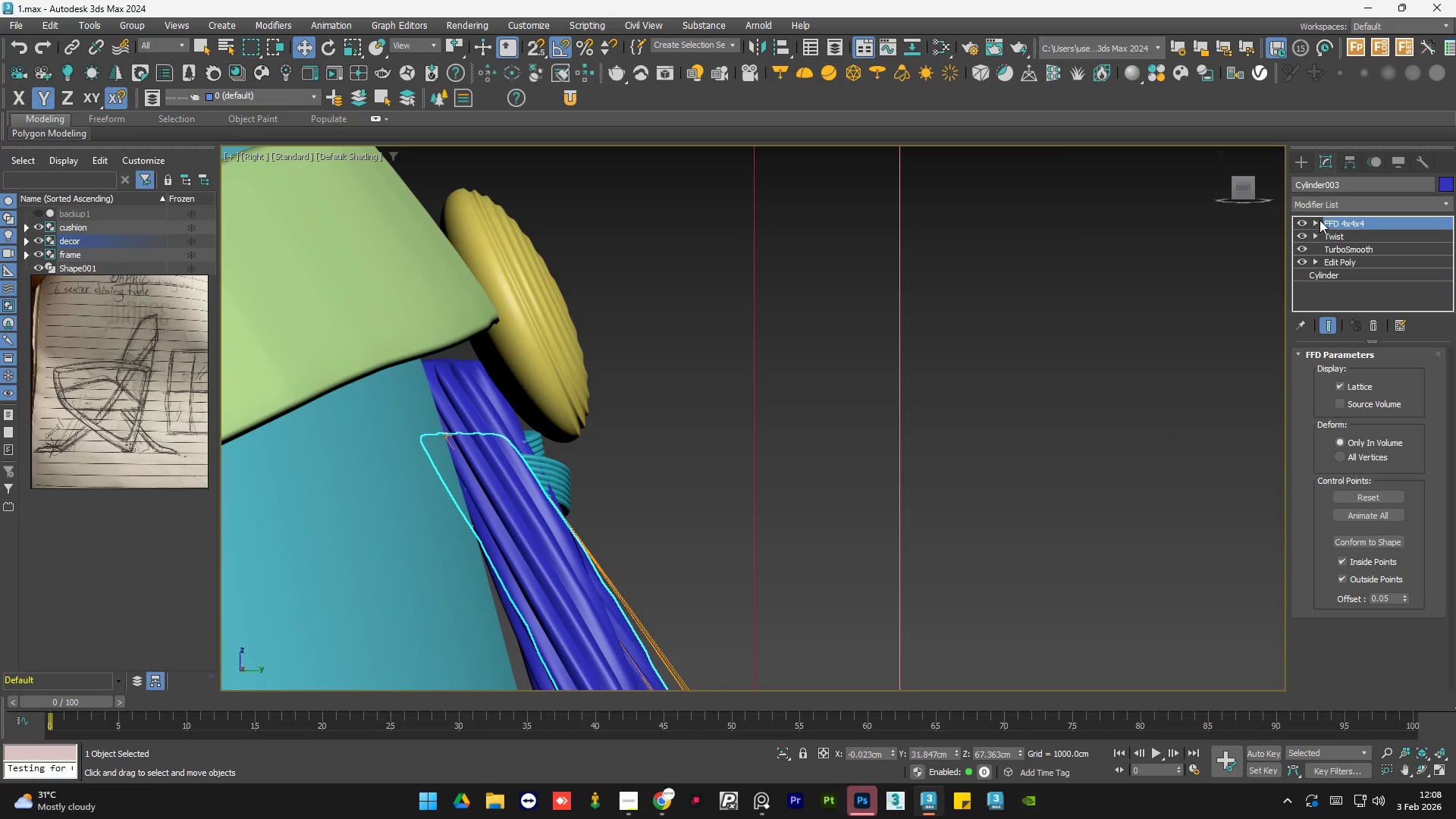 
left_click([1315, 221])
 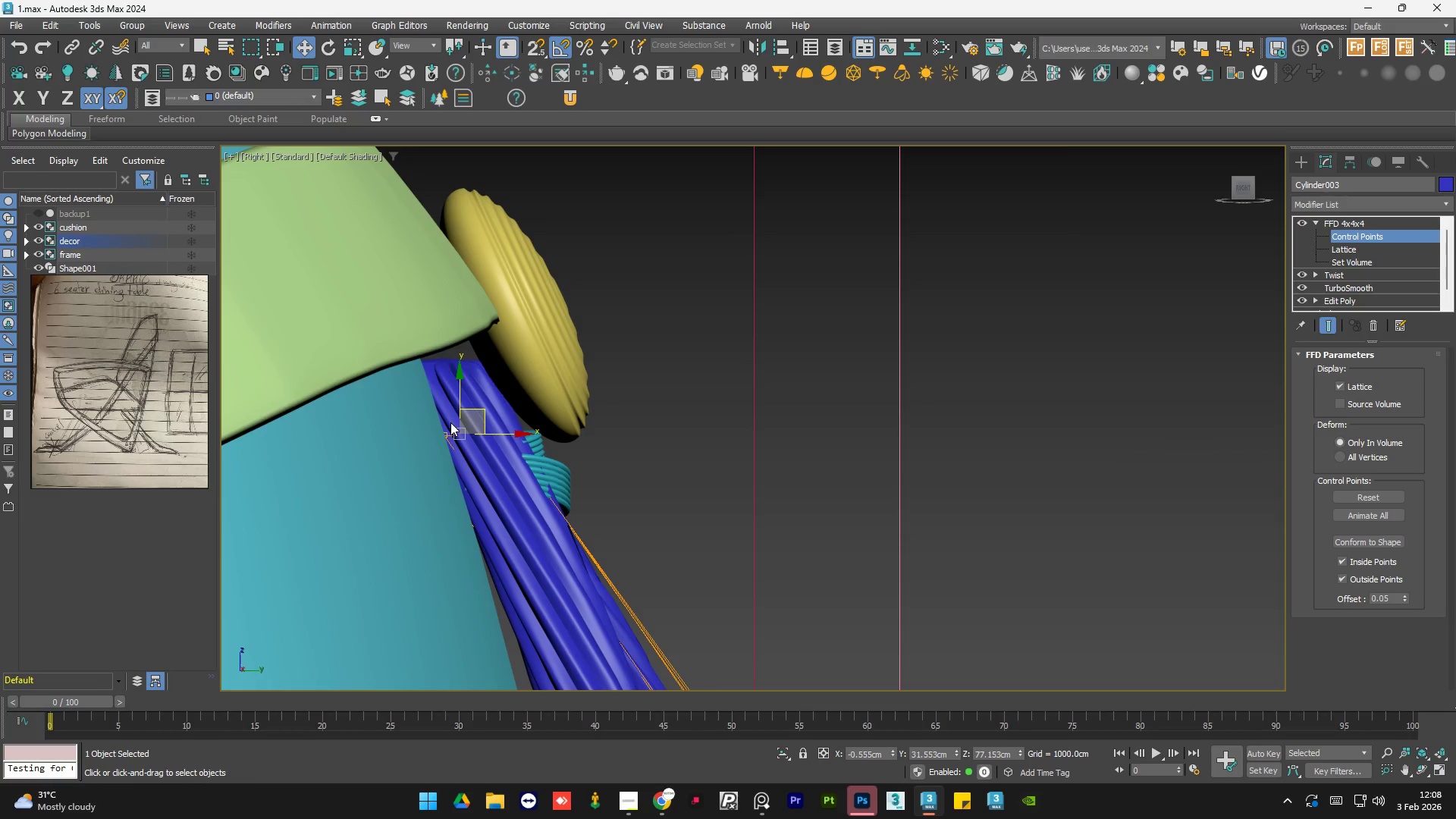 
left_click_drag(start_coordinate=[535, 394], to_coordinate=[357, 480])
 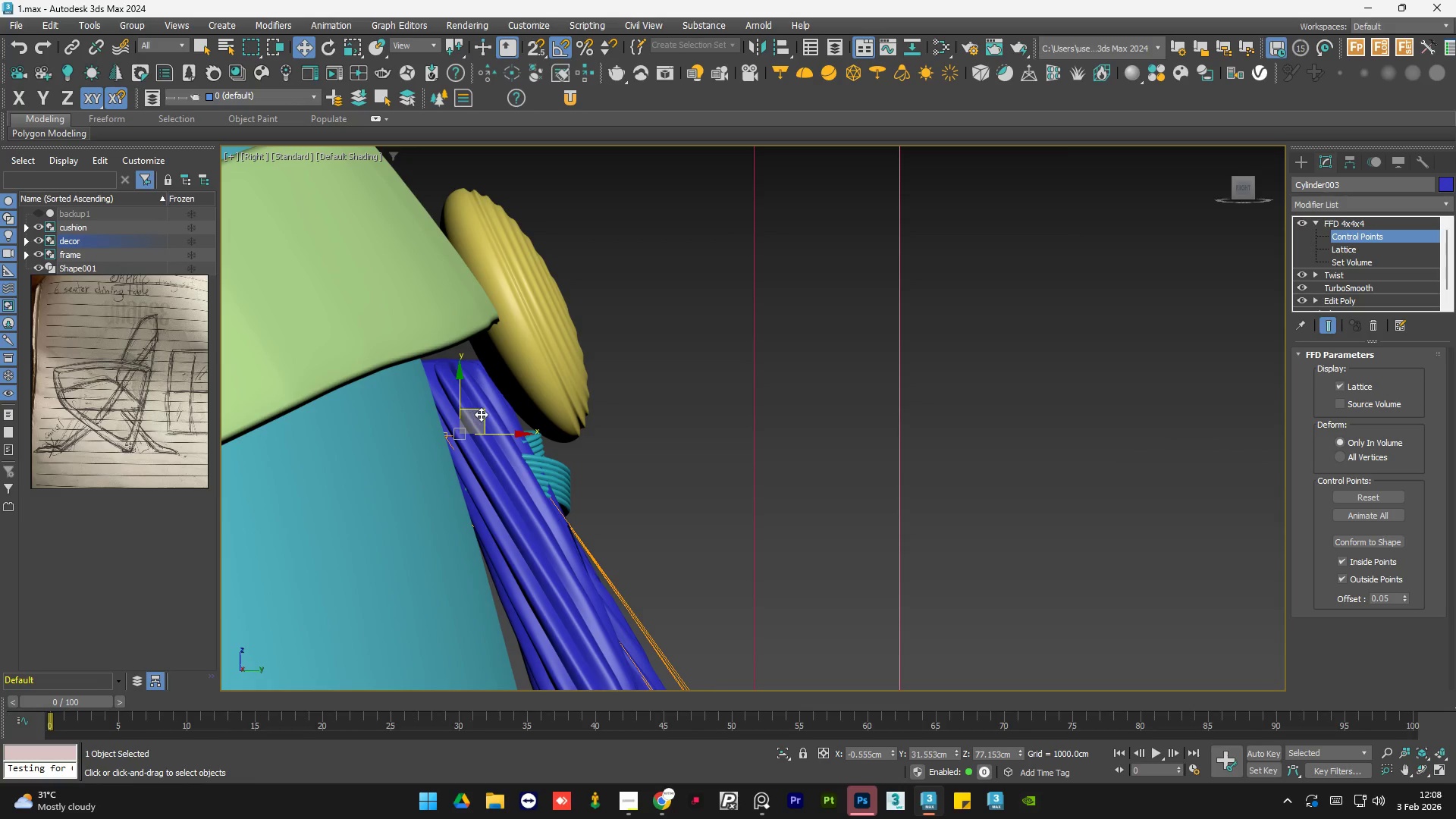 
left_click_drag(start_coordinate=[481, 413], to_coordinate=[474, 394])
 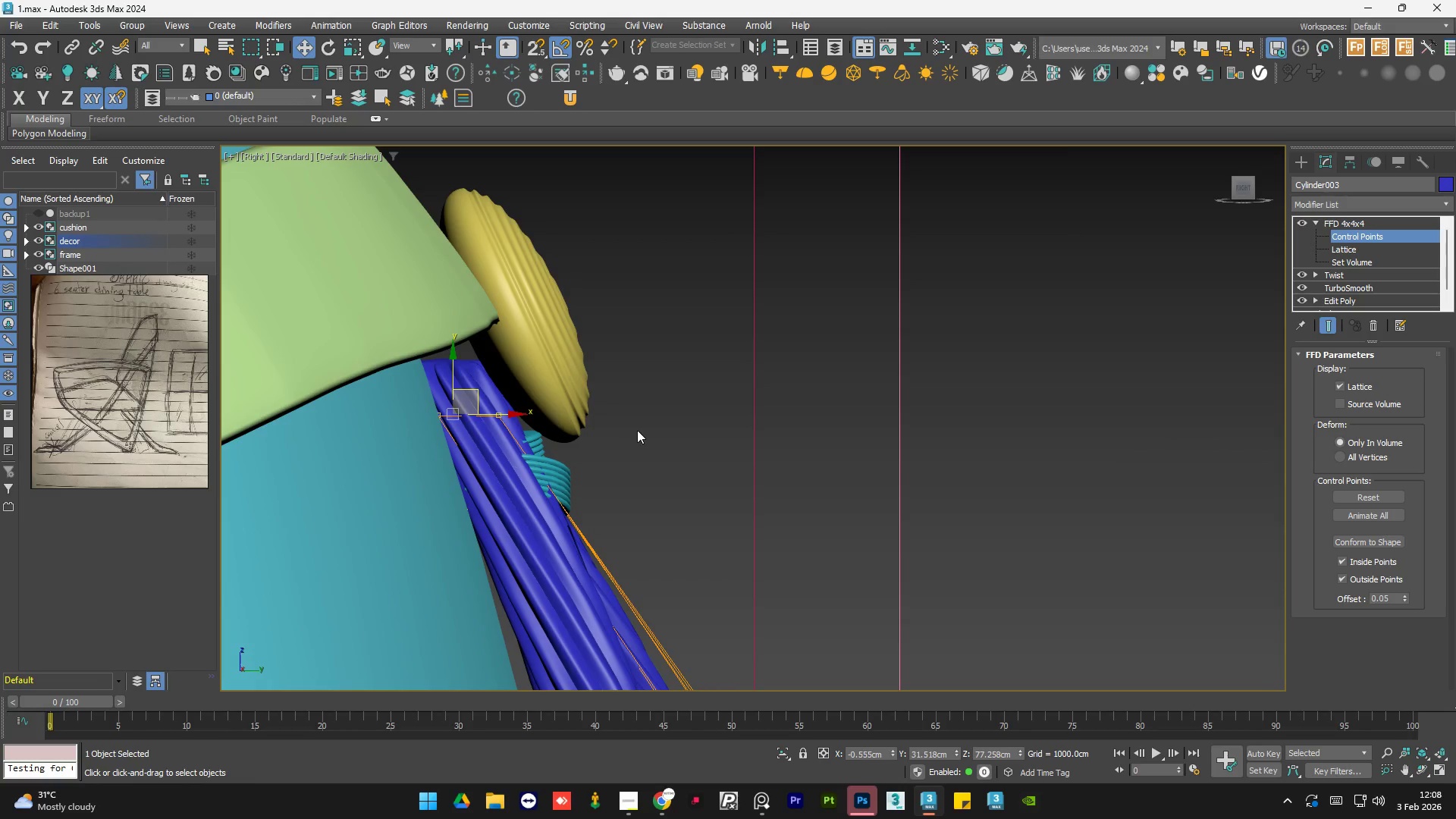 
left_click([641, 430])
 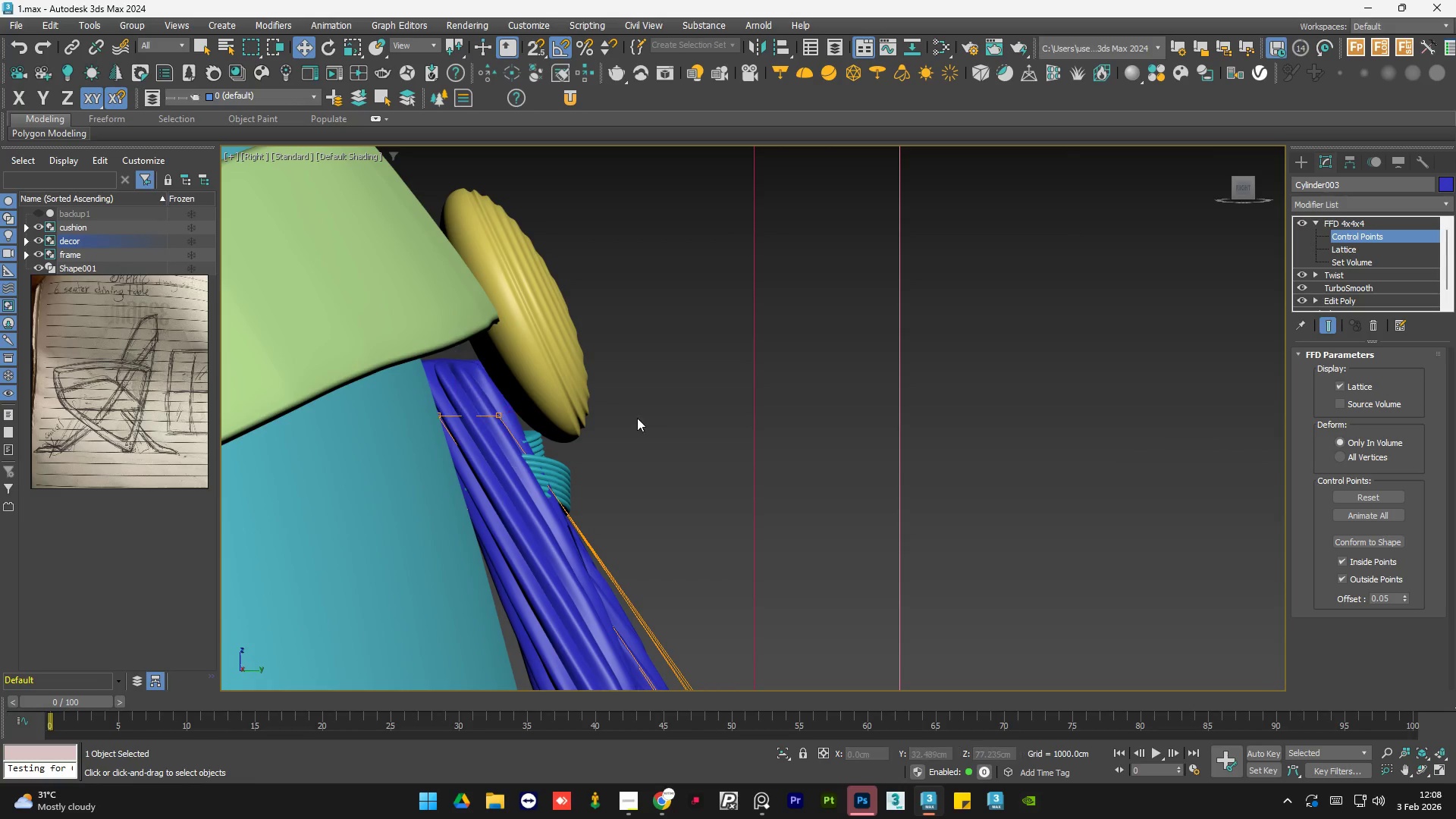 
hold_key(key=AltLeft, duration=0.8)
 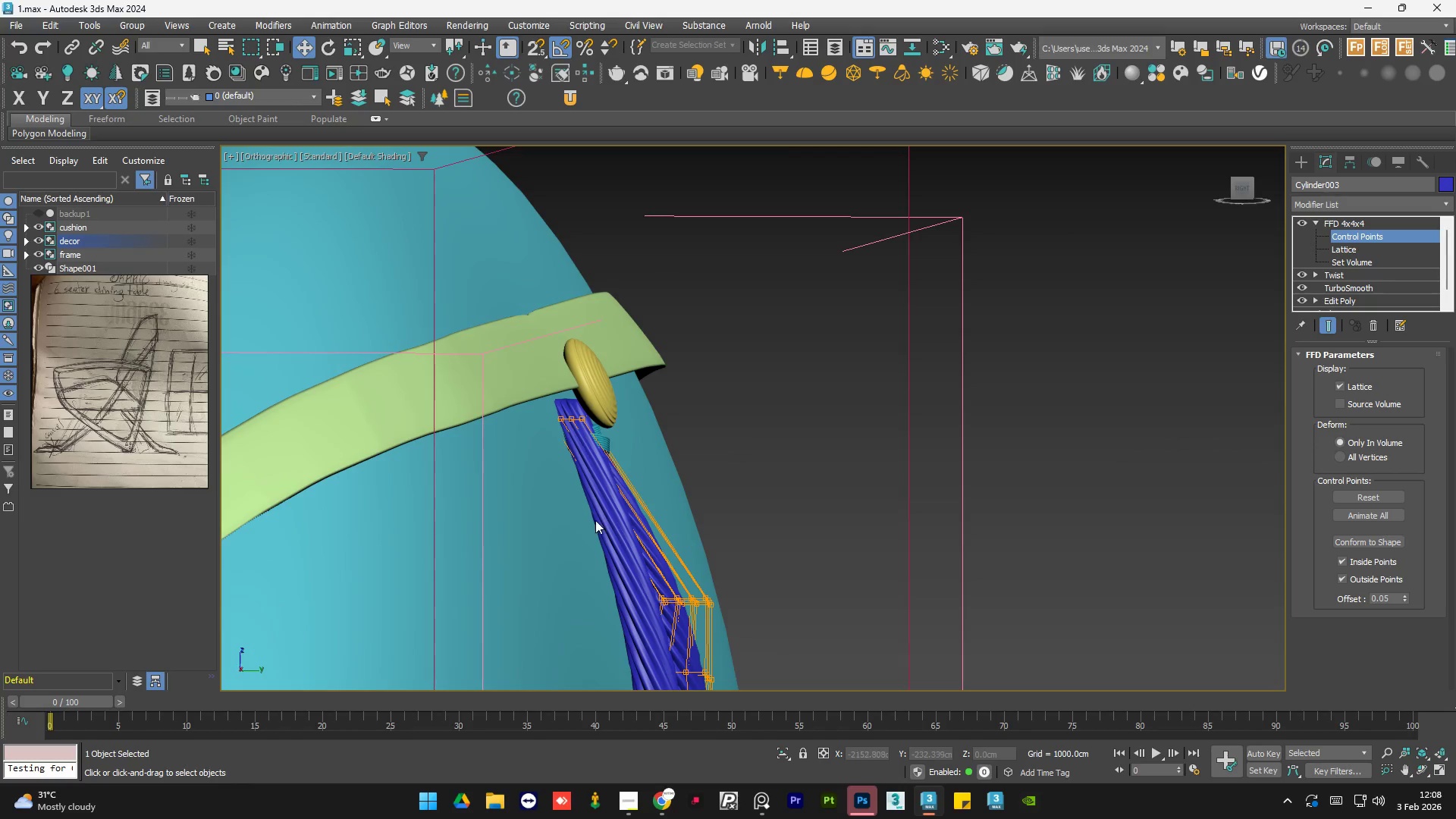 
scroll: coordinate [639, 419], scroll_direction: down, amount: 3.0
 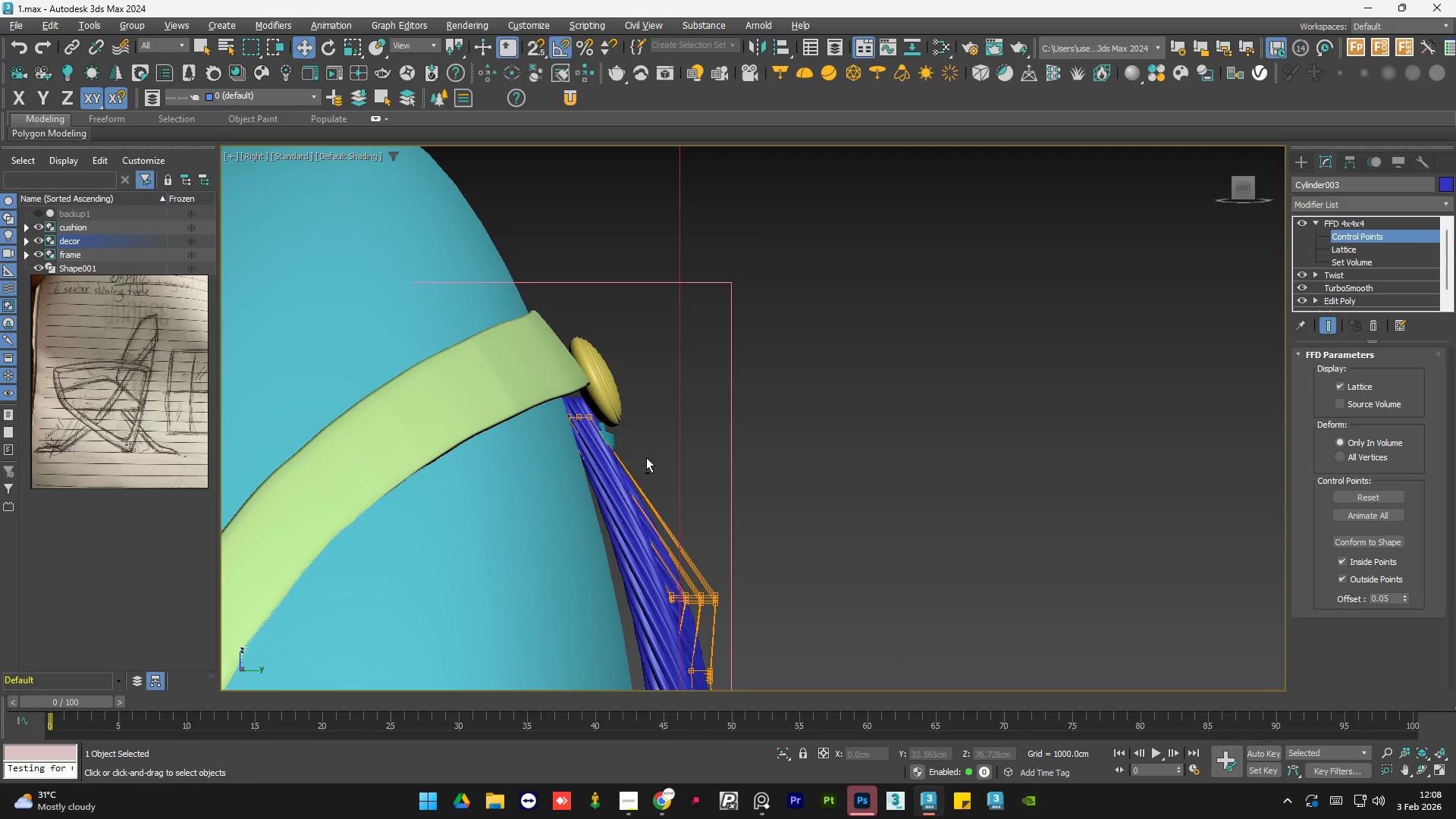 
hold_key(key=AltLeft, duration=0.88)
 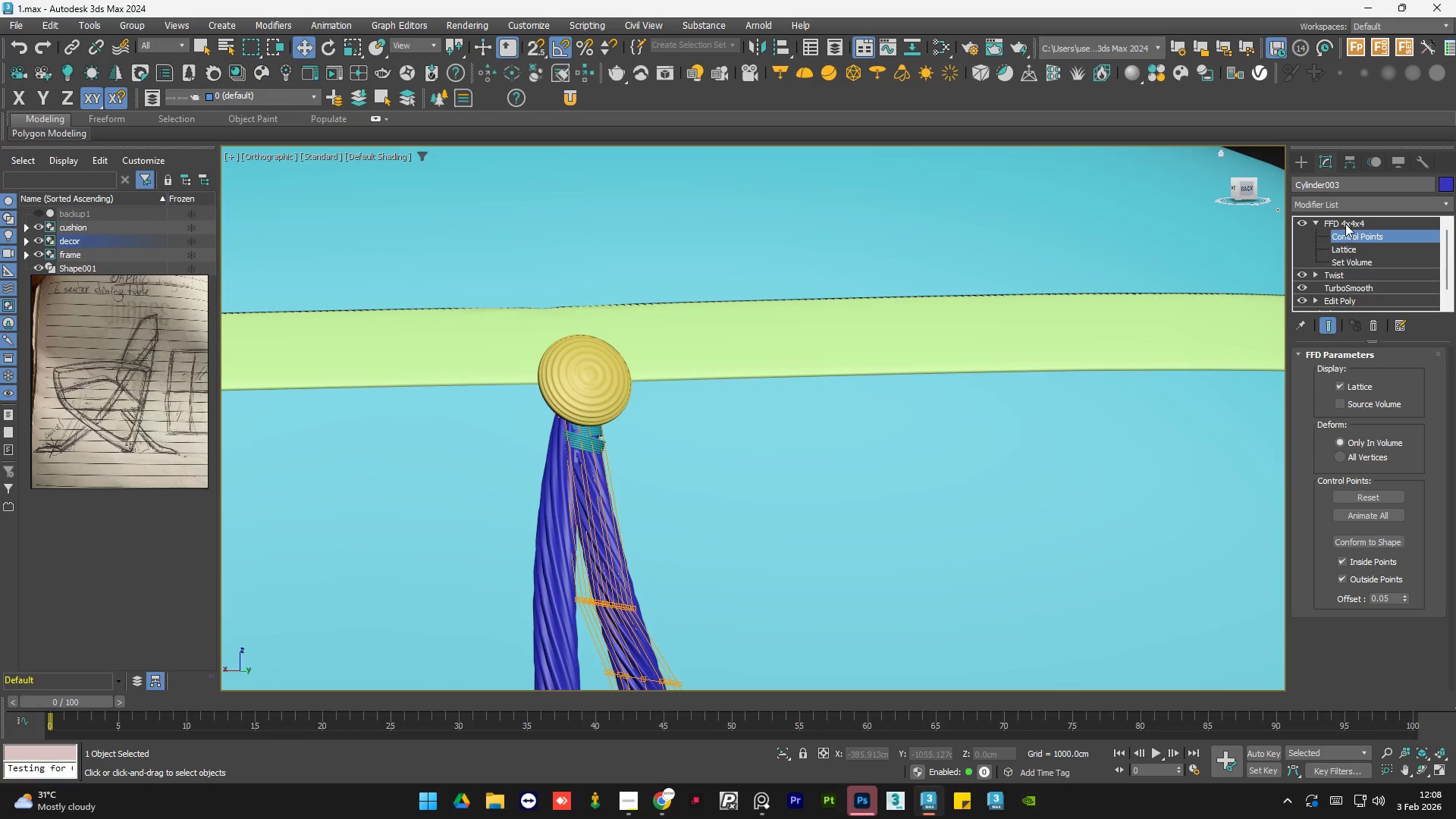 
left_click([1350, 226])
 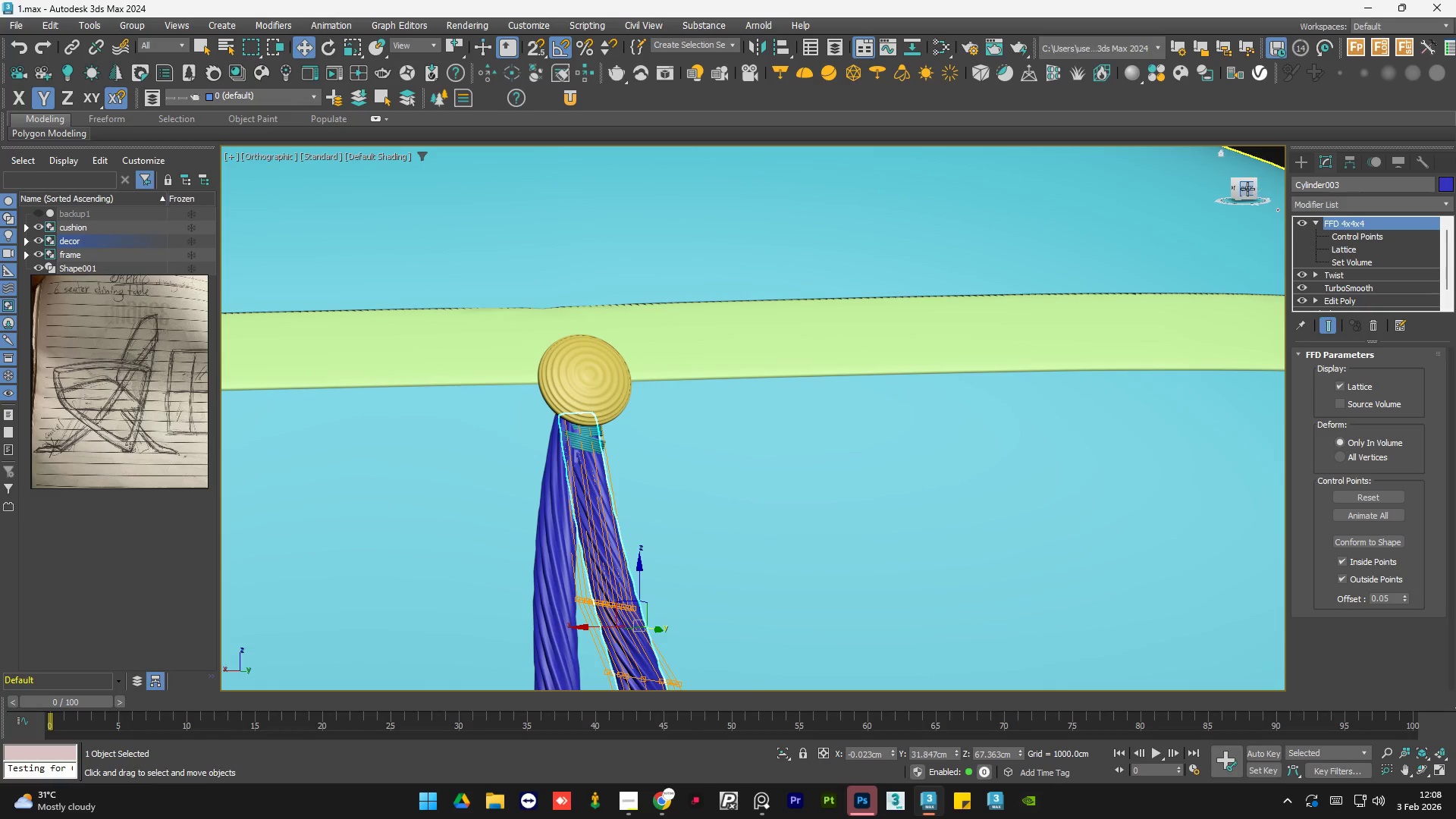 
left_click([1247, 189])
 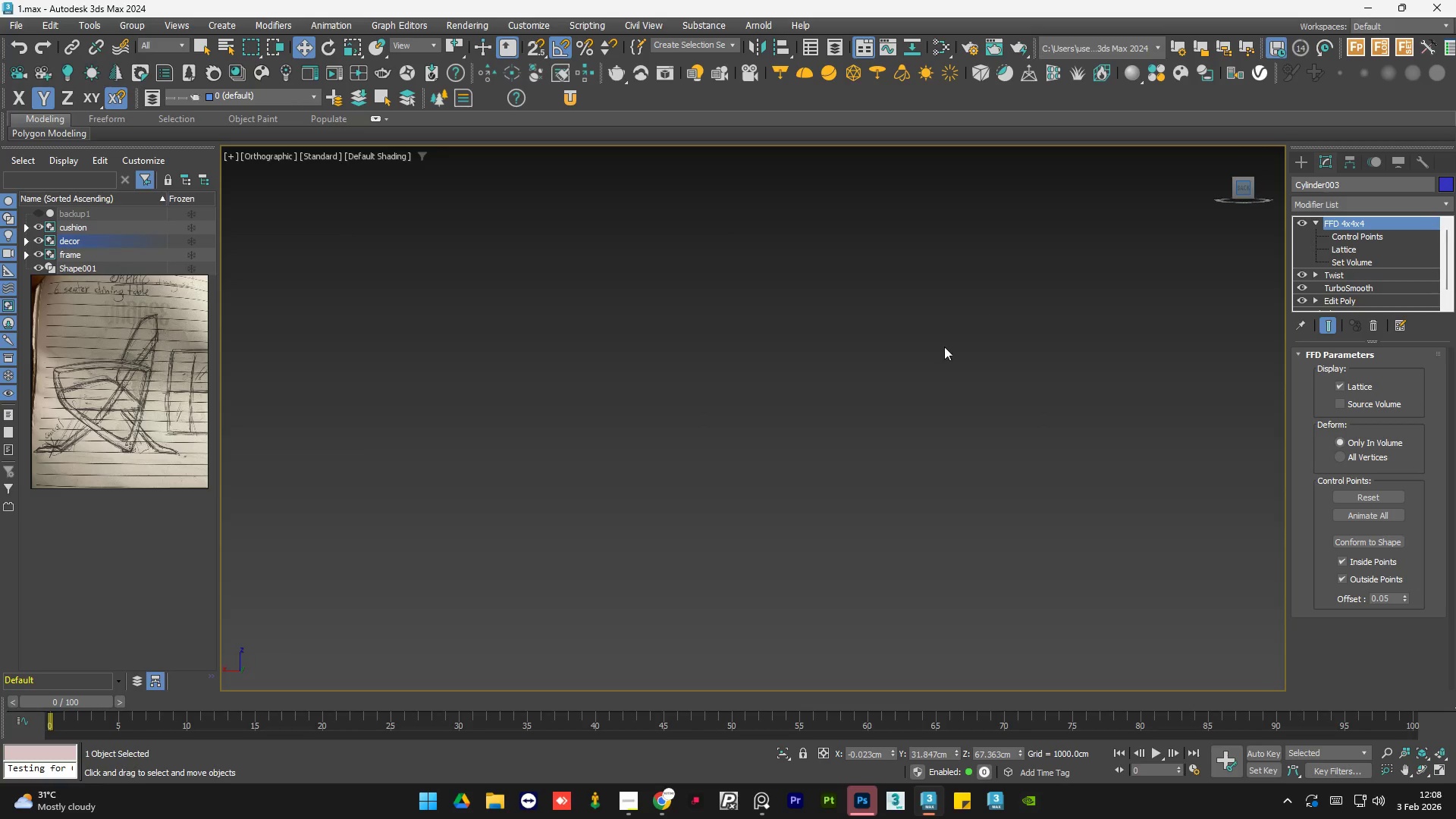 
key(Z)
 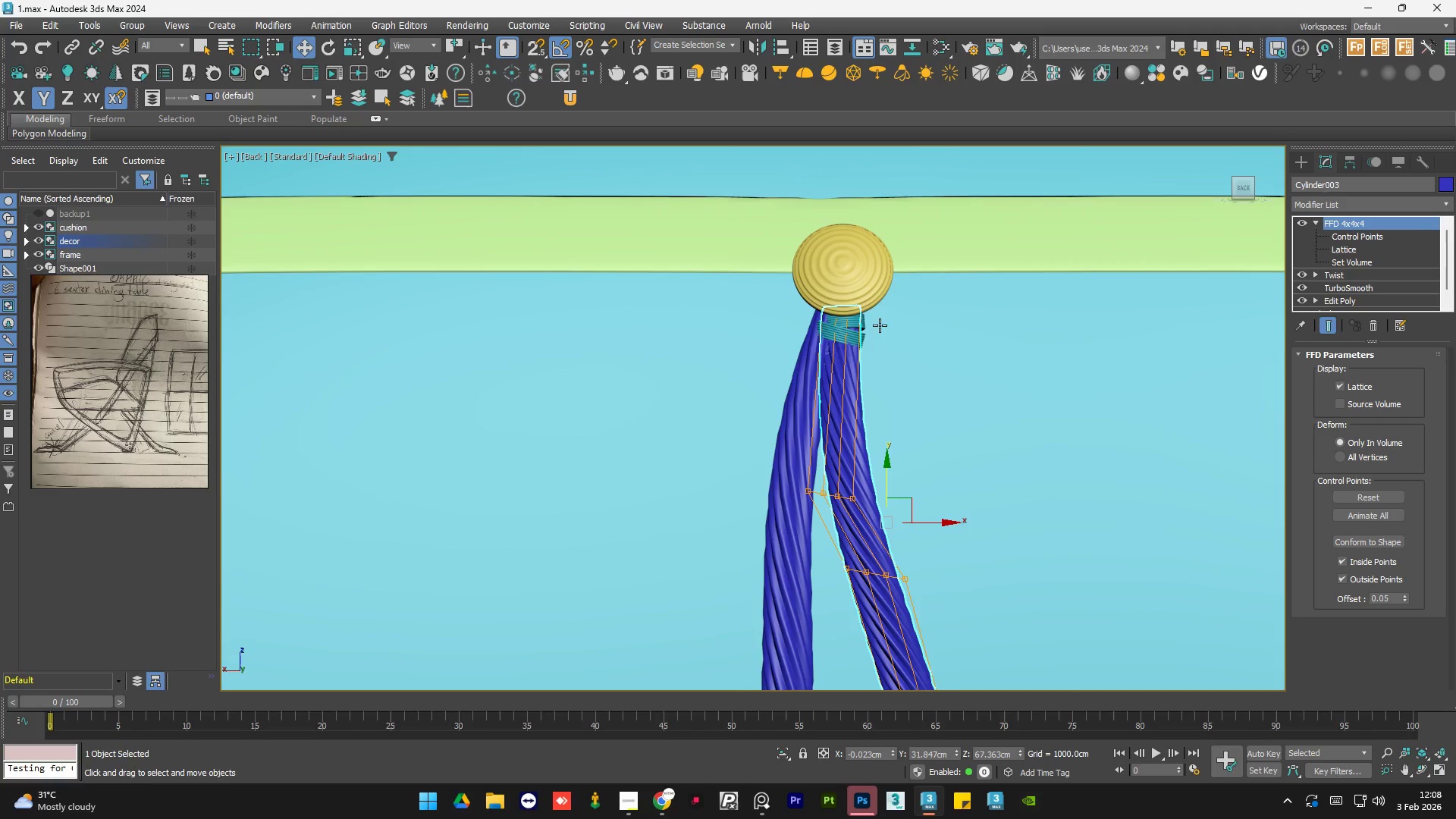 
left_click([853, 316])
 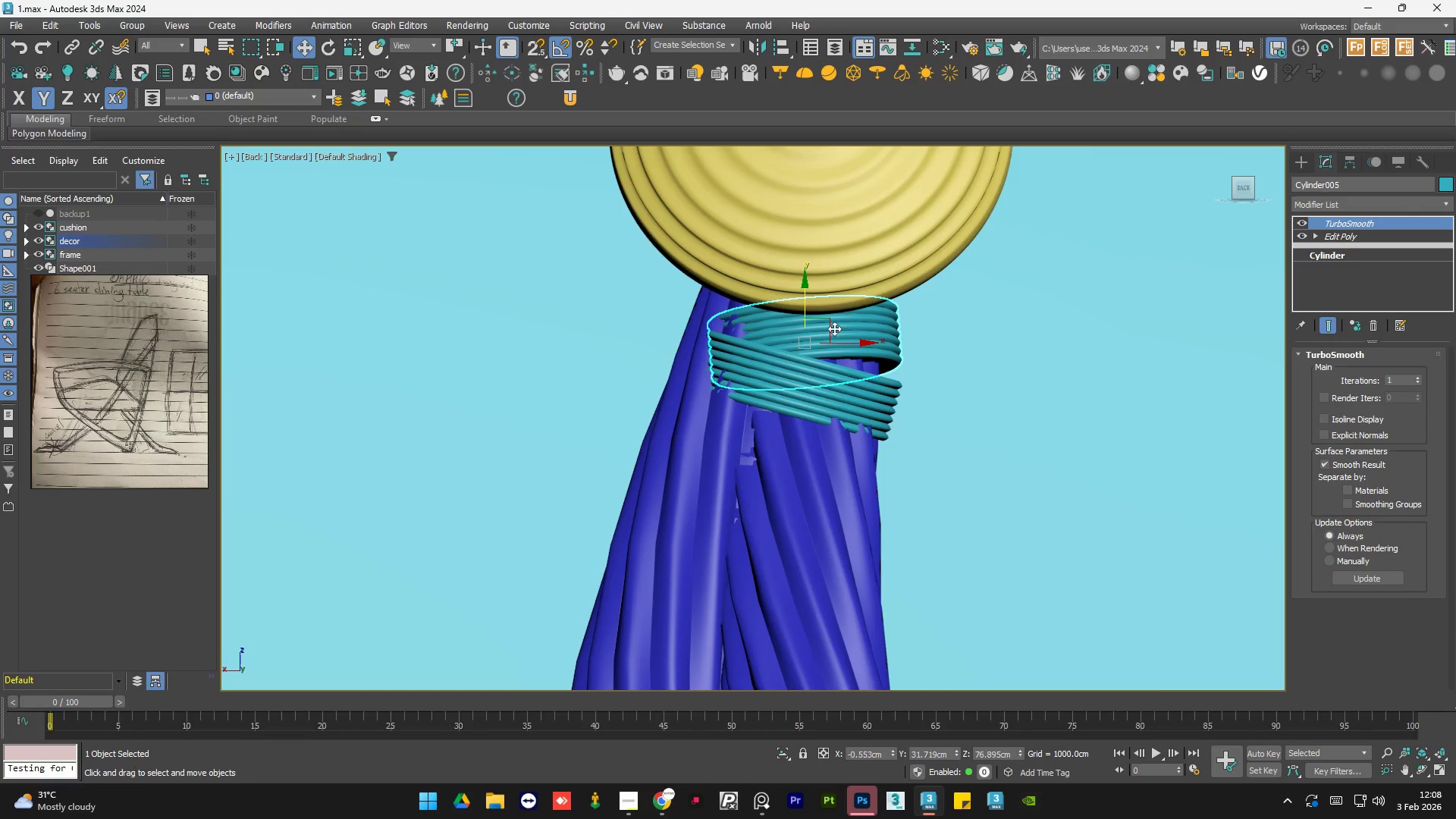 
scroll: coordinate [853, 317], scroll_direction: up, amount: 4.0
 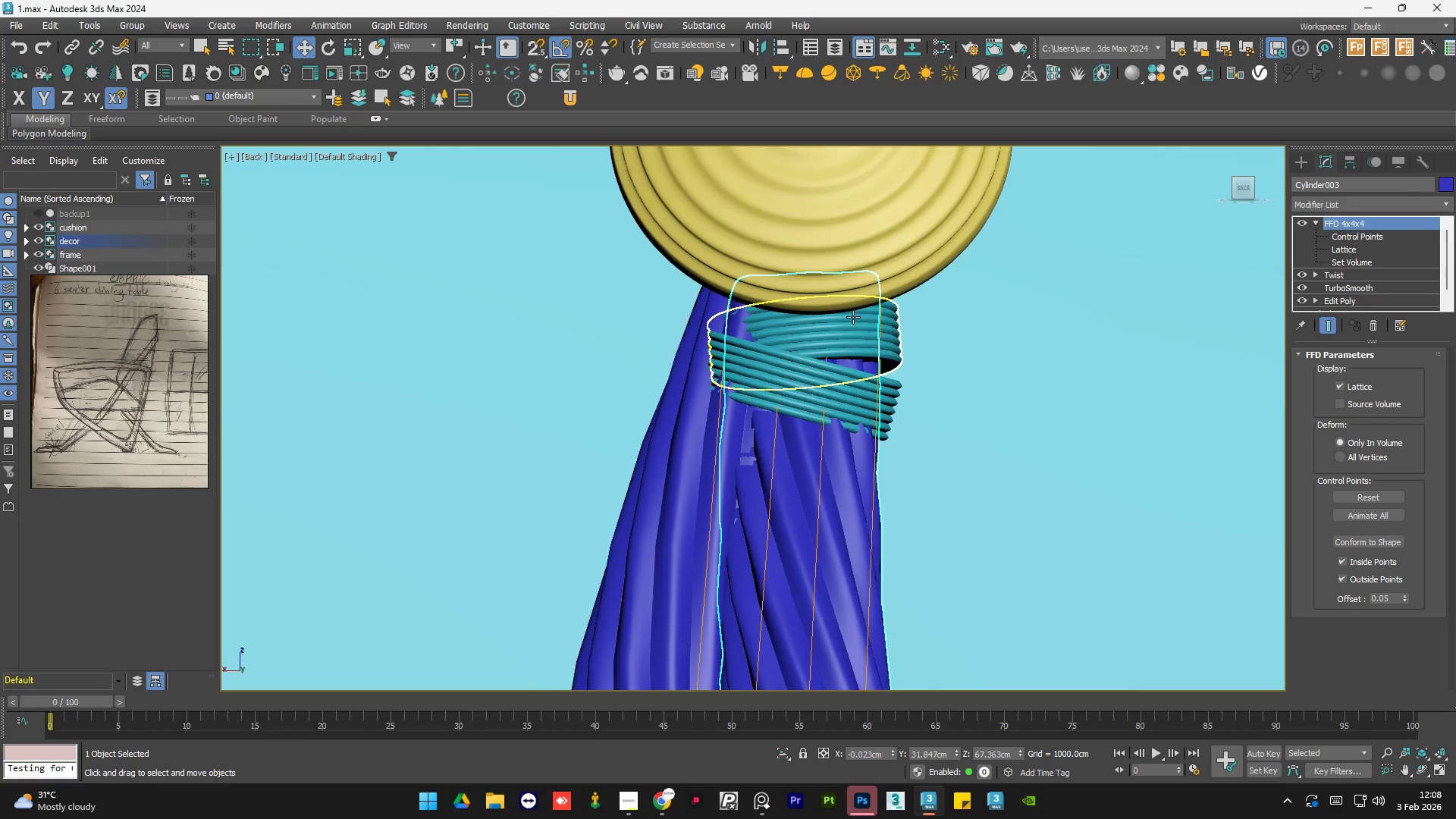 
key(Alt+AltLeft)
 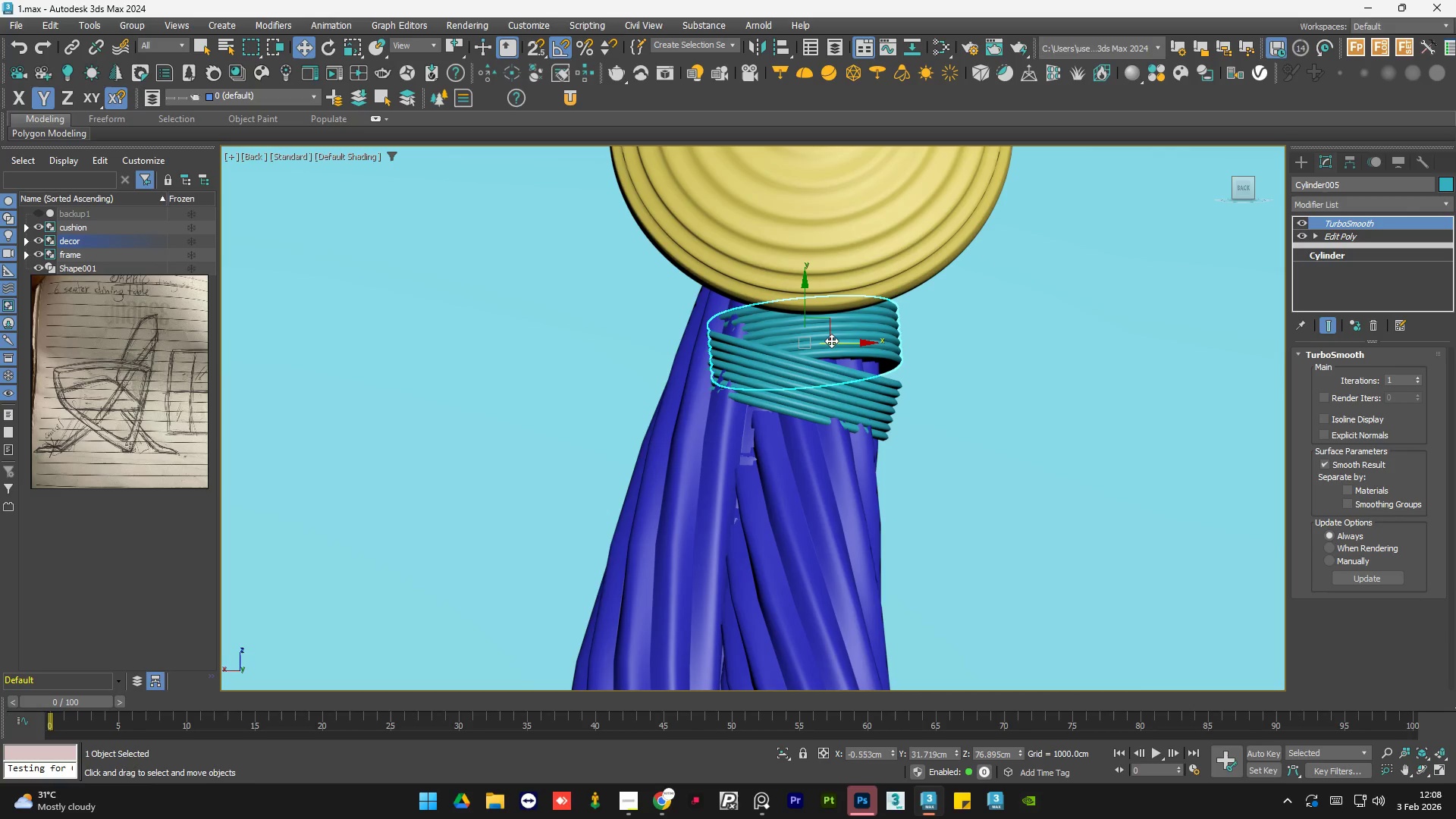 
left_click_drag(start_coordinate=[832, 340], to_coordinate=[823, 340])
 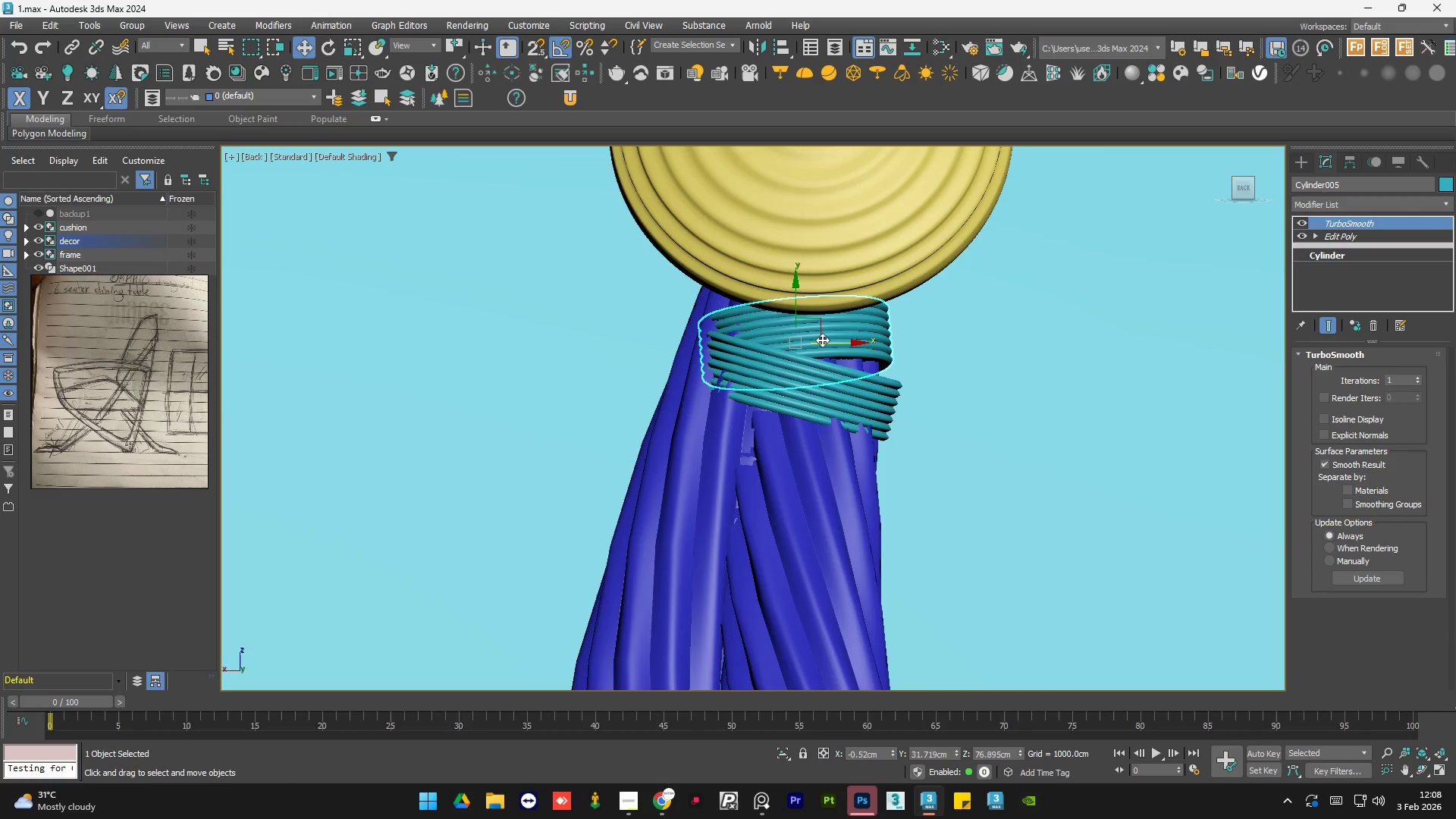 
key(R)
 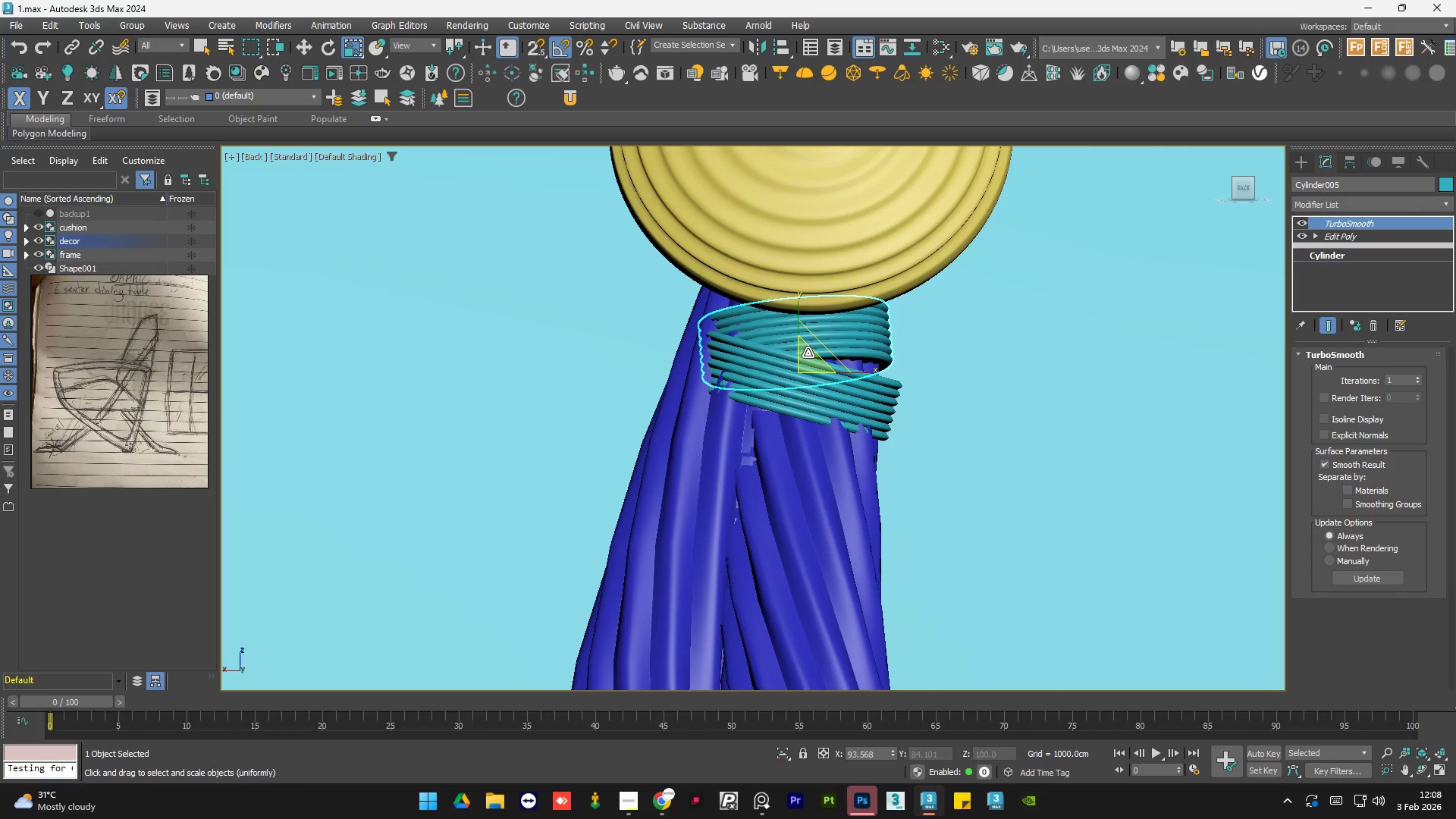 
left_click_drag(start_coordinate=[808, 353], to_coordinate=[796, 343])
 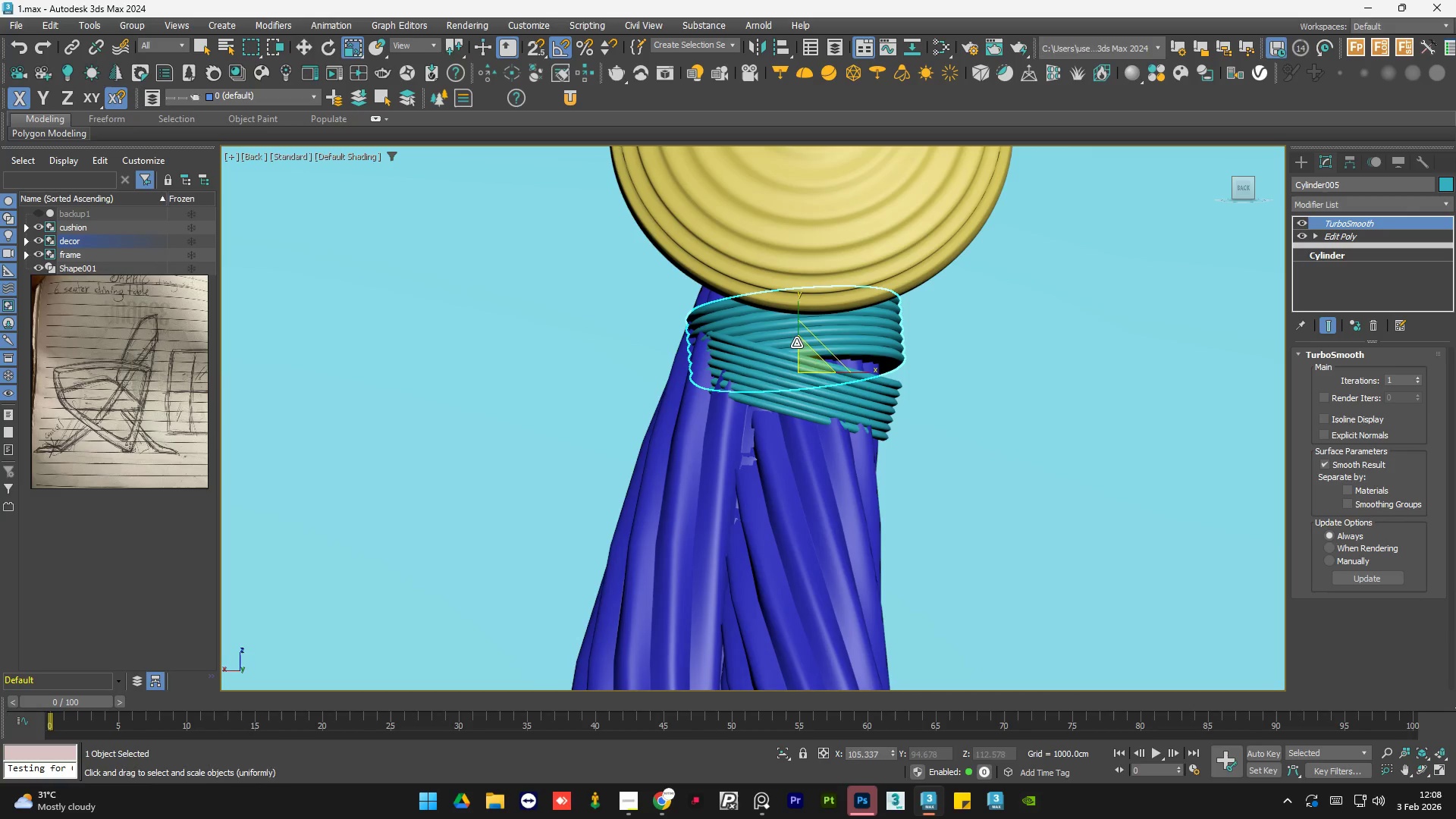 
key(W)
 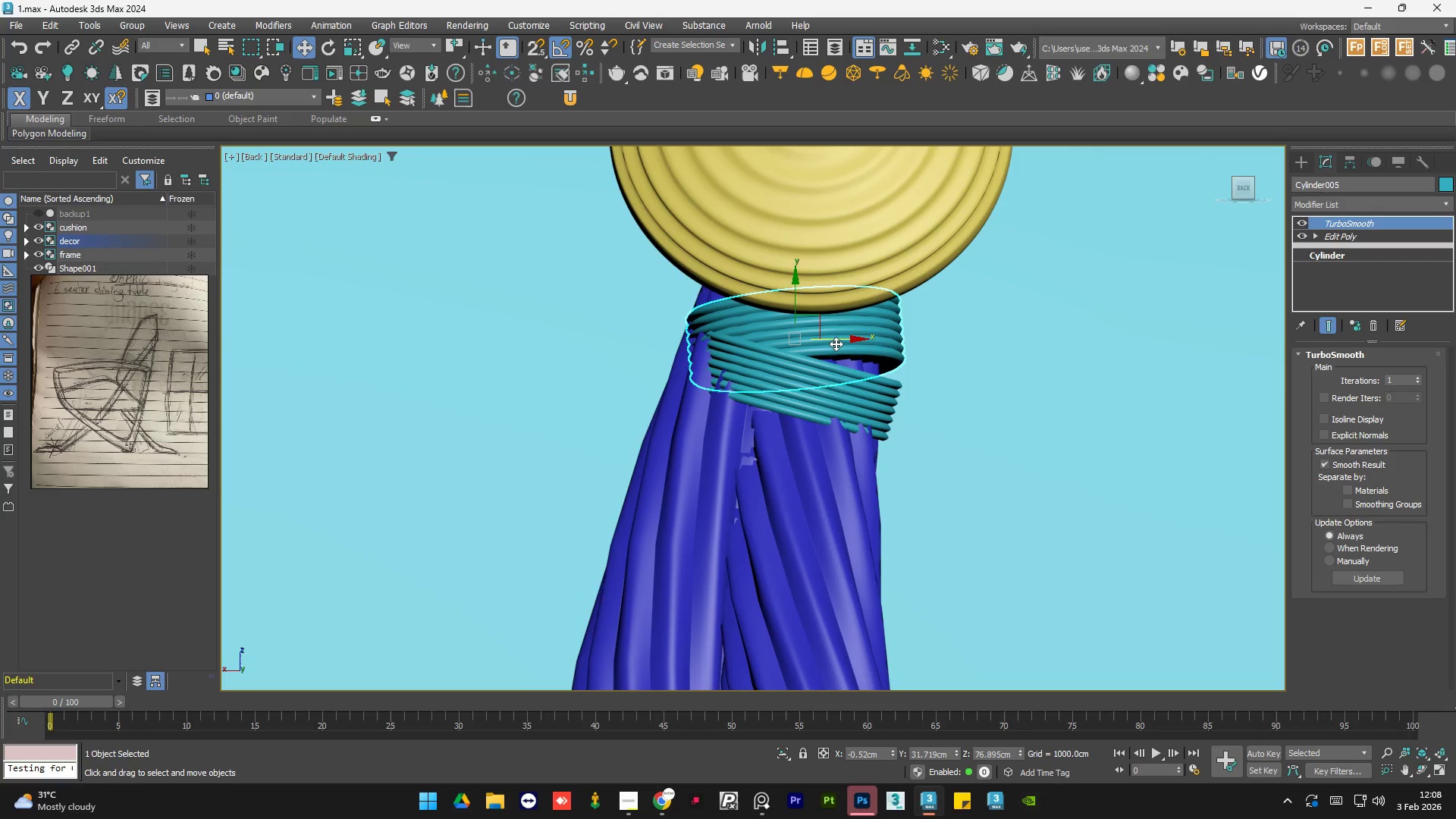 
left_click_drag(start_coordinate=[835, 342], to_coordinate=[819, 340])
 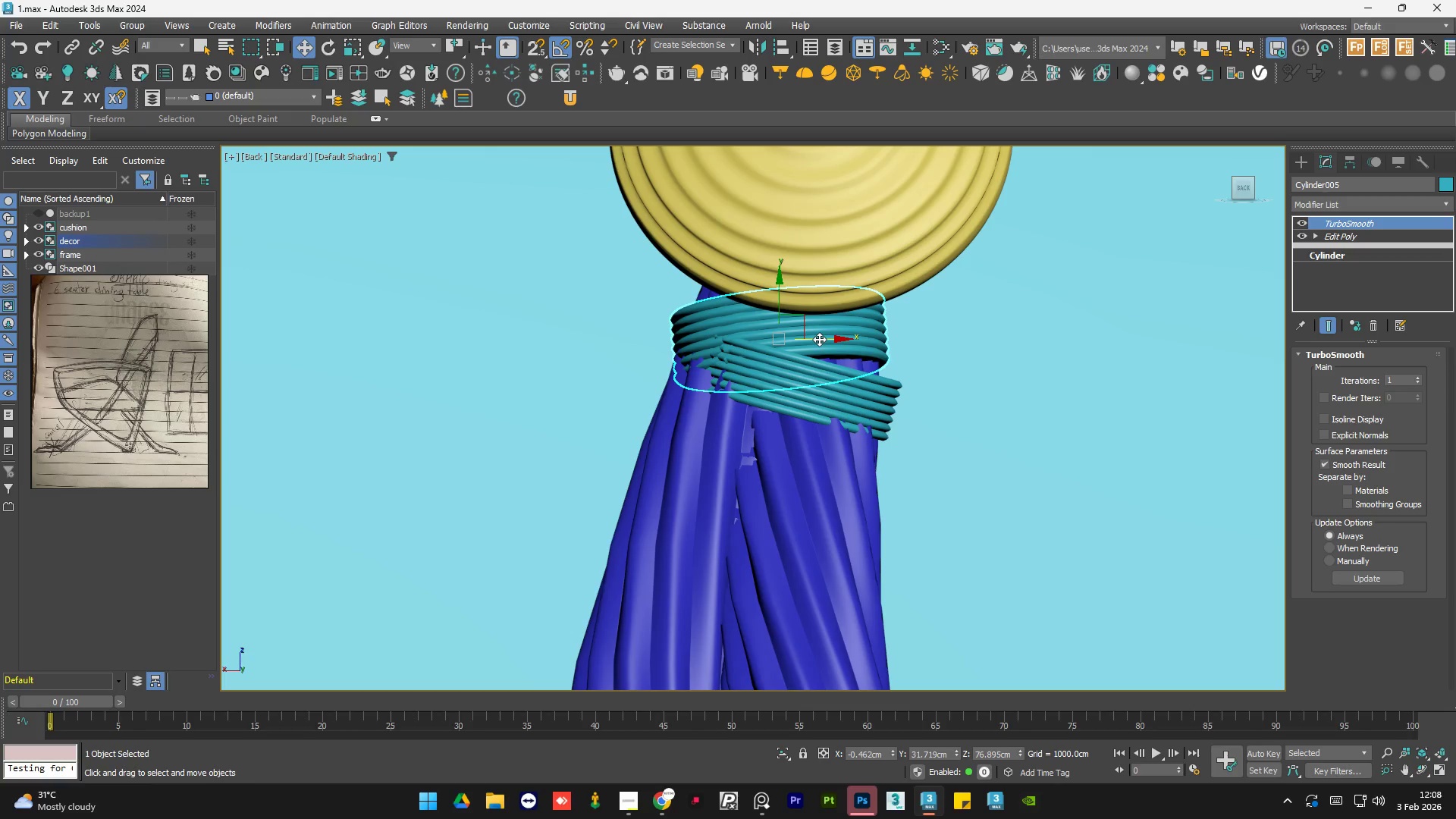 
type(ew)
 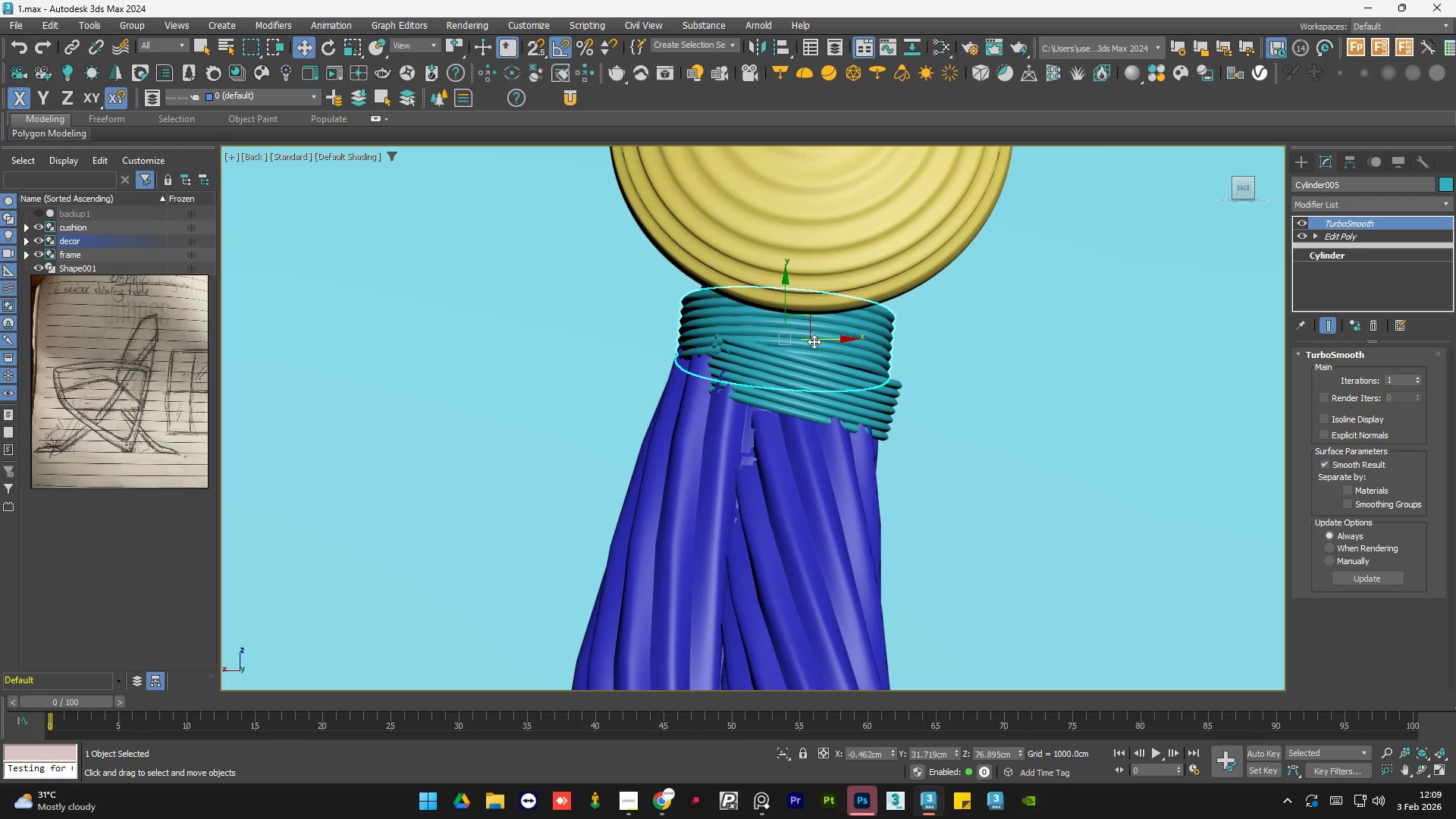 
left_click_drag(start_coordinate=[809, 325], to_coordinate=[816, 327])
 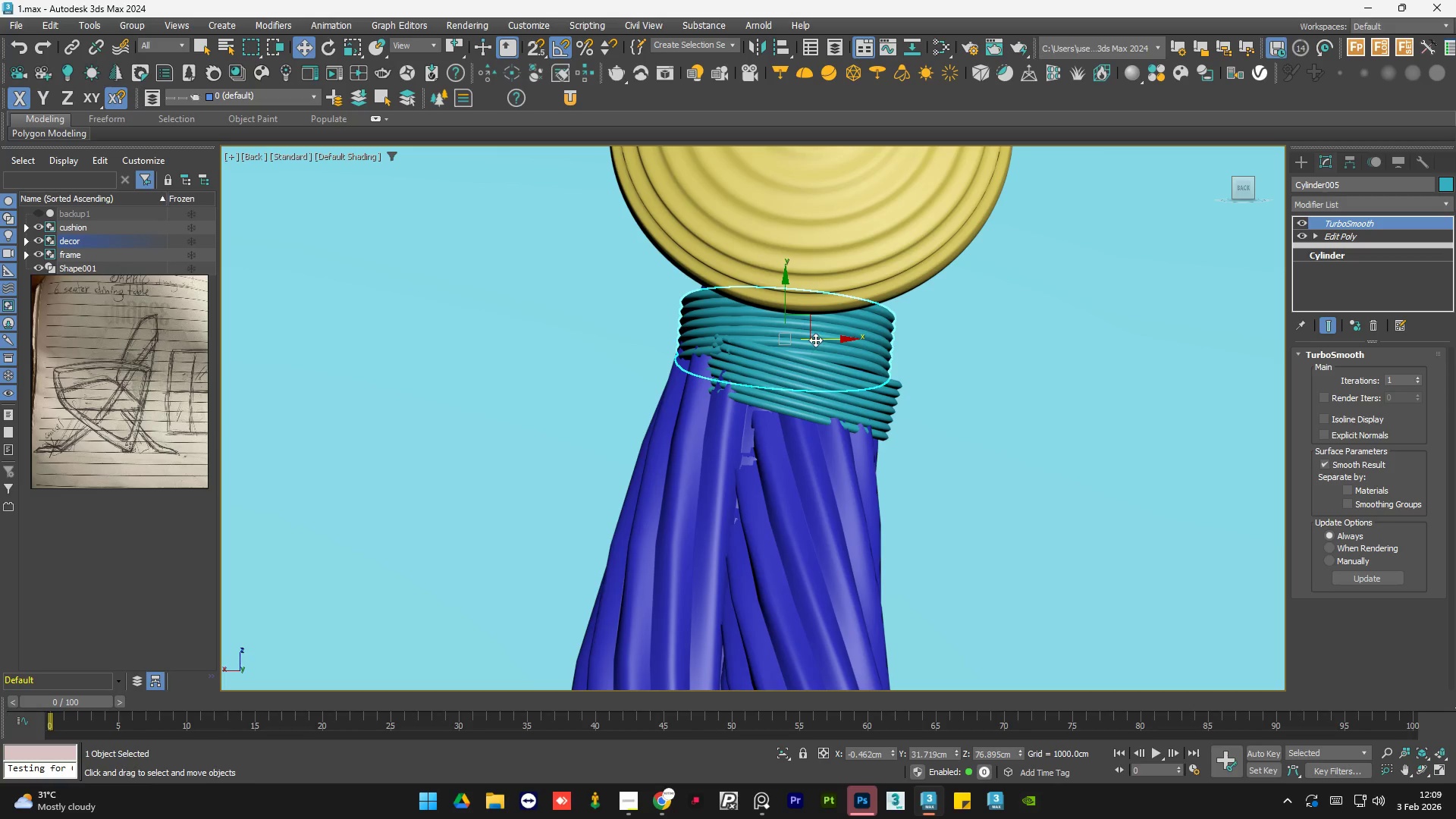 
left_click_drag(start_coordinate=[815, 339], to_coordinate=[810, 338])
 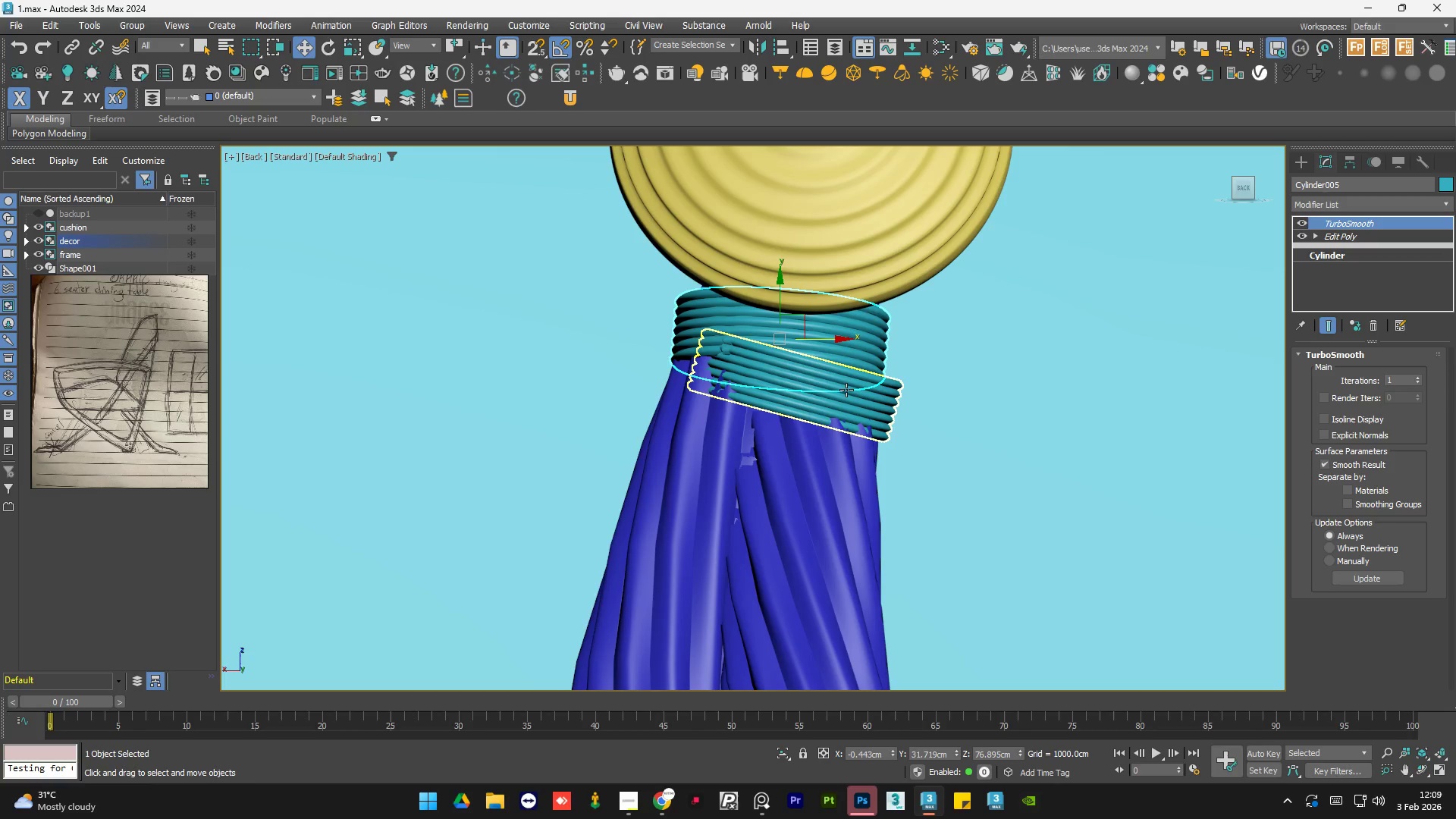 
left_click([849, 392])
 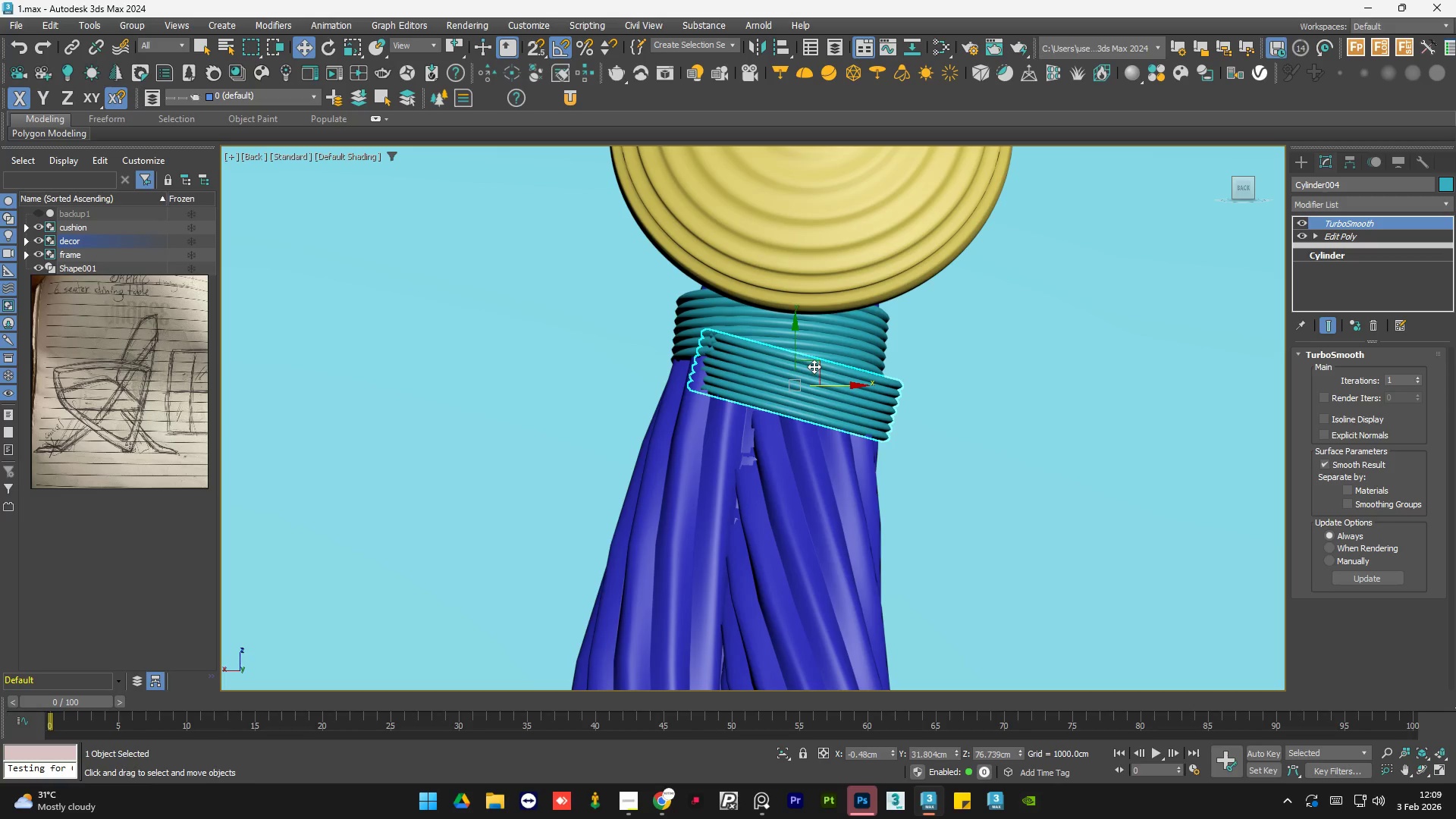 
left_click_drag(start_coordinate=[816, 366], to_coordinate=[799, 373])
 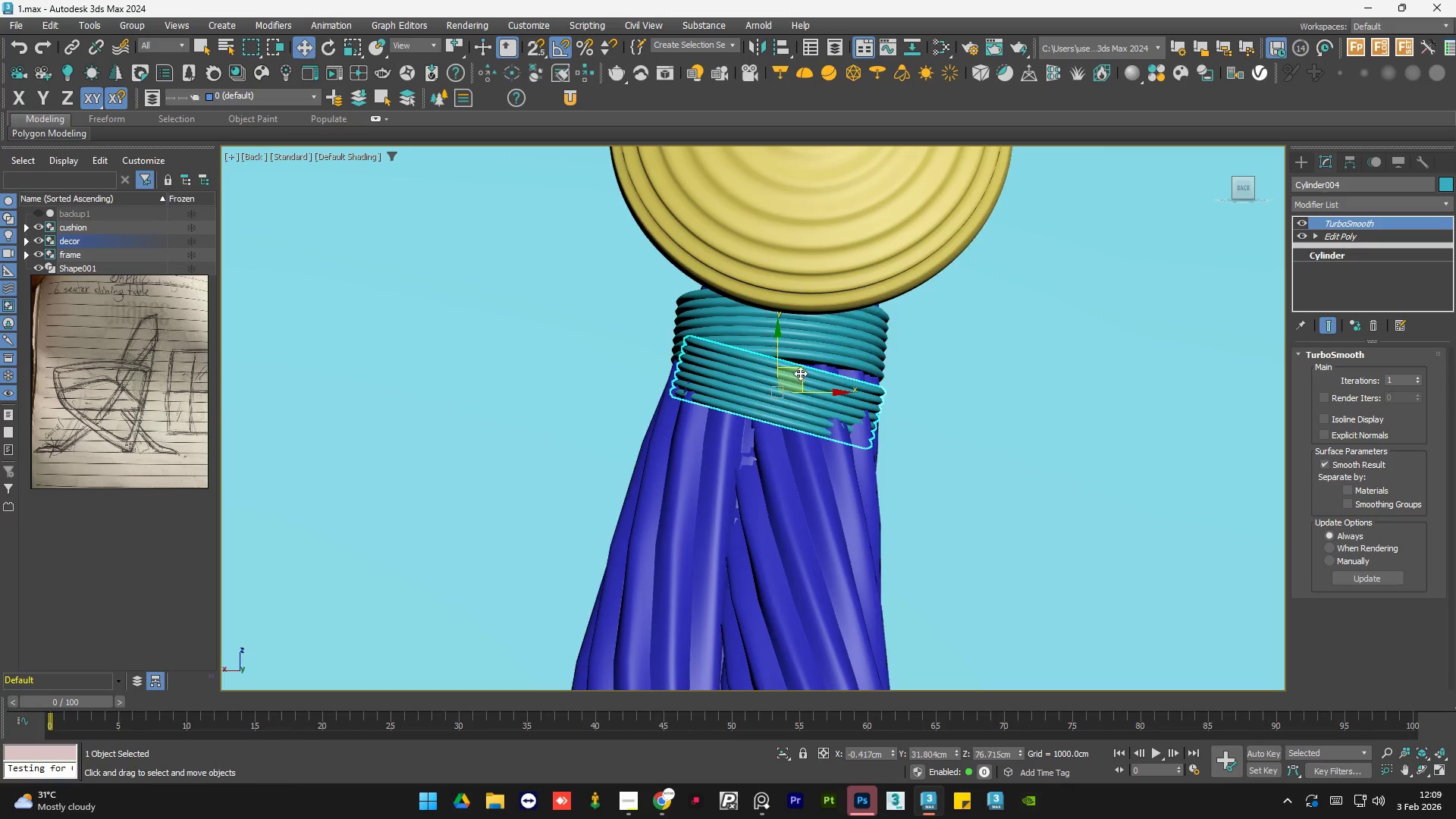 
key(R)
 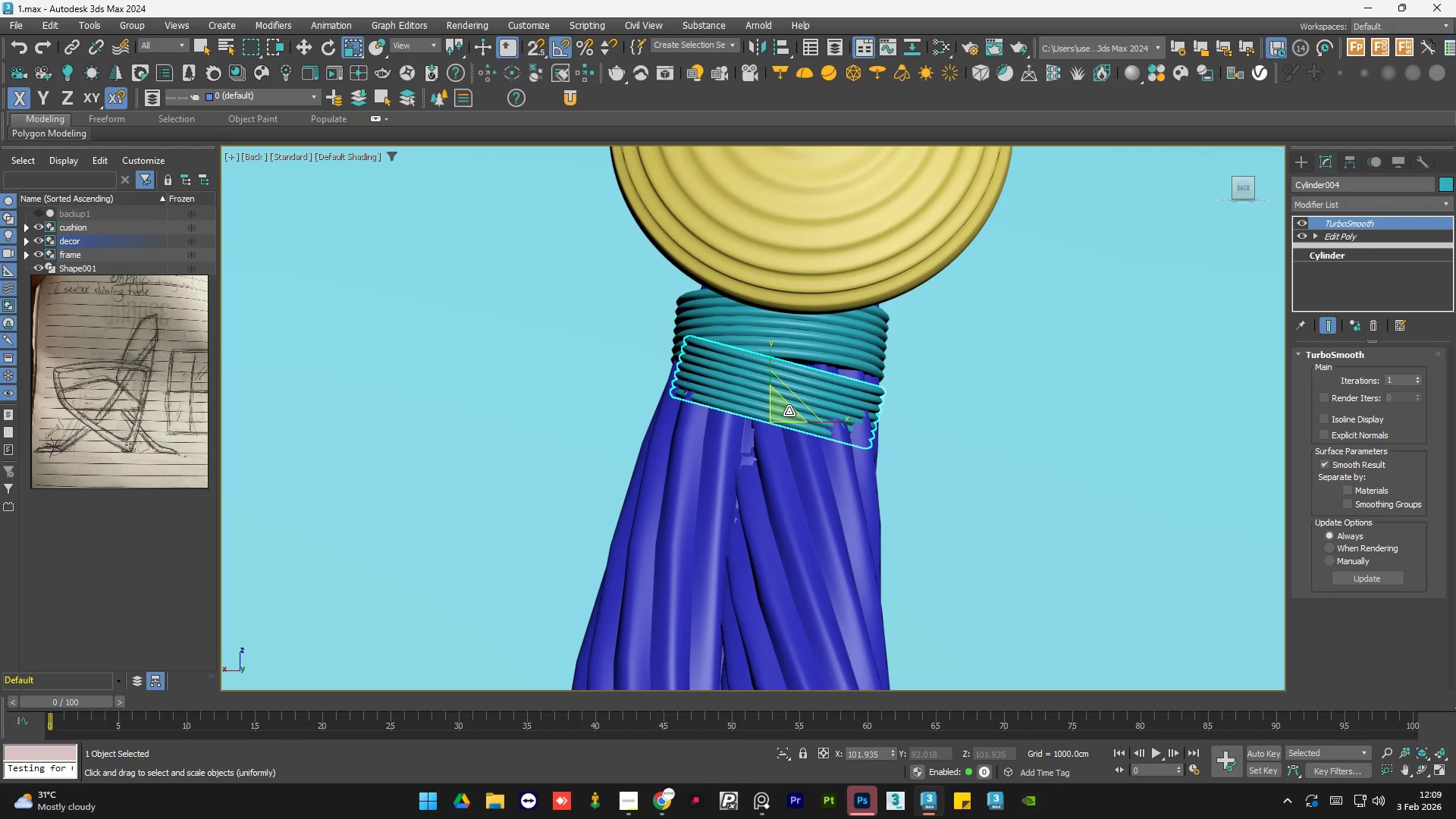 
left_click_drag(start_coordinate=[786, 411], to_coordinate=[795, 402])
 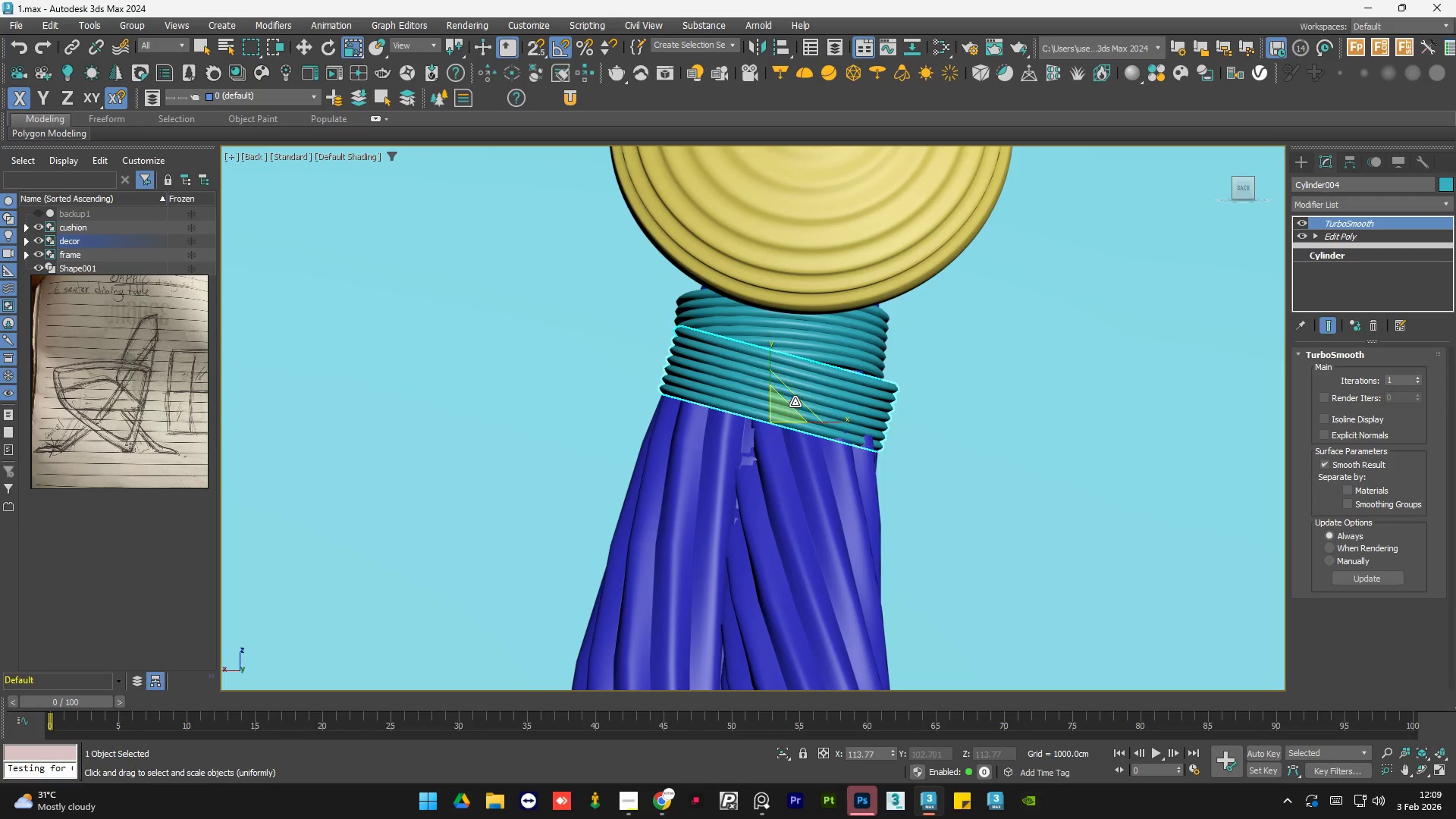 
key(W)
 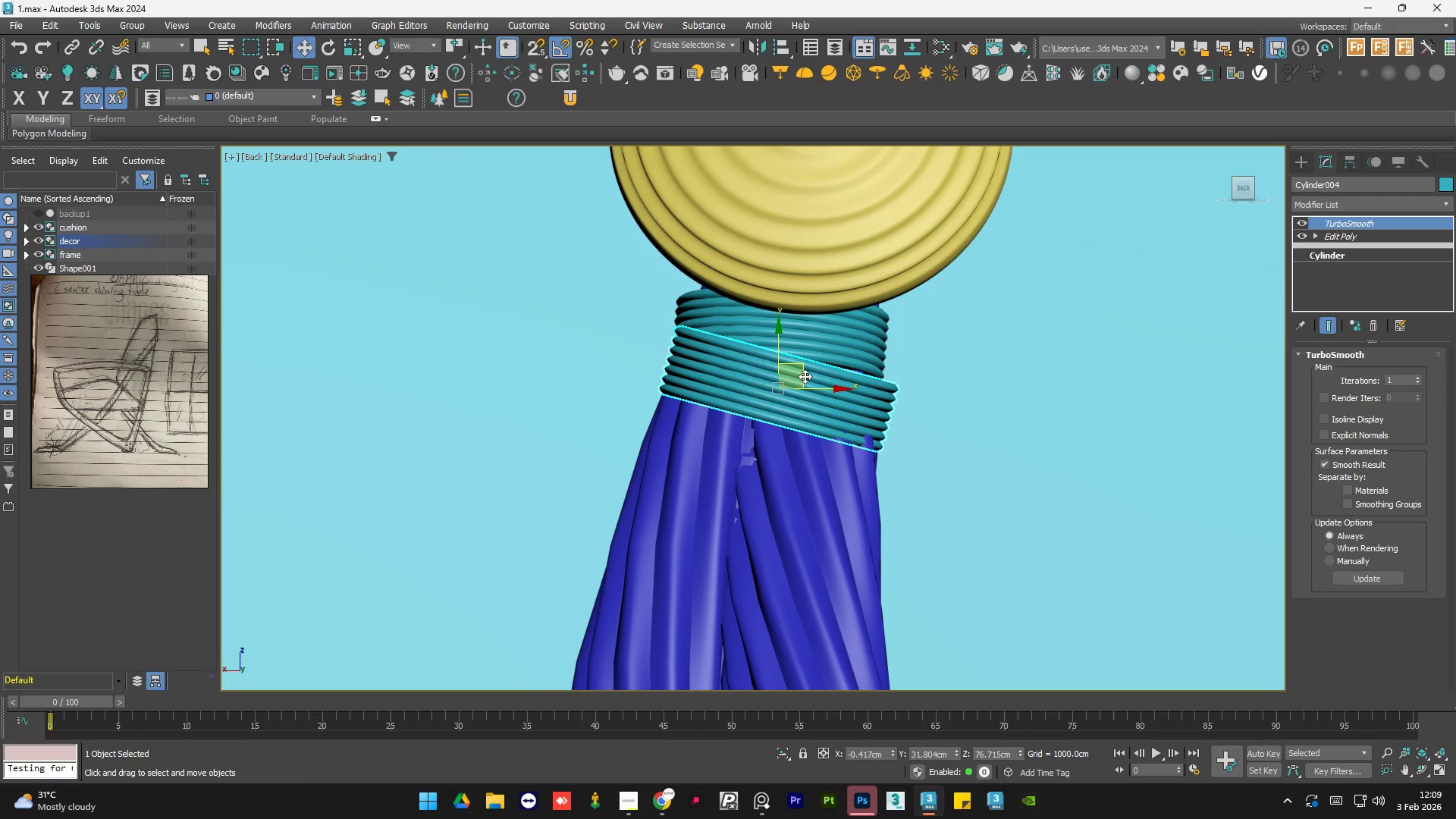 
left_click_drag(start_coordinate=[805, 372], to_coordinate=[805, 365])
 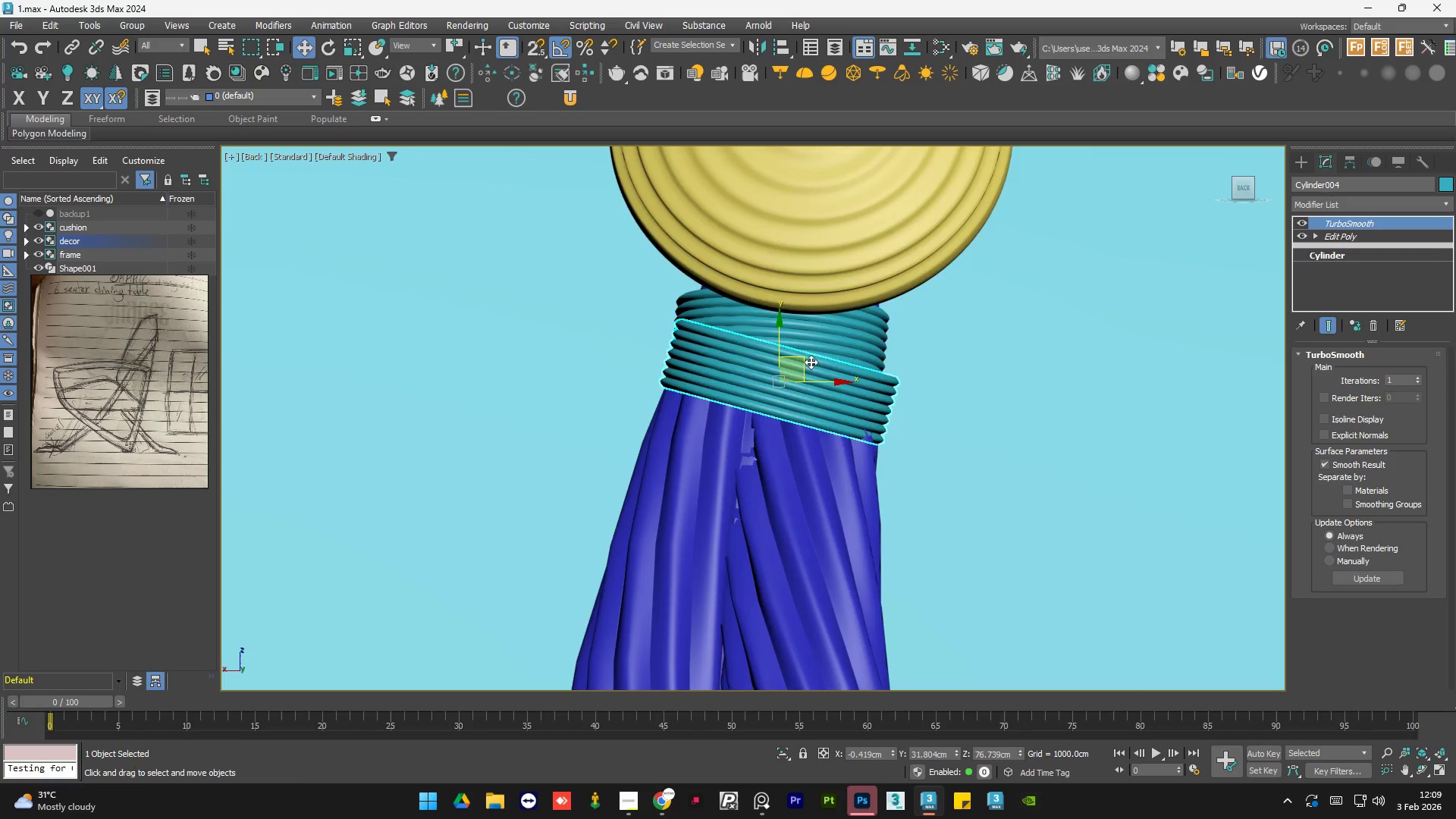 
scroll: coordinate [746, 351], scroll_direction: down, amount: 4.0
 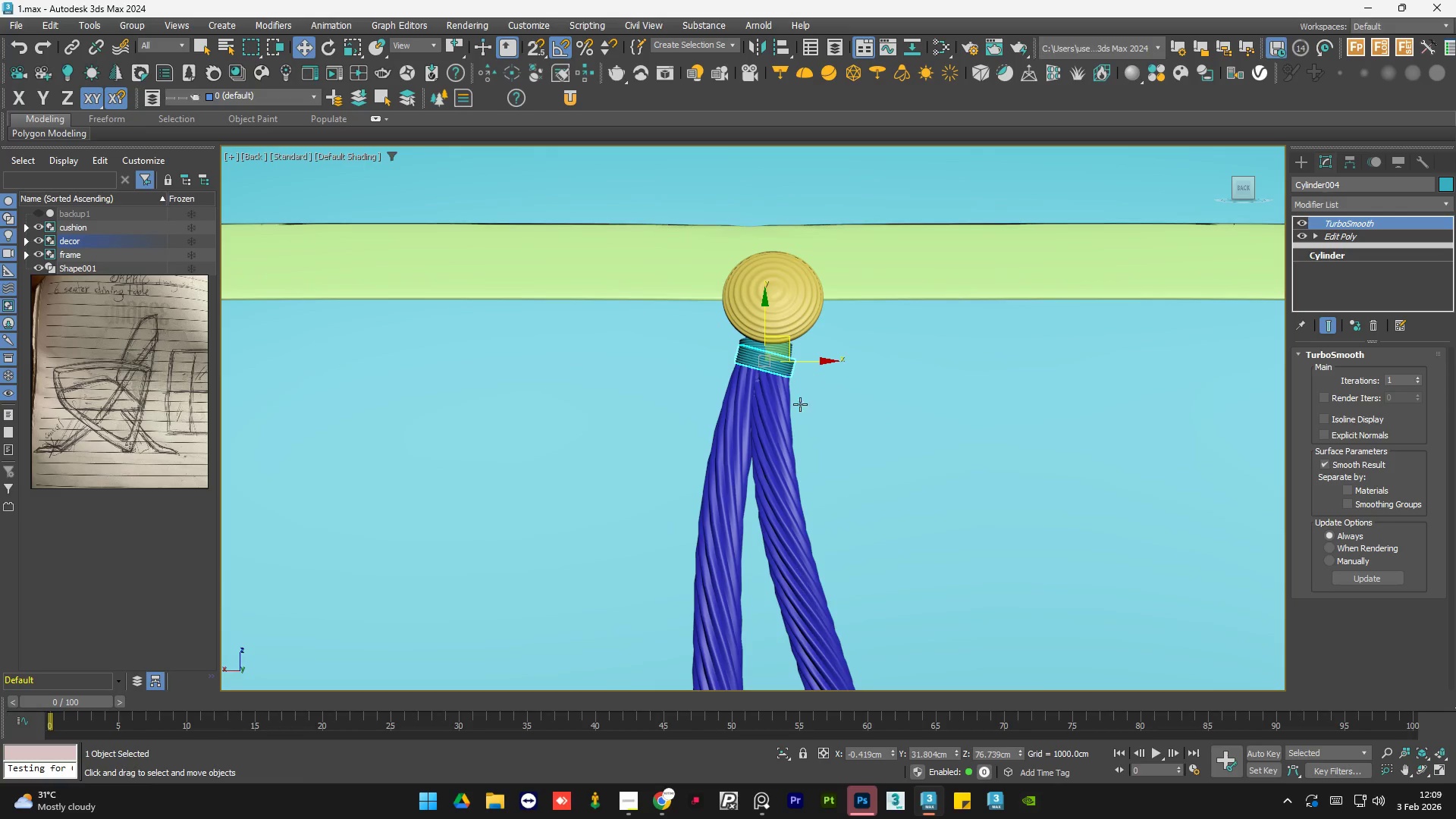 
hold_key(key=AltLeft, duration=0.72)
 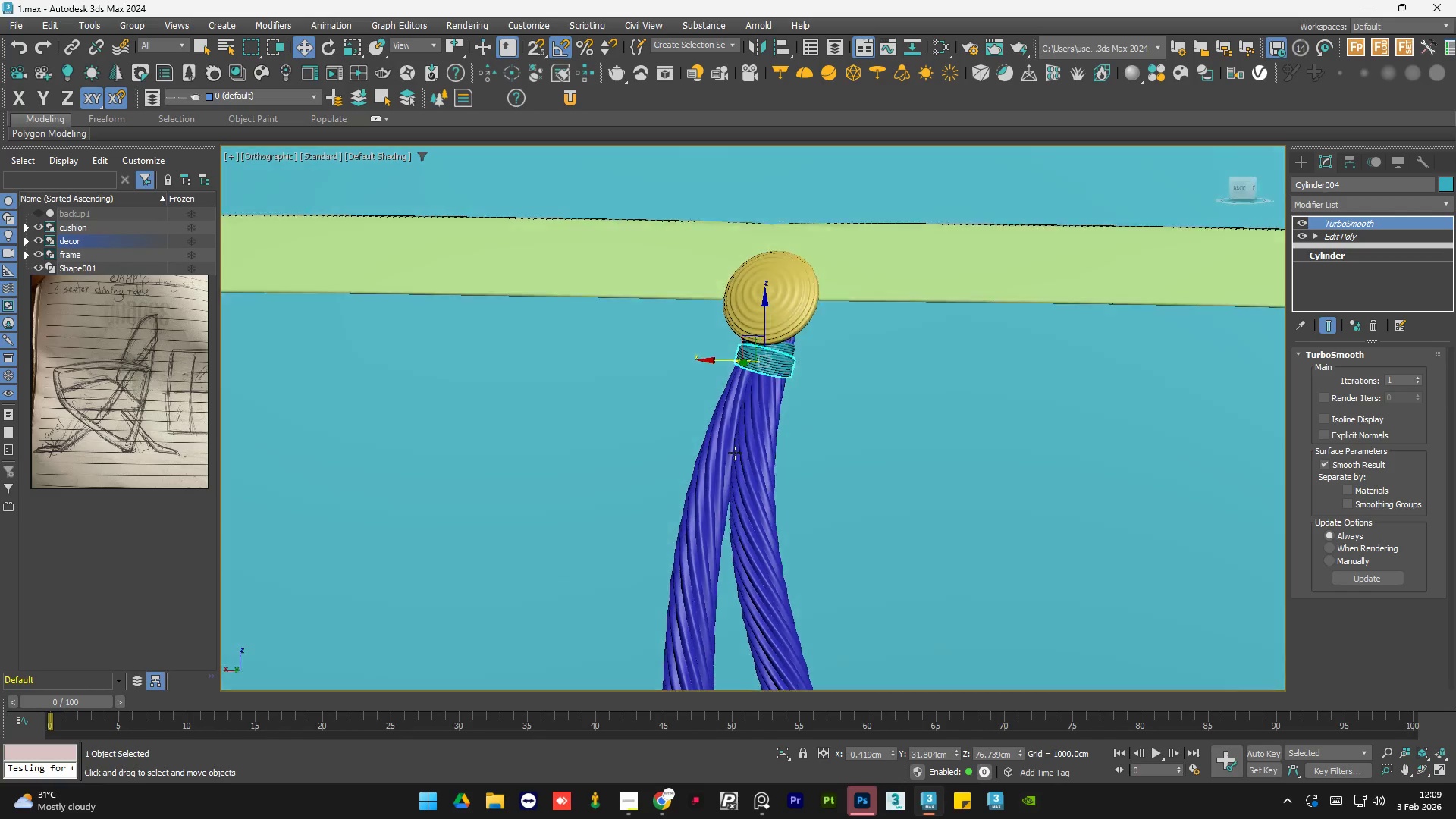 
hold_key(key=AltLeft, duration=1.19)
 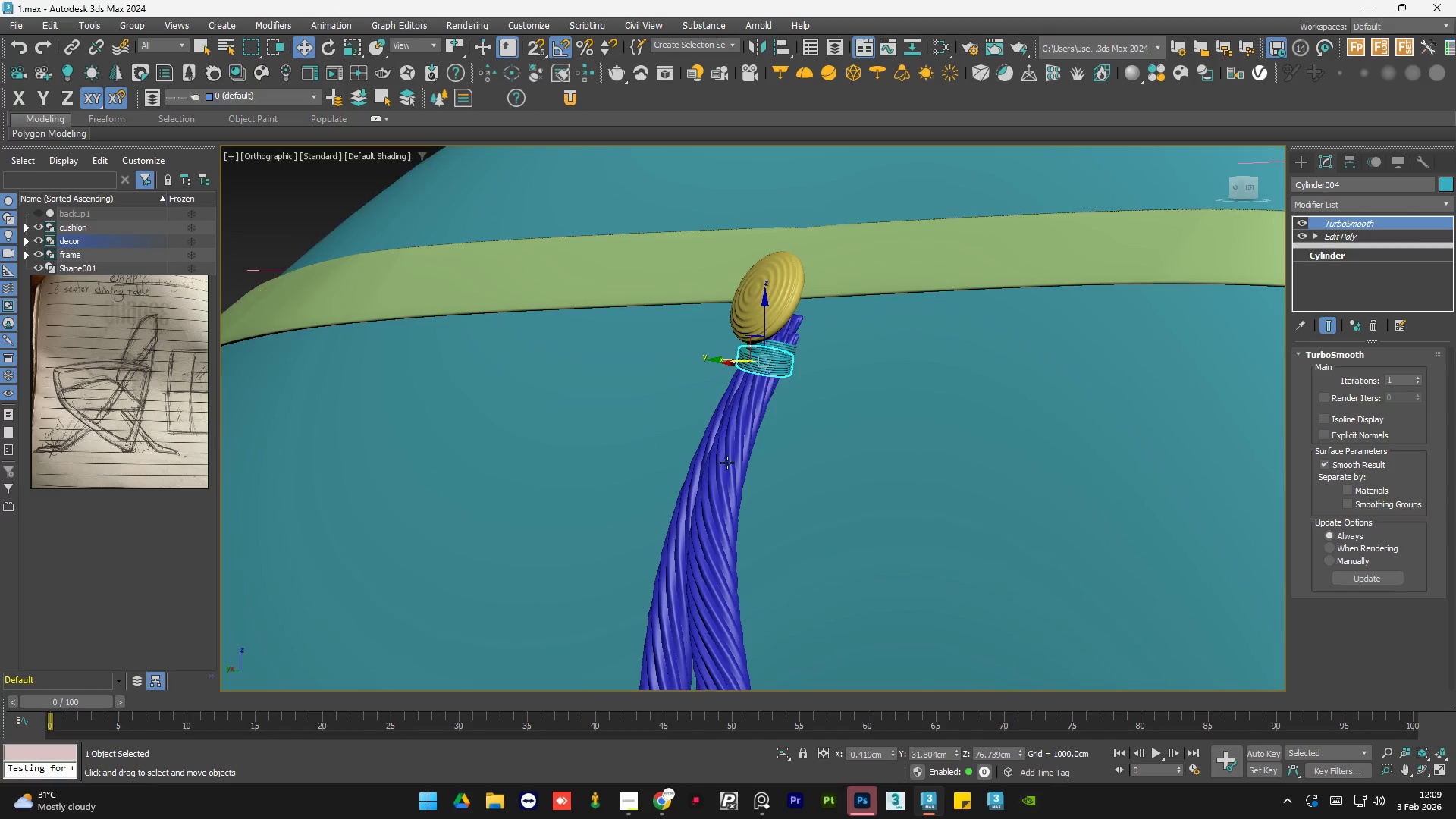 
hold_key(key=AltLeft, duration=0.75)
 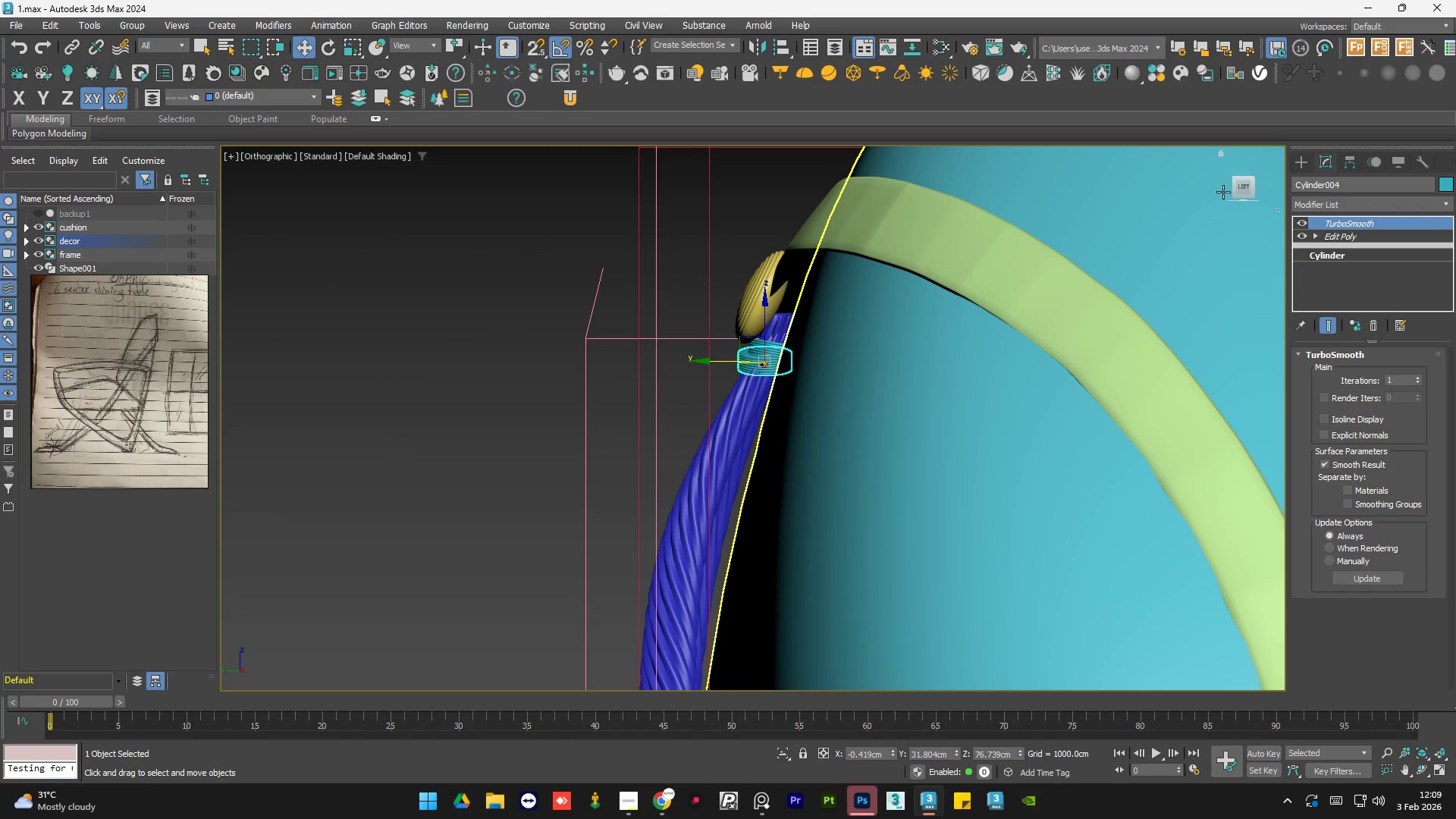 
left_click([1244, 192])
 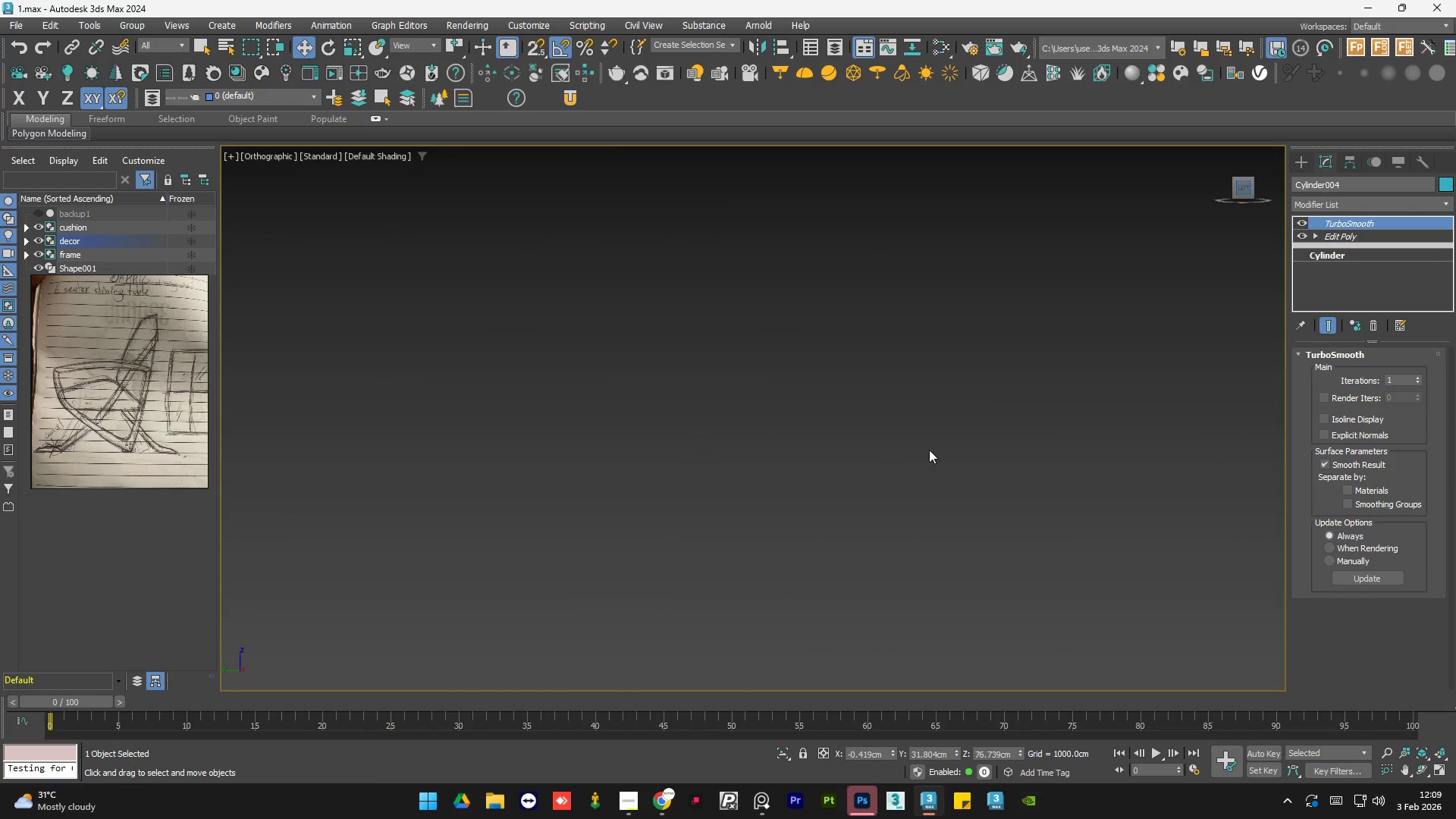 
key(Z)
 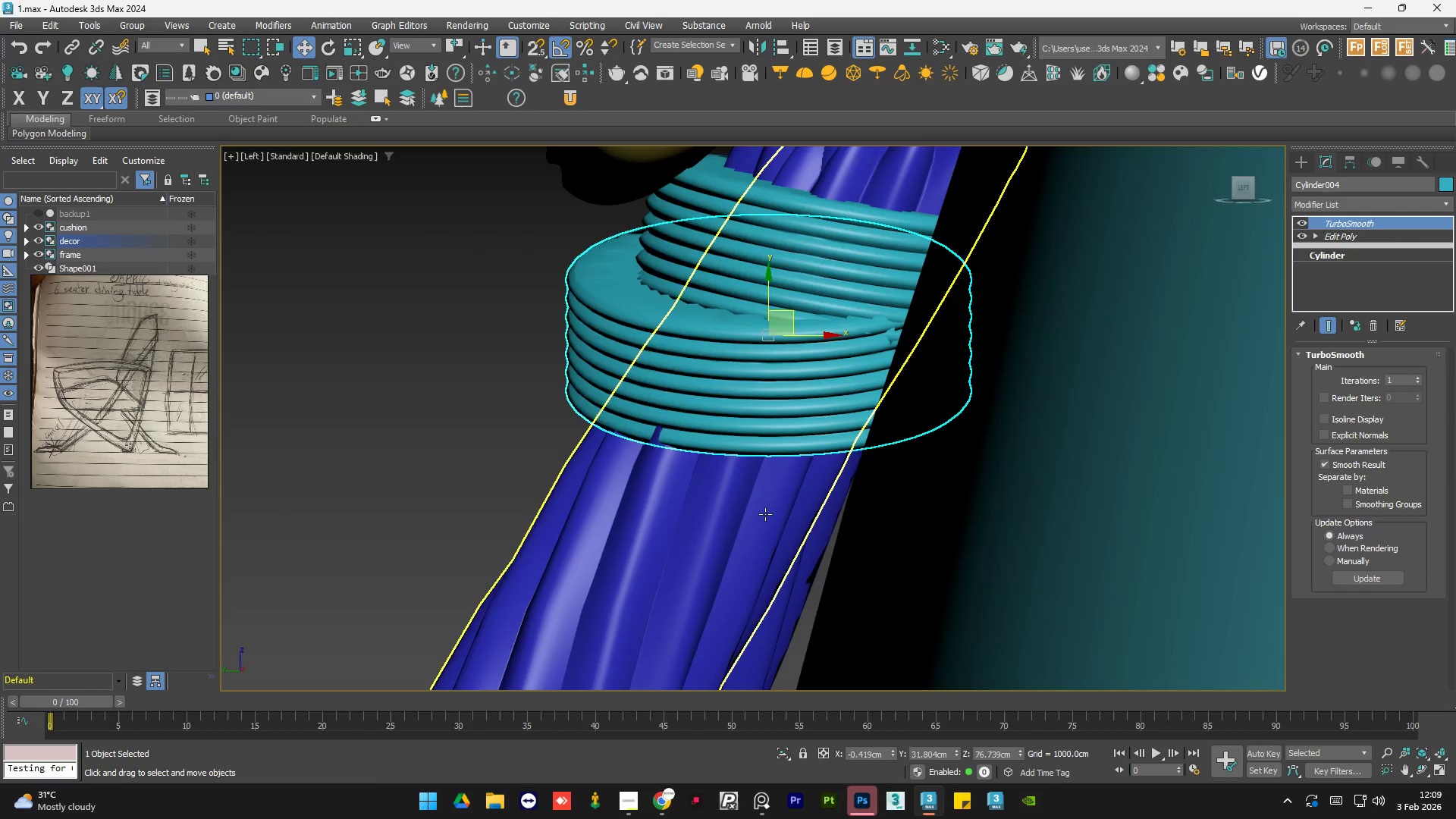 
scroll: coordinate [783, 482], scroll_direction: down, amount: 1.0
 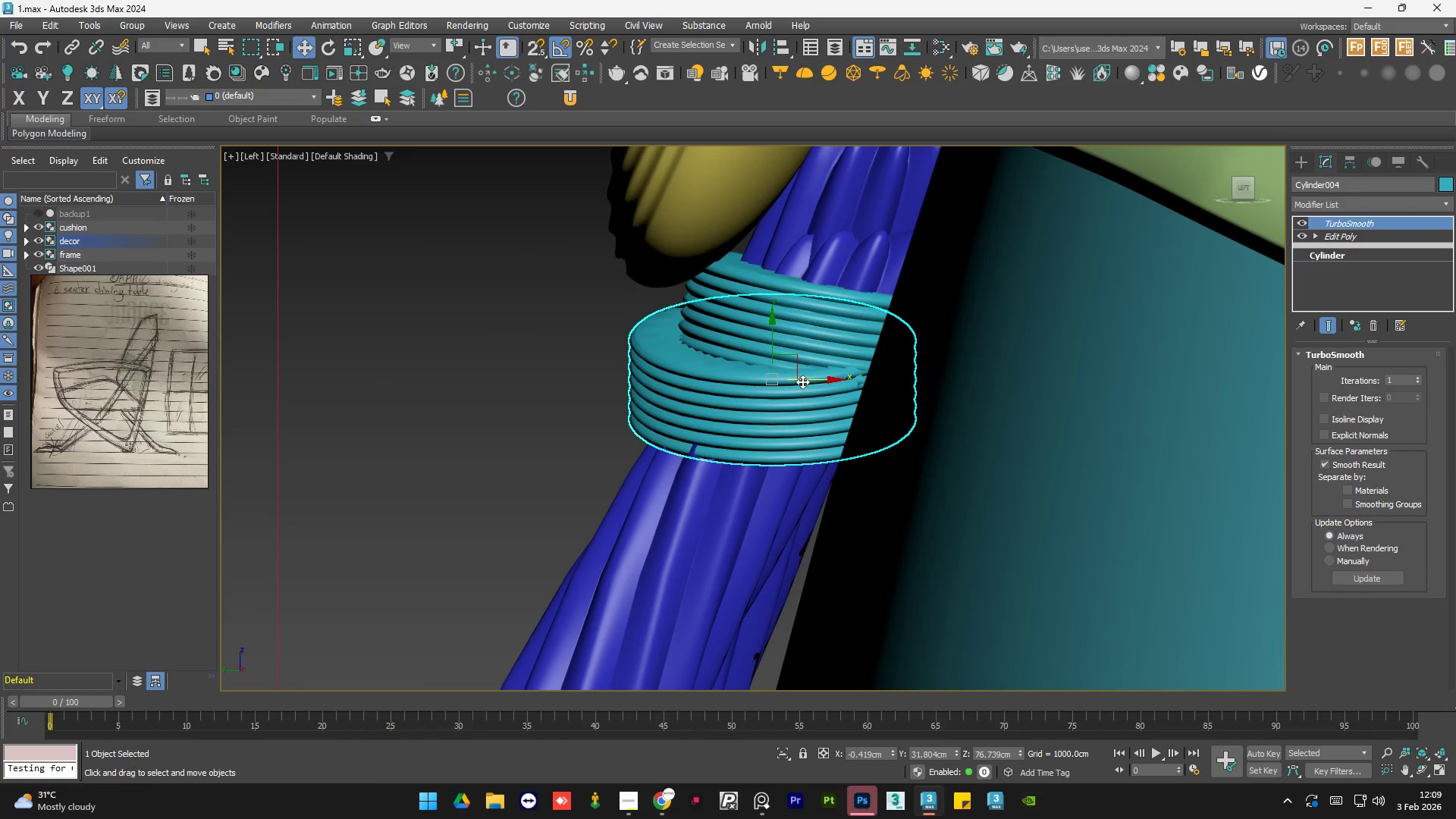 
left_click_drag(start_coordinate=[805, 379], to_coordinate=[817, 378])
 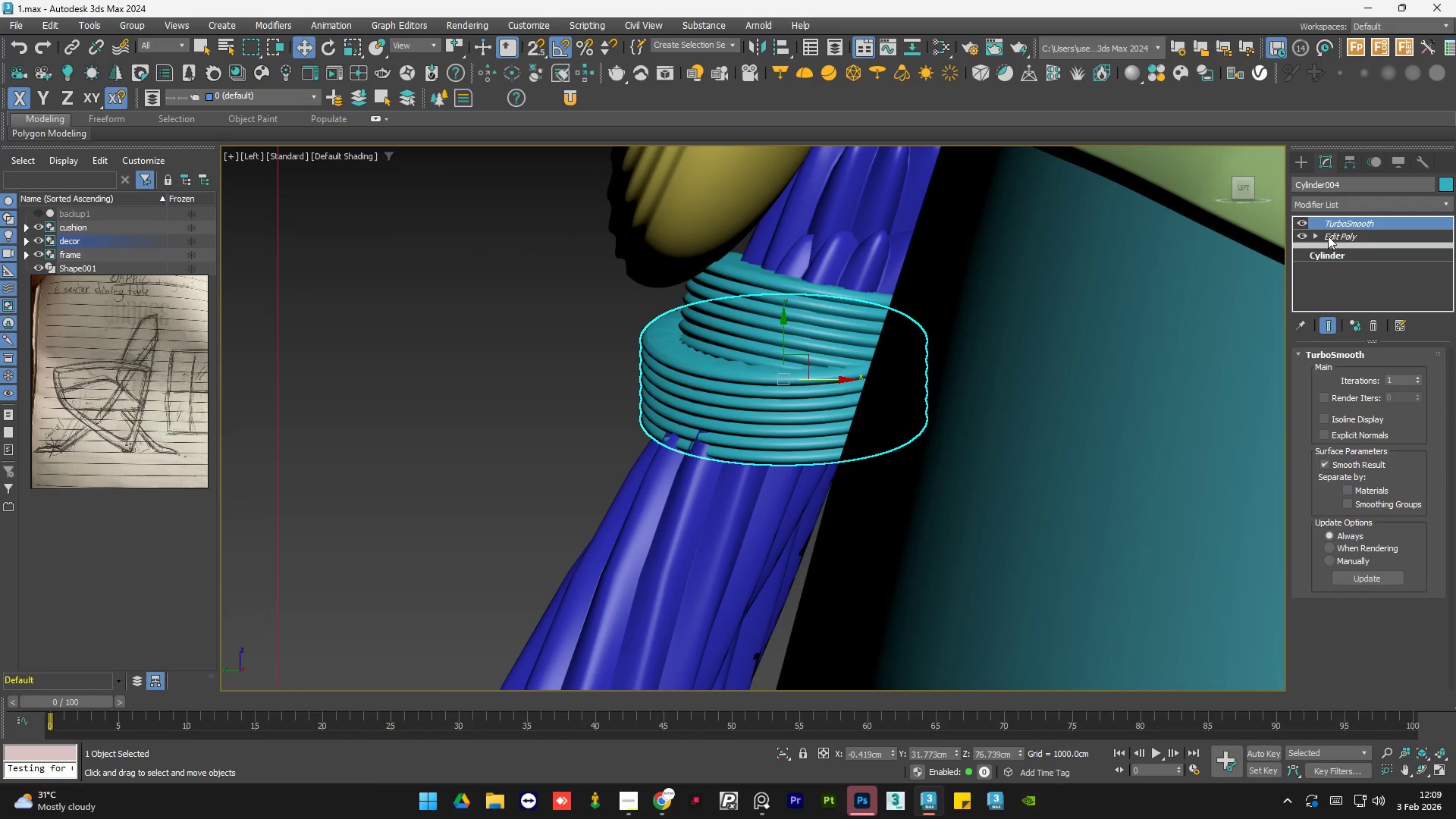 
left_click([1318, 236])
 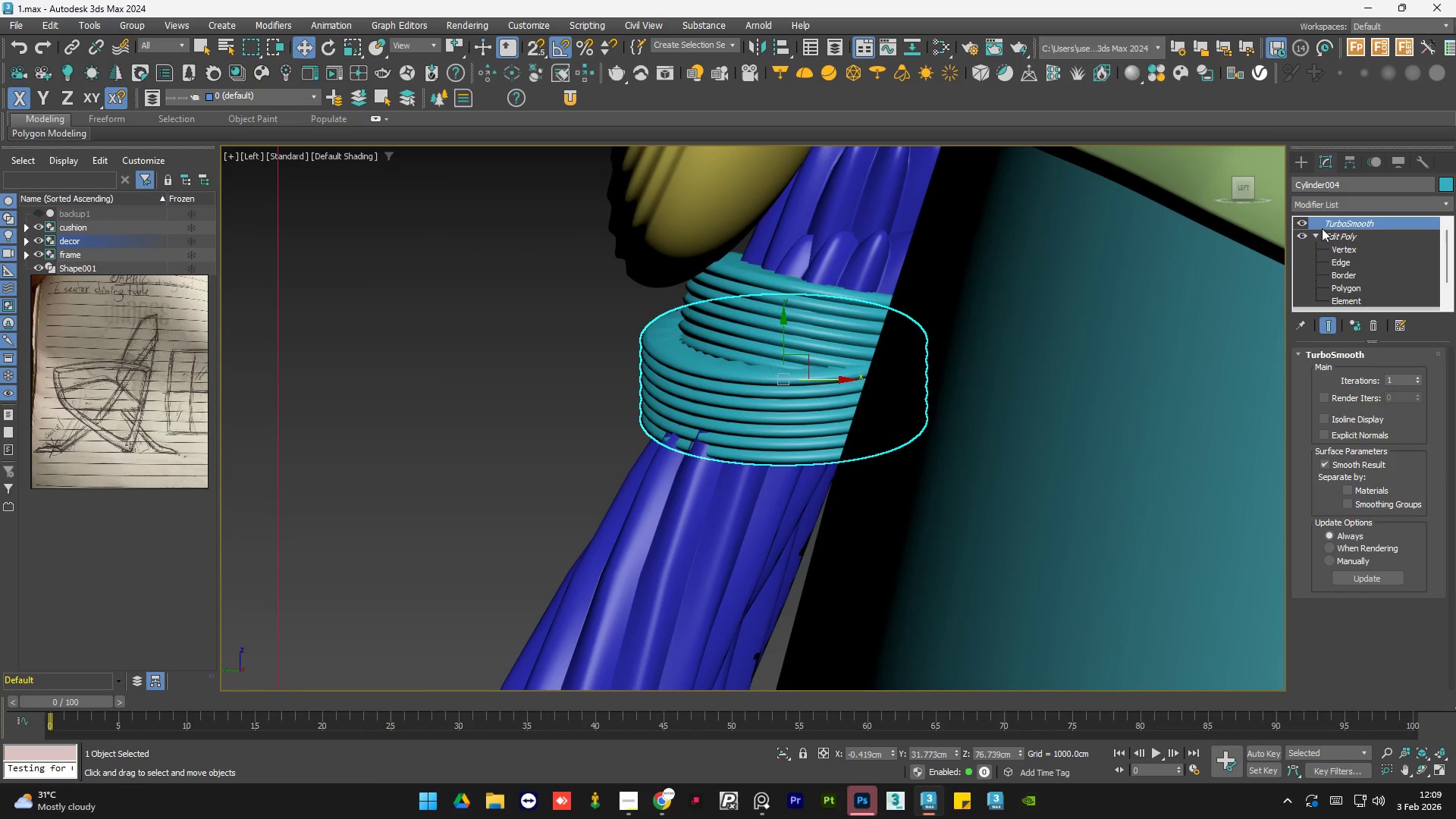 
left_click([1315, 234])
 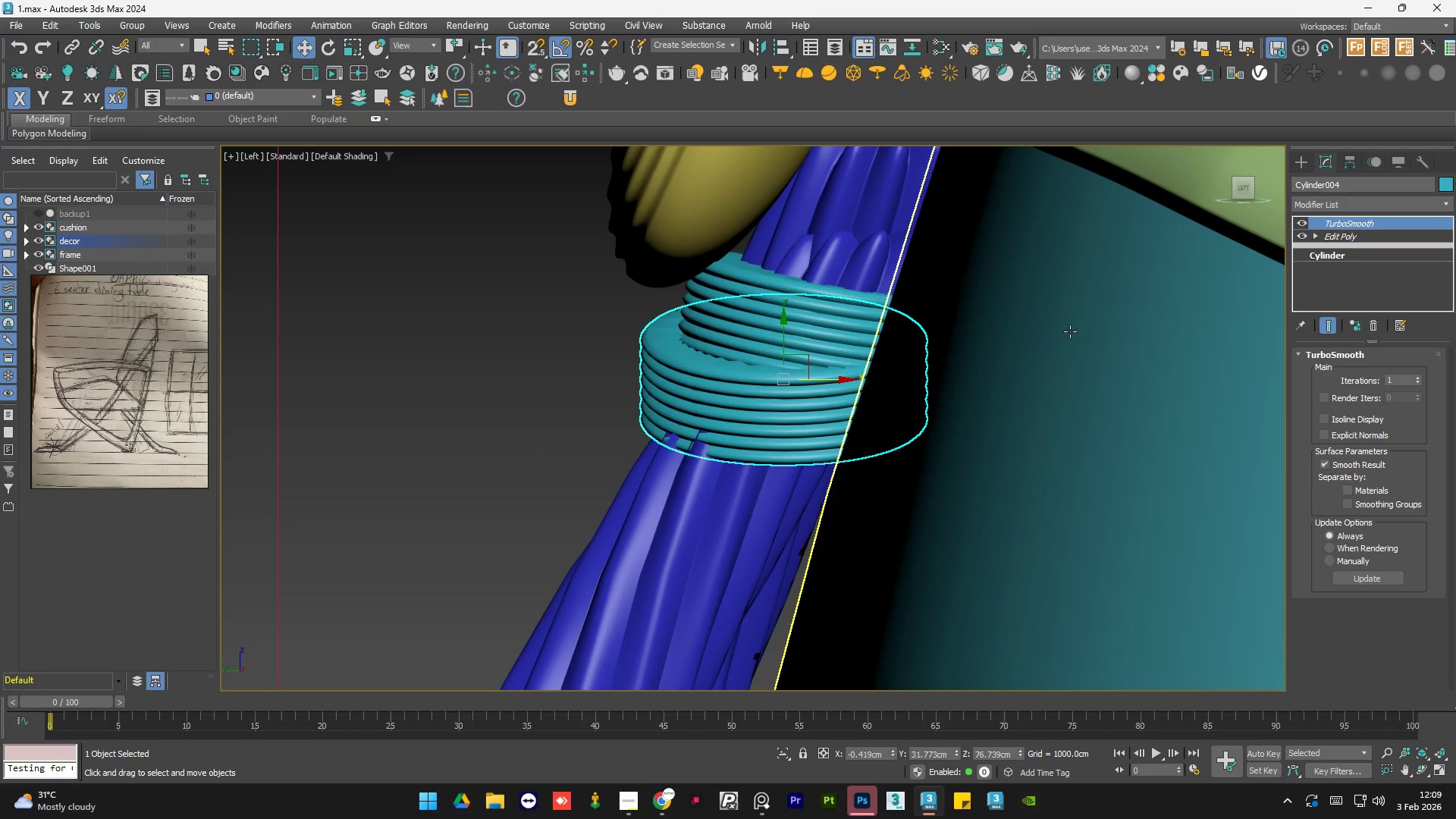 
left_click([611, 417])
 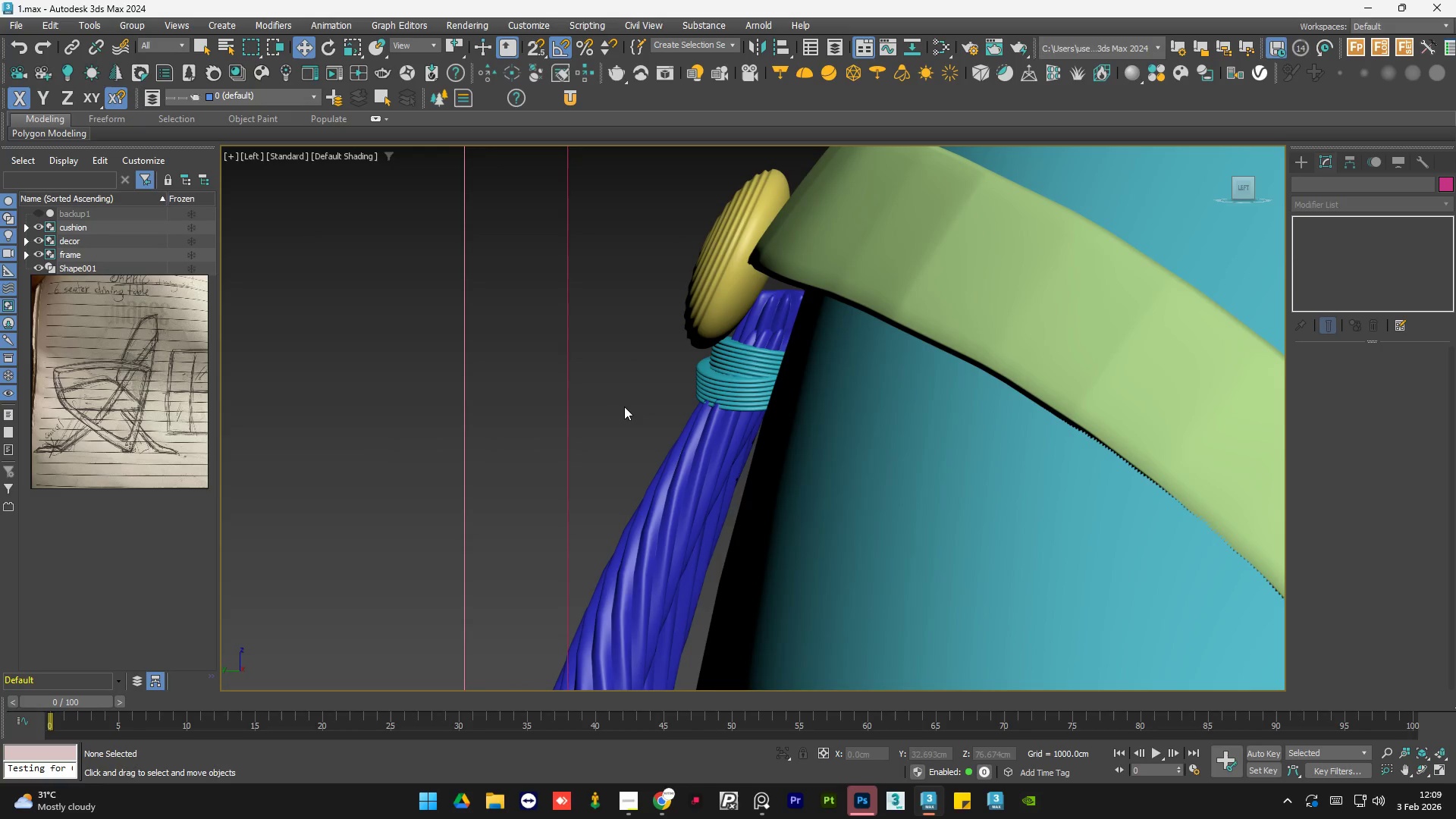 
scroll: coordinate [726, 383], scroll_direction: down, amount: 3.0
 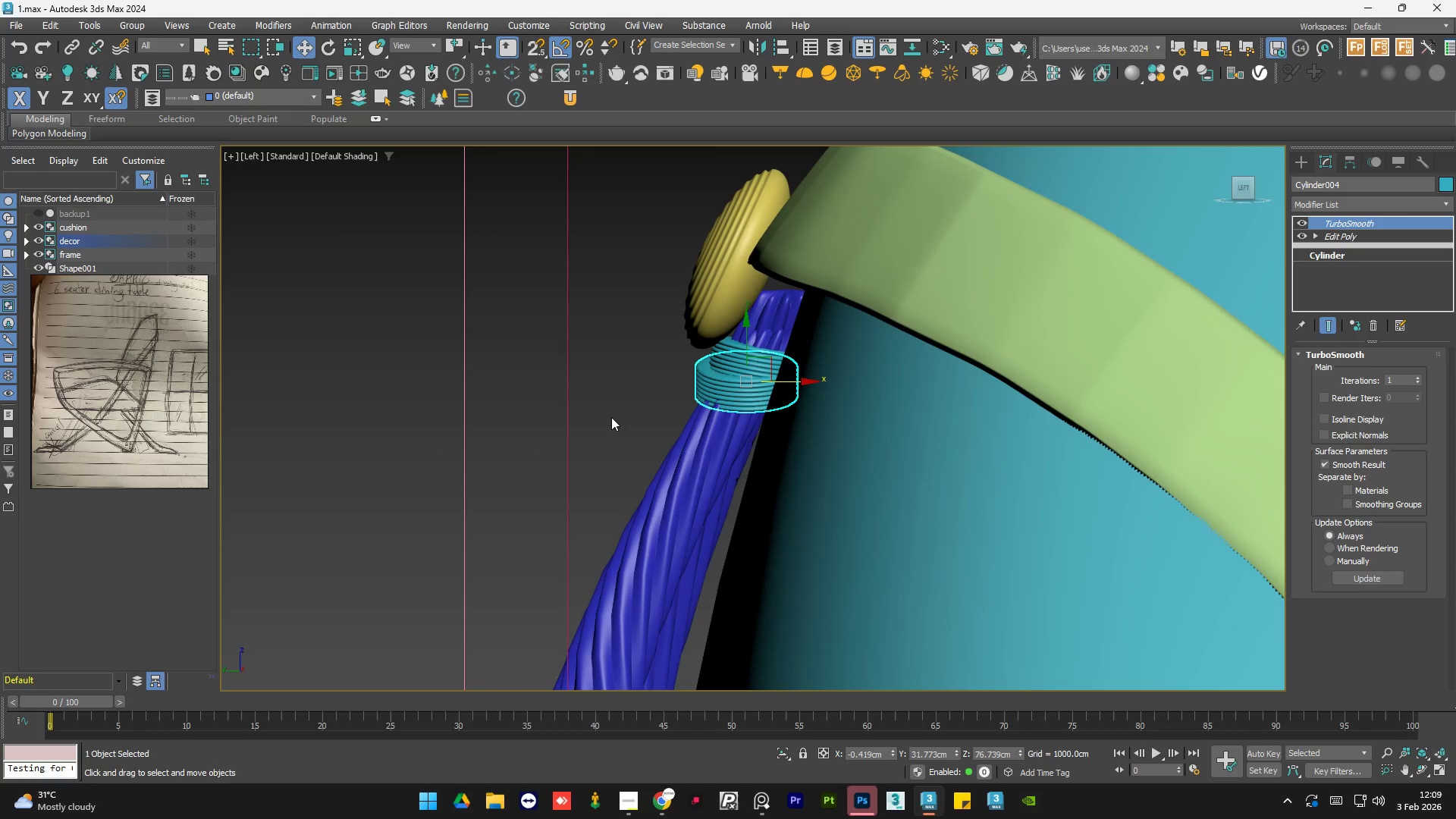 
key(Control+S)
 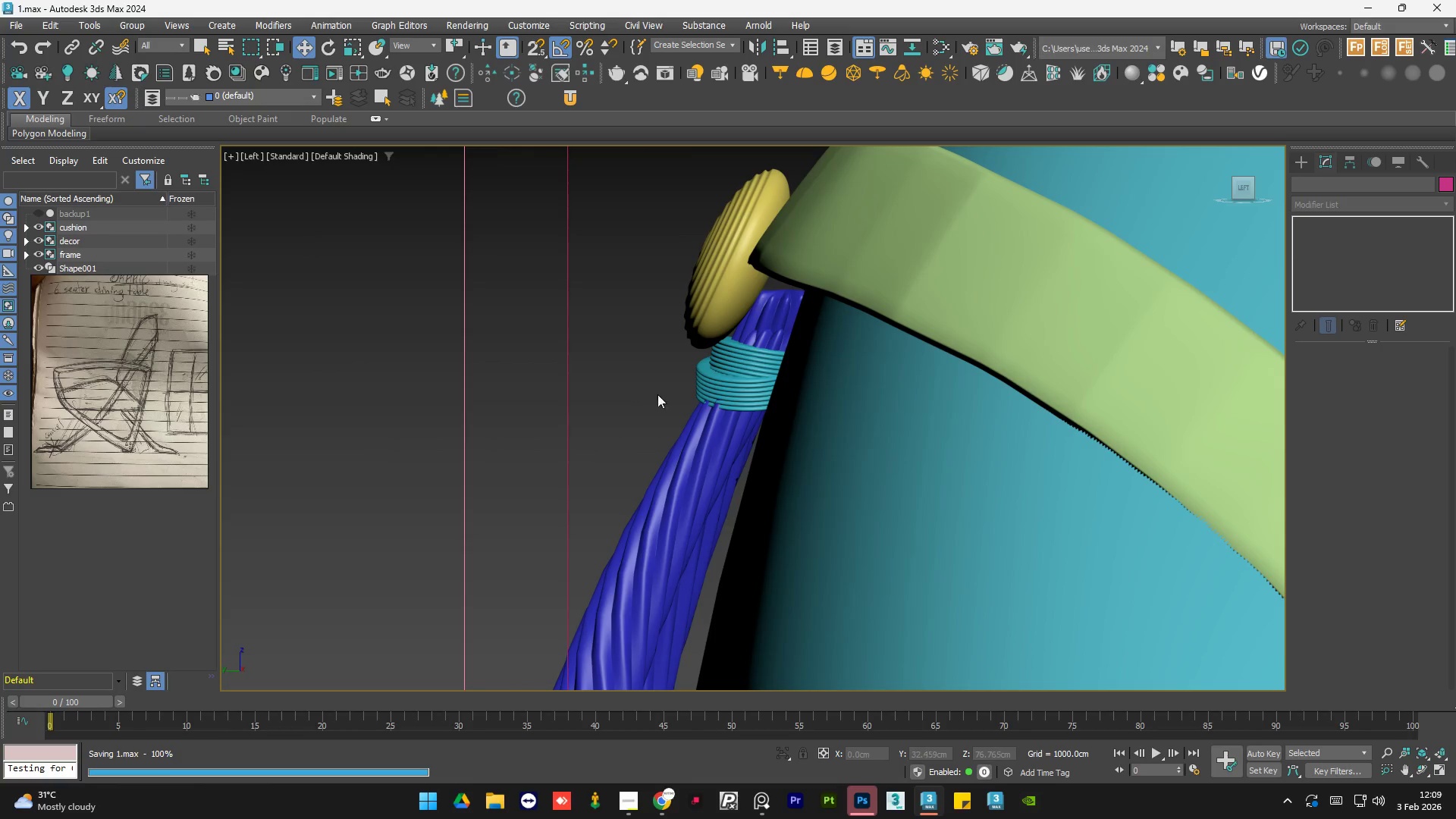 
hold_key(key=AltLeft, duration=0.84)
 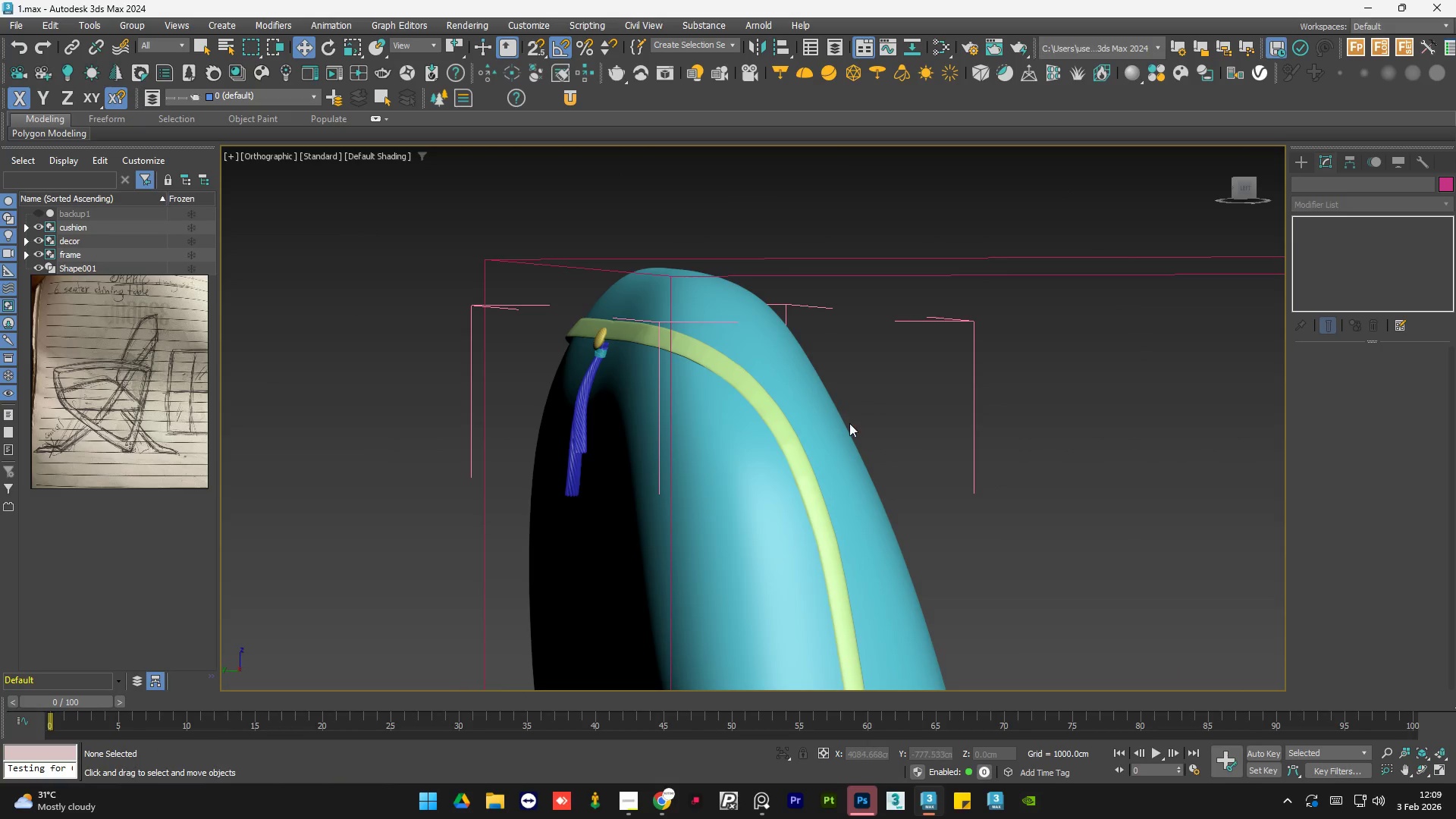 
scroll: coordinate [714, 358], scroll_direction: down, amount: 6.0
 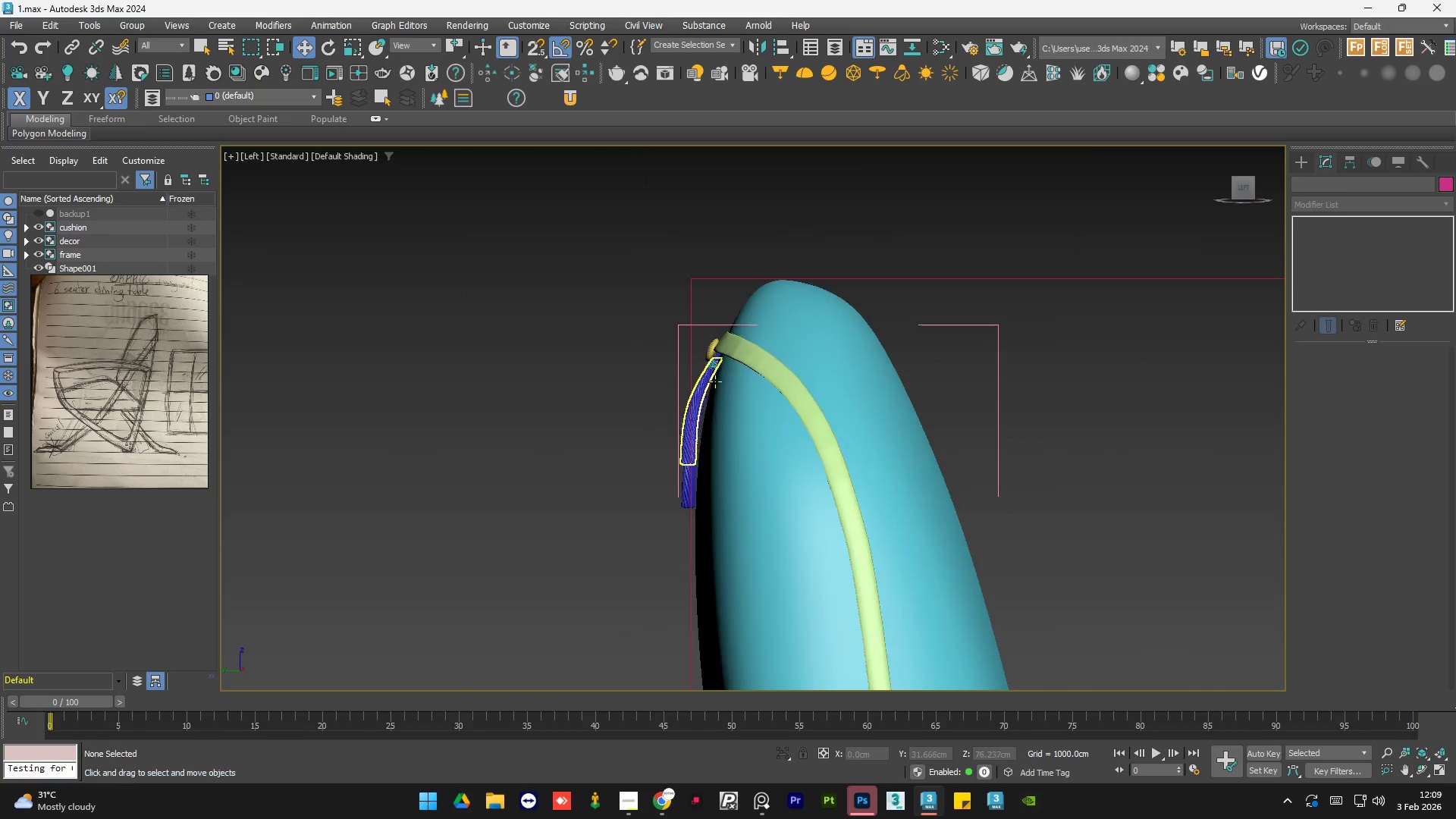 
hold_key(key=AltLeft, duration=0.66)
scroll: coordinate [824, 425], scroll_direction: up, amount: 1.0
 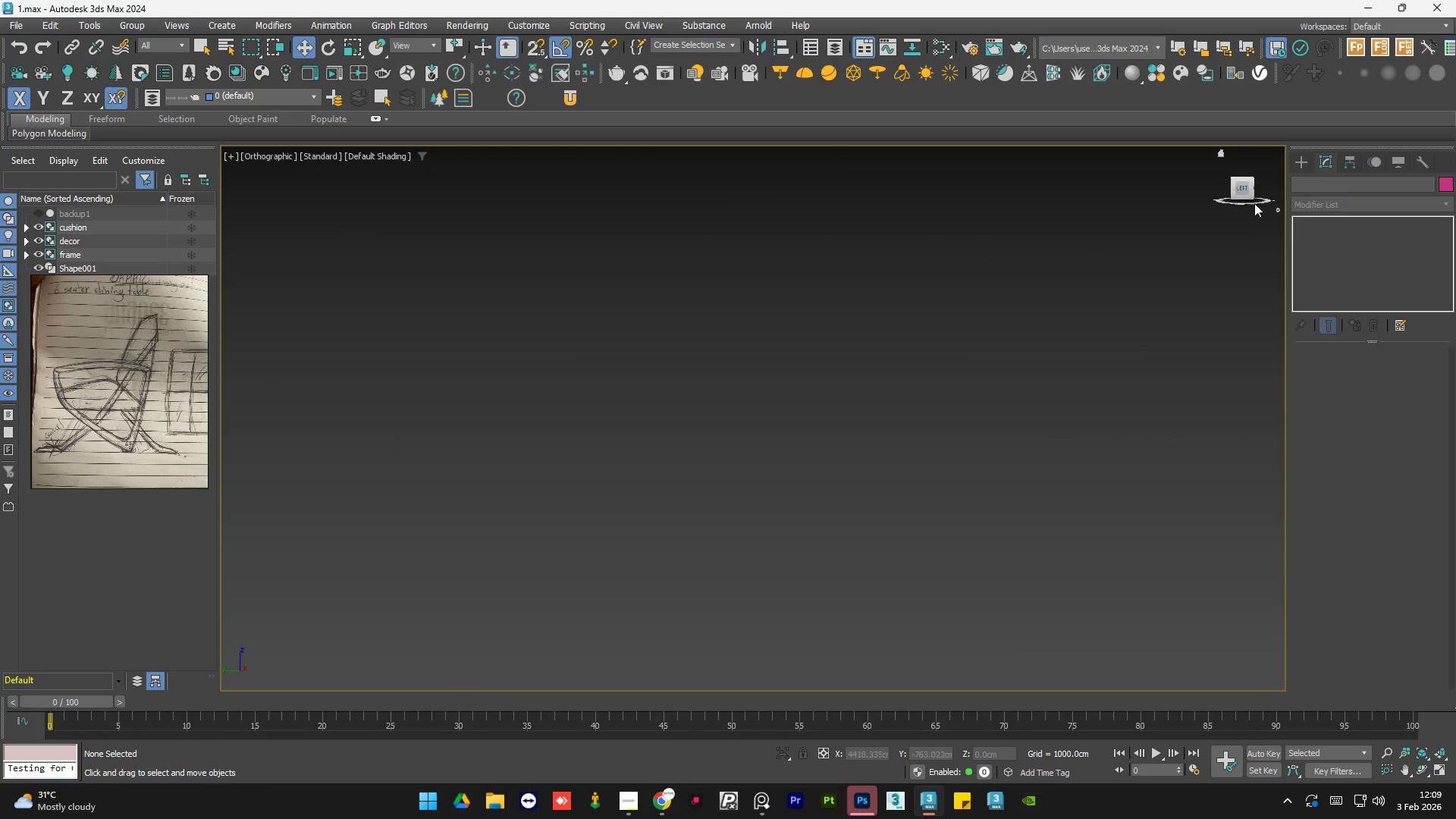 
key(Z)
 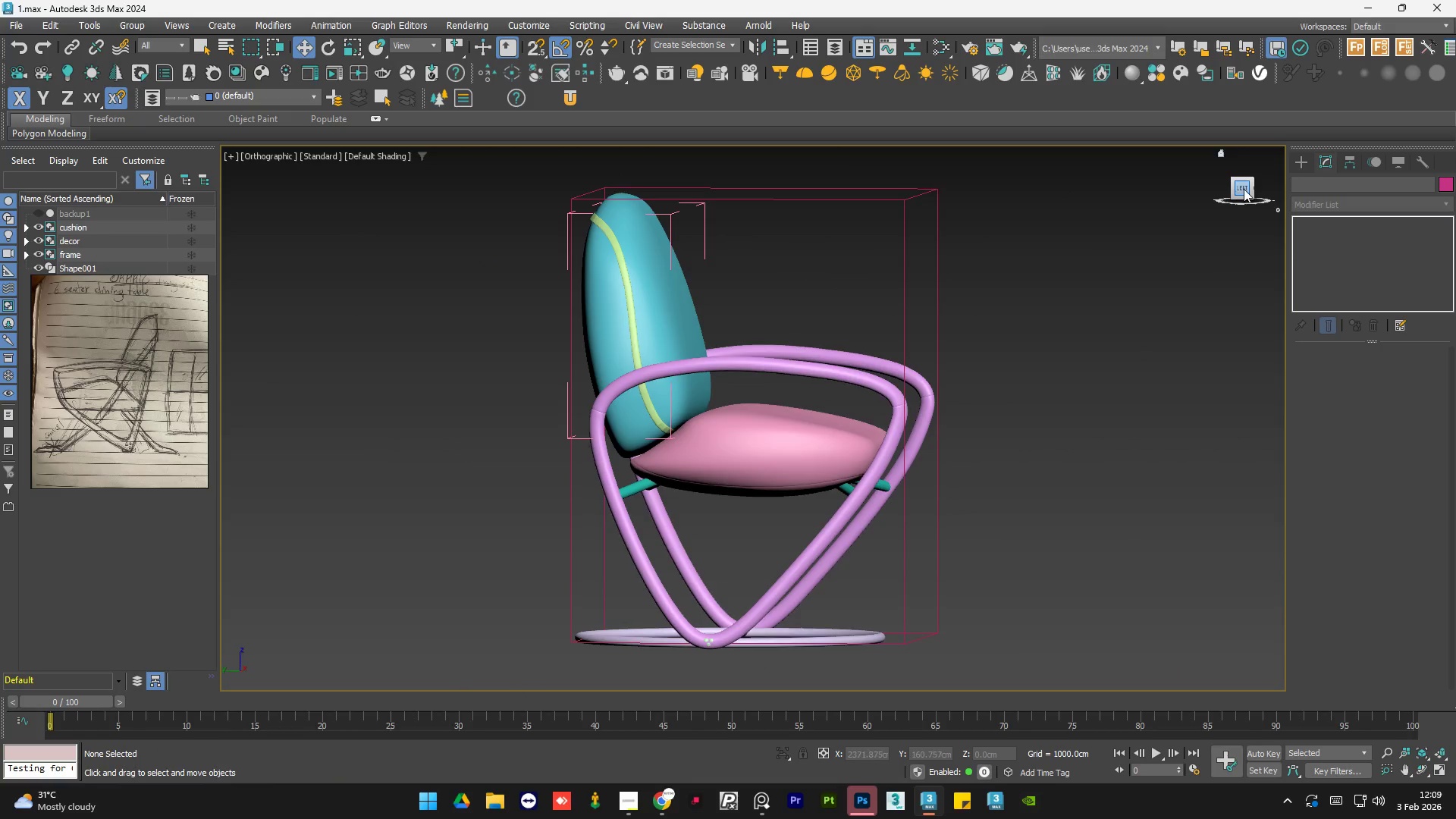 
left_click([1244, 189])
 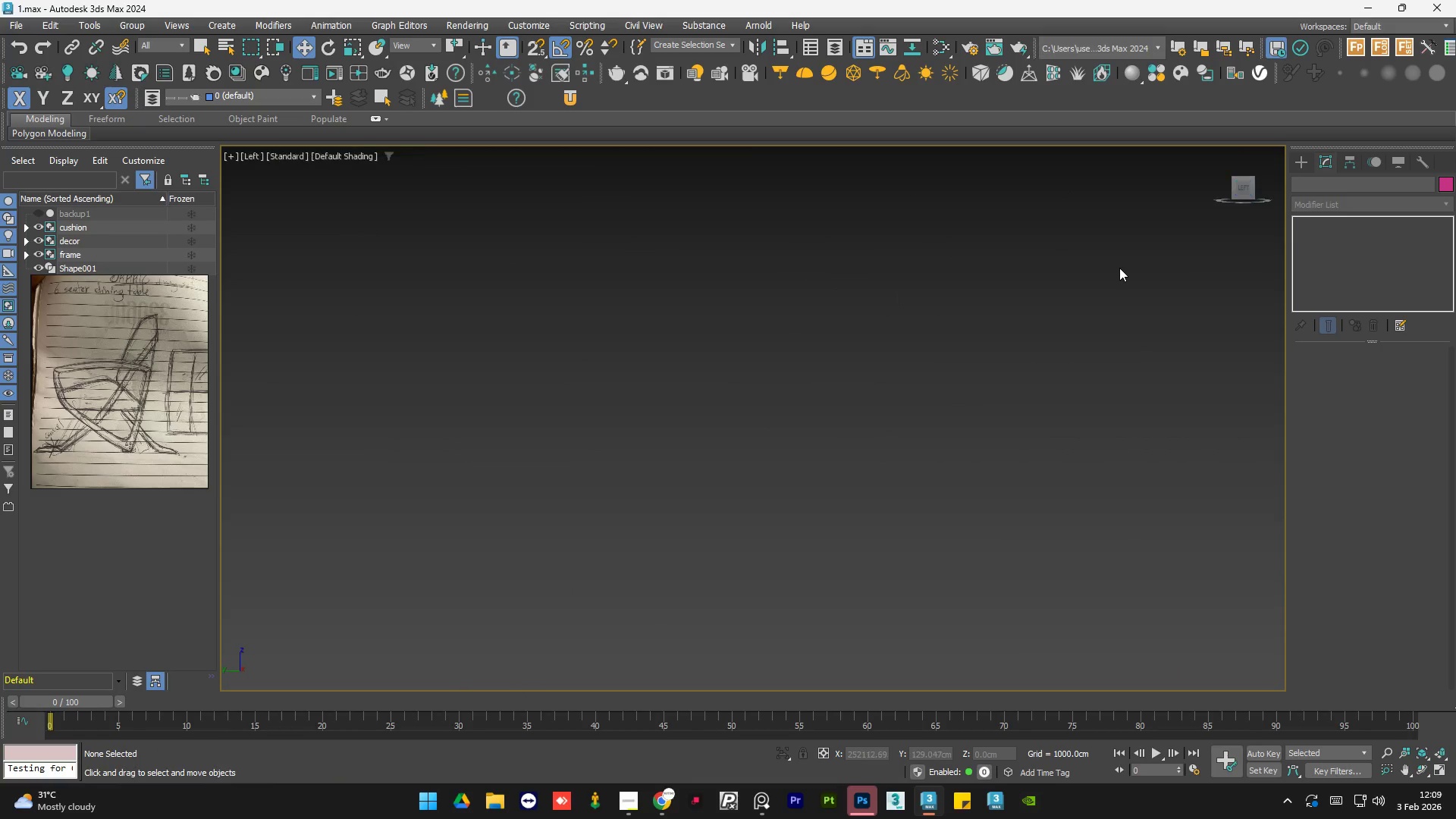 
key(Z)
 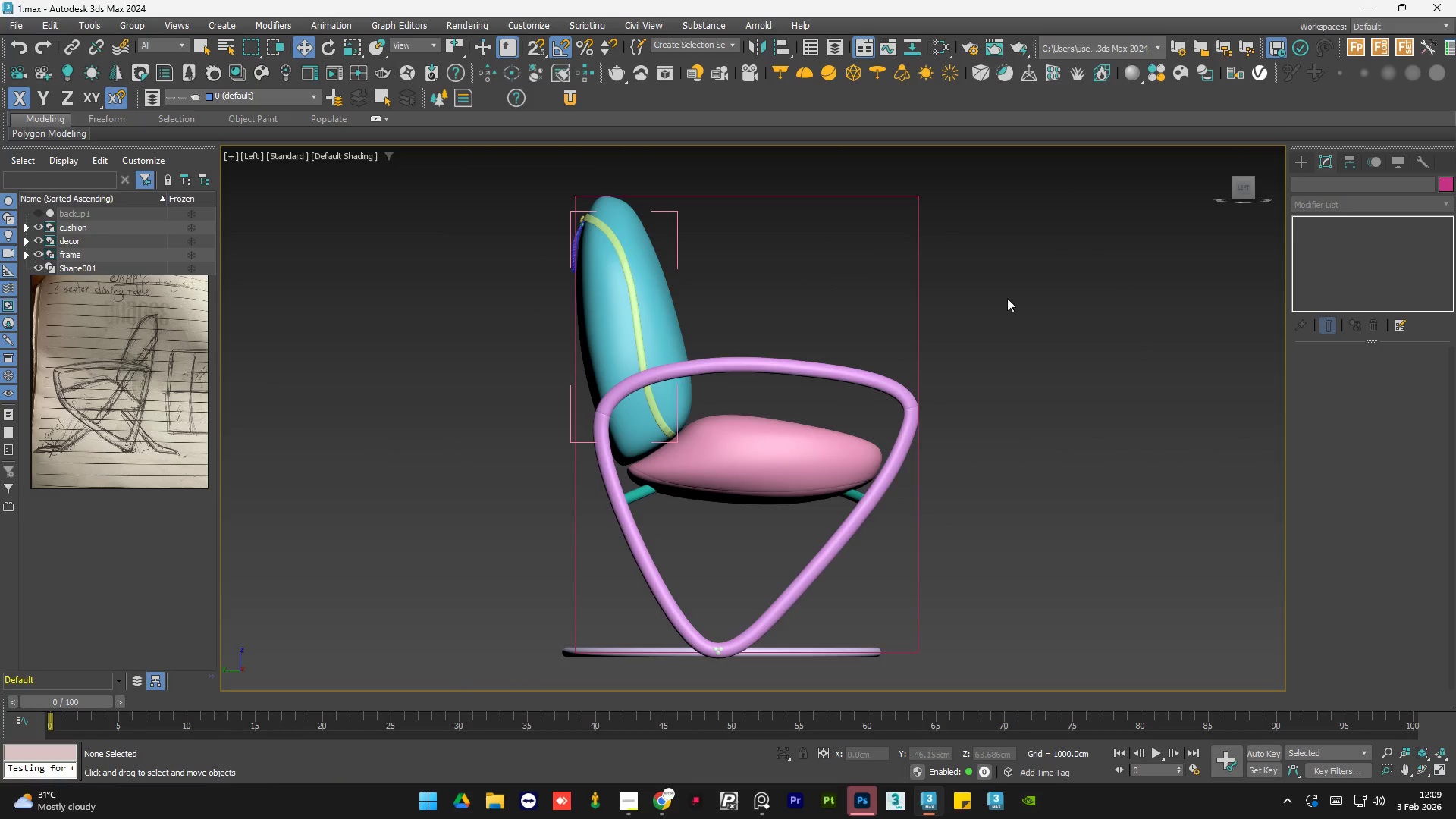 
left_click([814, 362])
 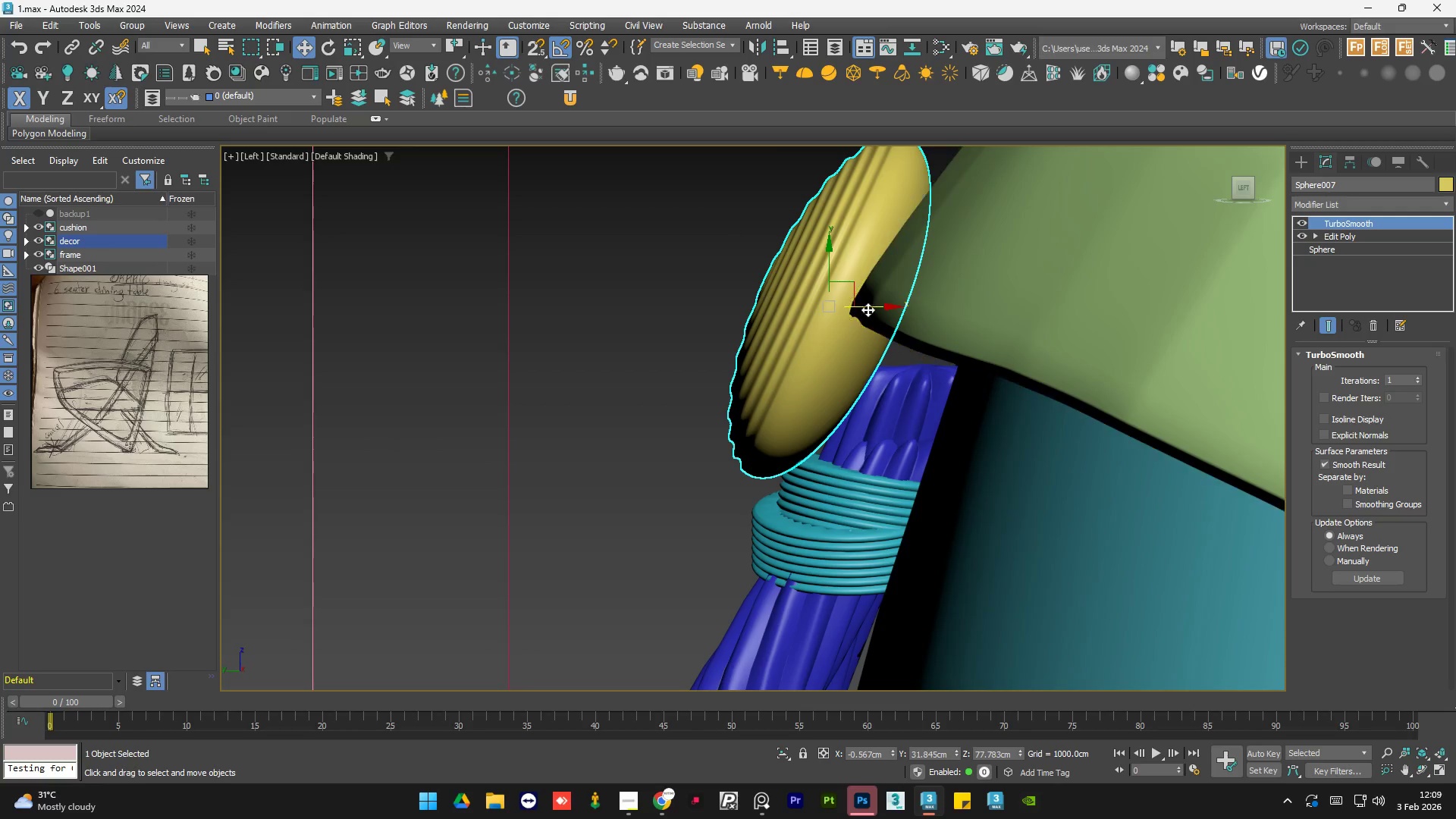 
scroll: coordinate [814, 362], scroll_direction: up, amount: 11.0
 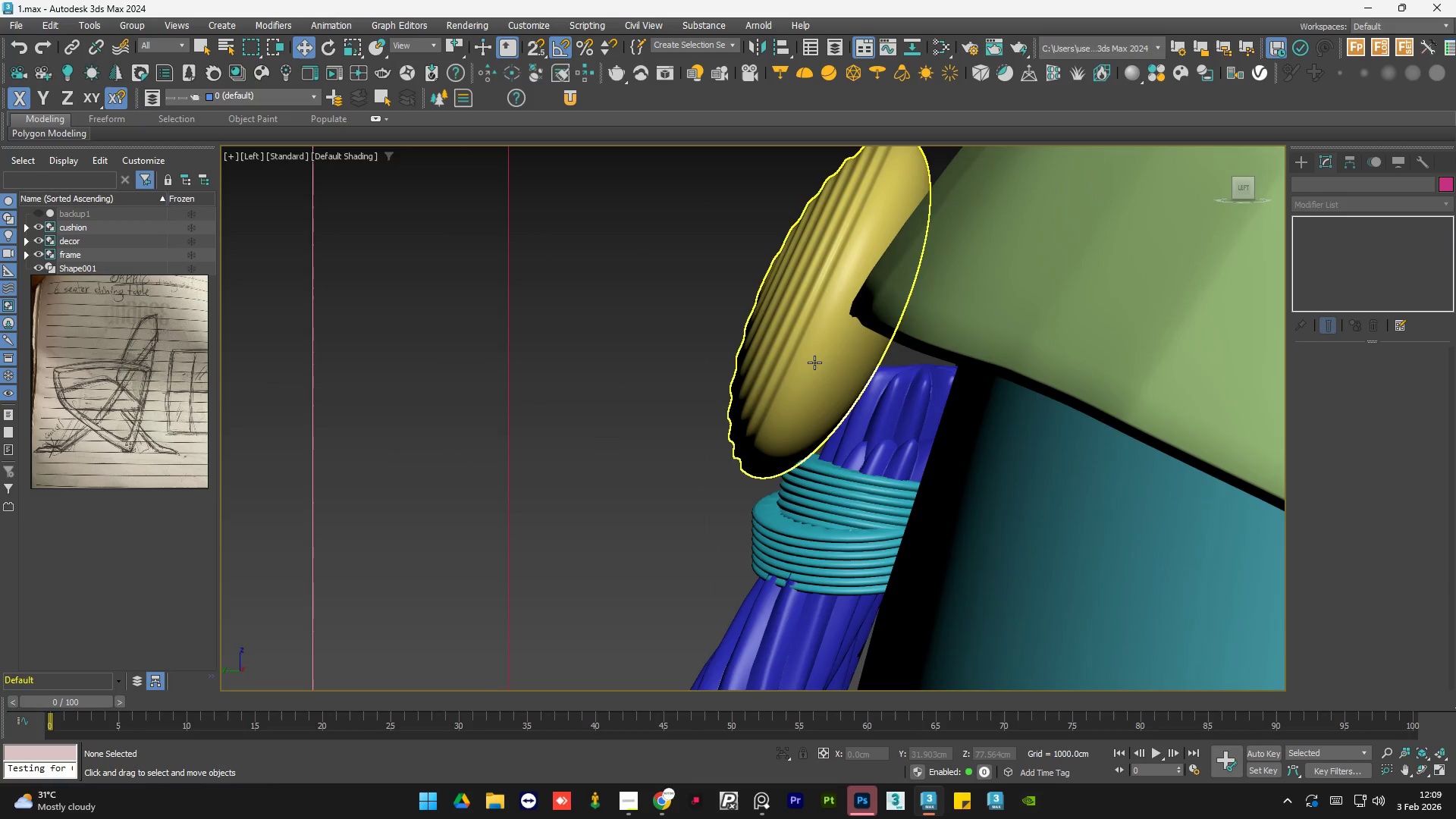 
left_click_drag(start_coordinate=[864, 305], to_coordinate=[890, 305])
 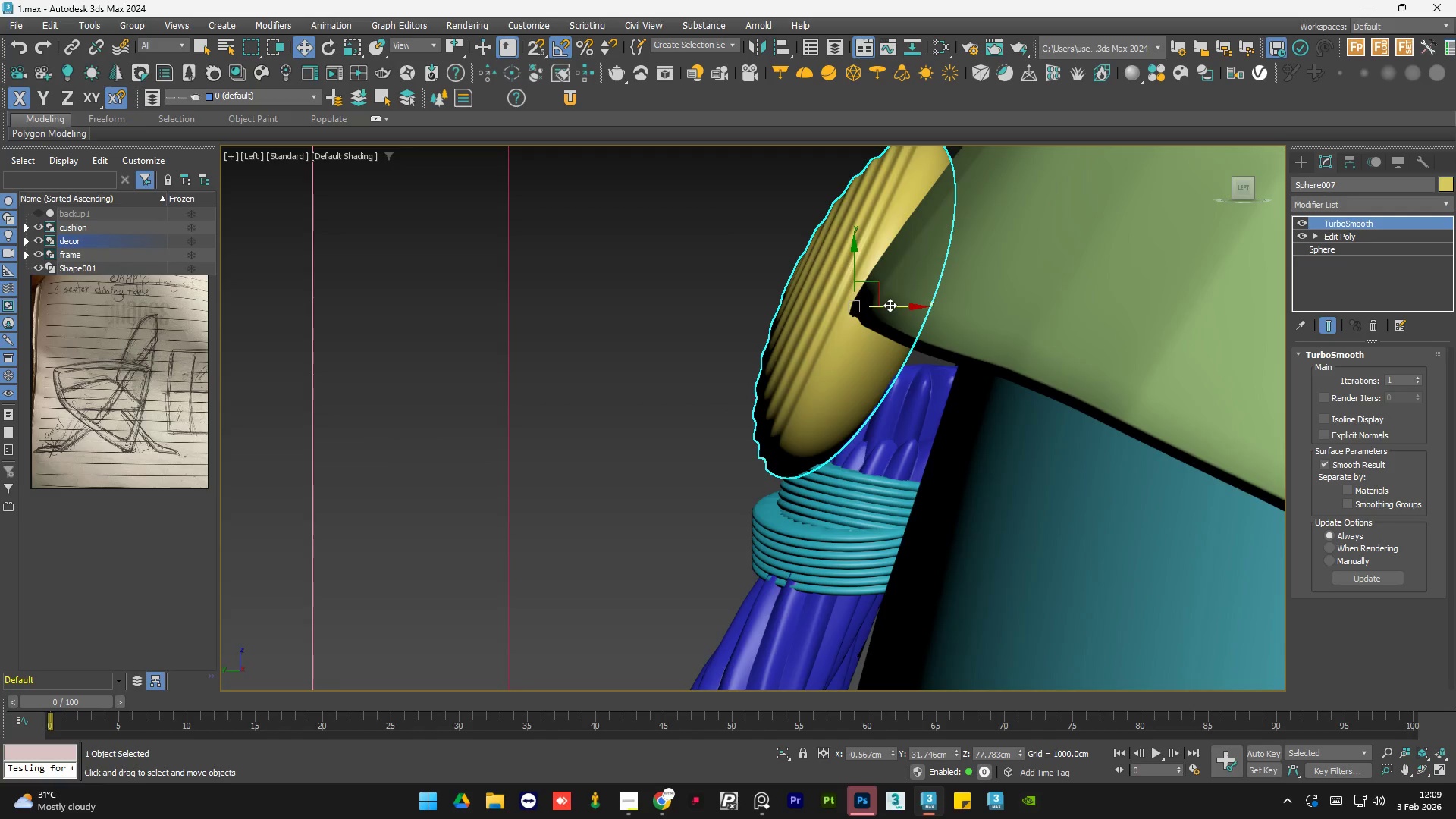 
hold_key(key=AltLeft, duration=0.95)
 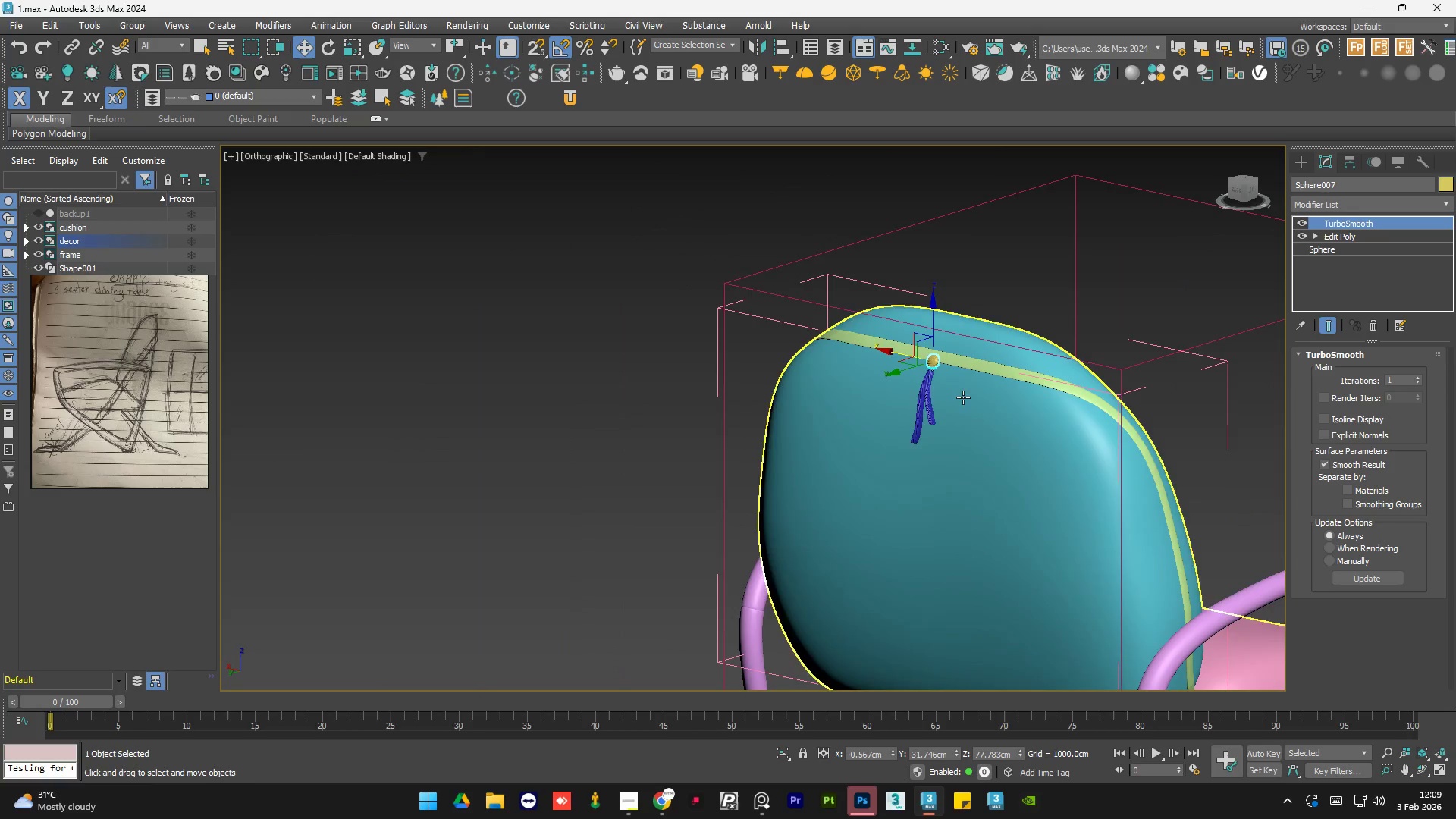 
scroll: coordinate [888, 312], scroll_direction: down, amount: 7.0
 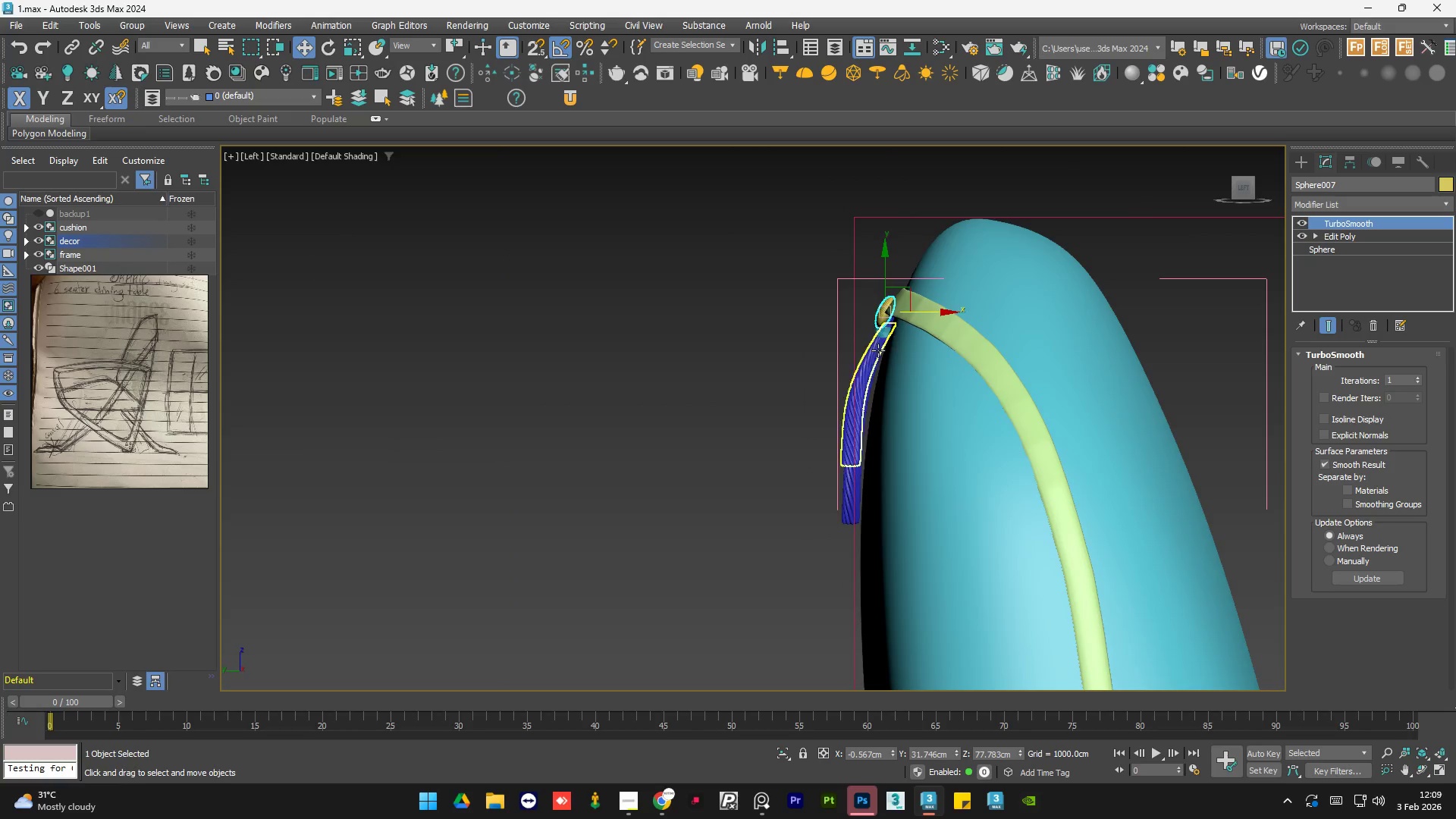 
key(Alt+AltLeft)
 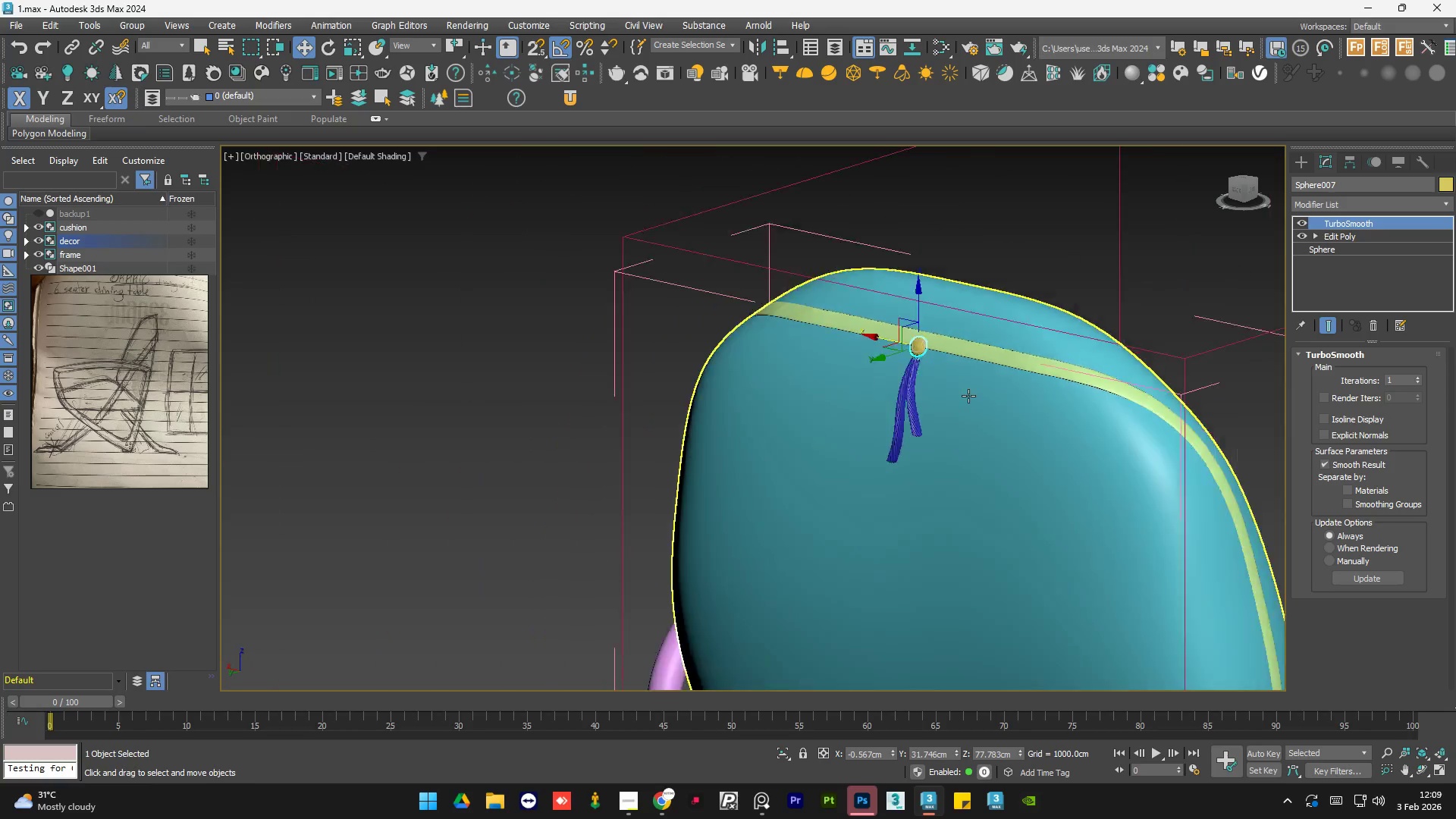 
hold_key(key=AltLeft, duration=0.62)
 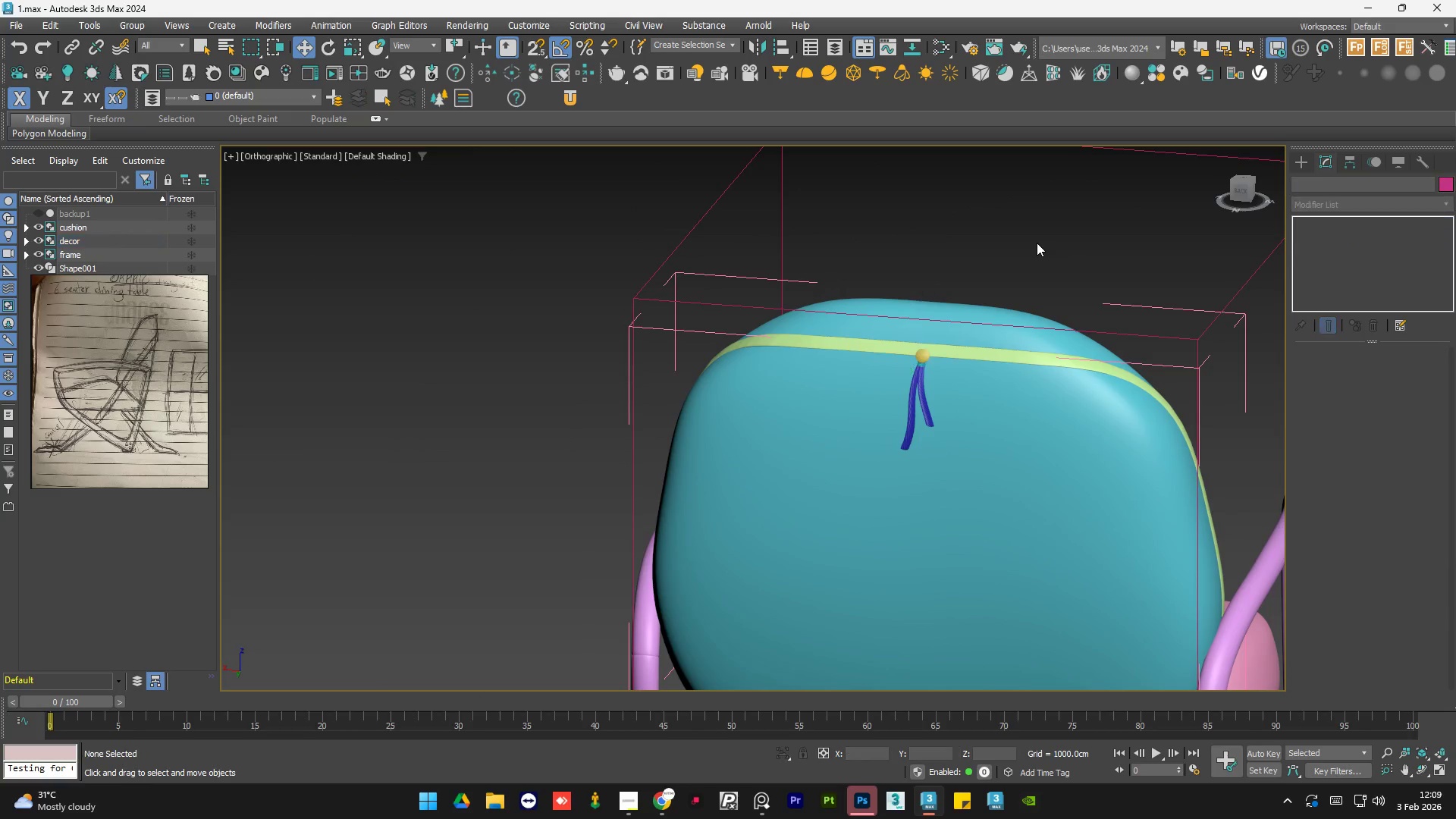 
scroll: coordinate [968, 396], scroll_direction: down, amount: 2.0
 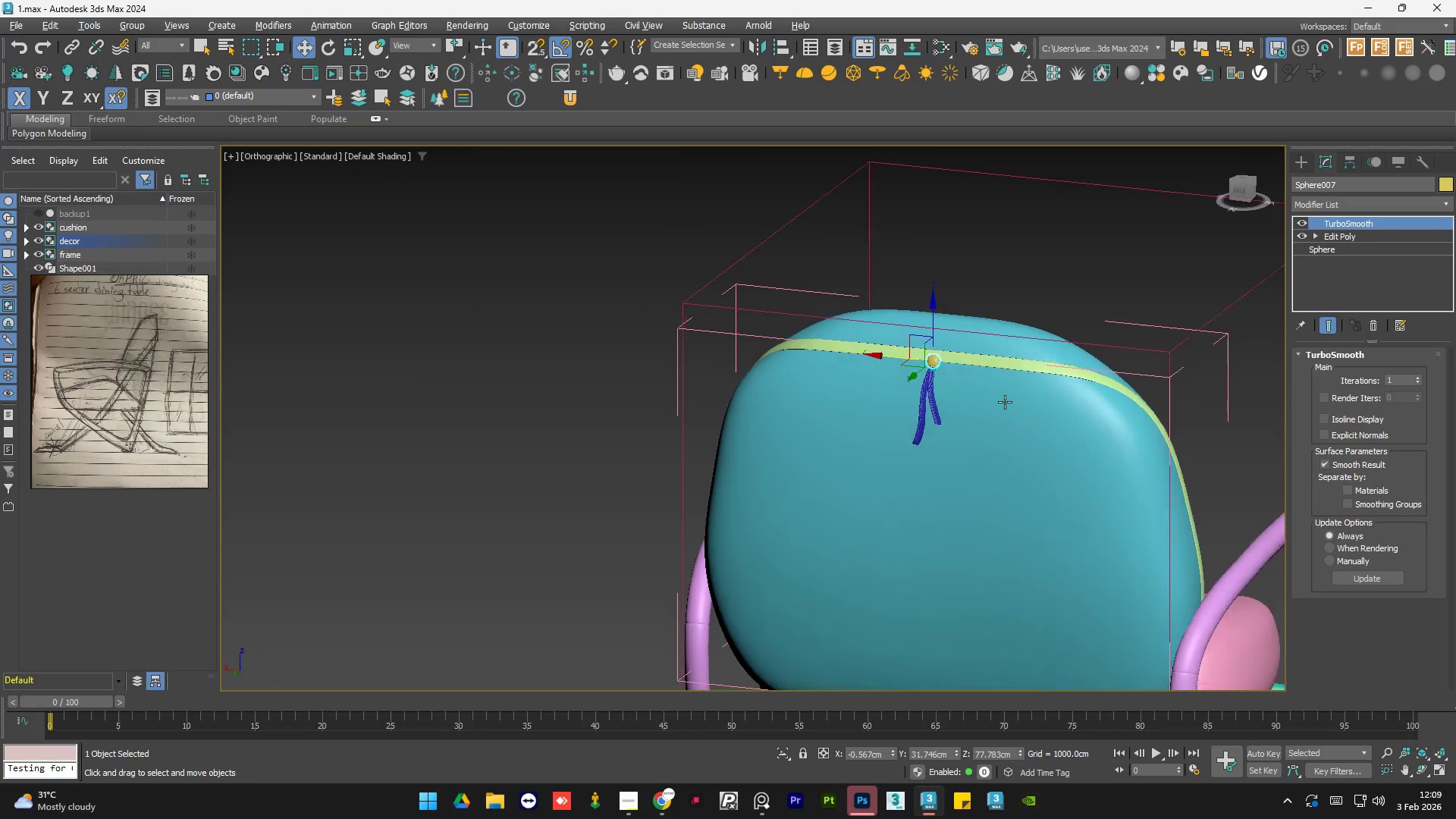 
left_click([1037, 243])
 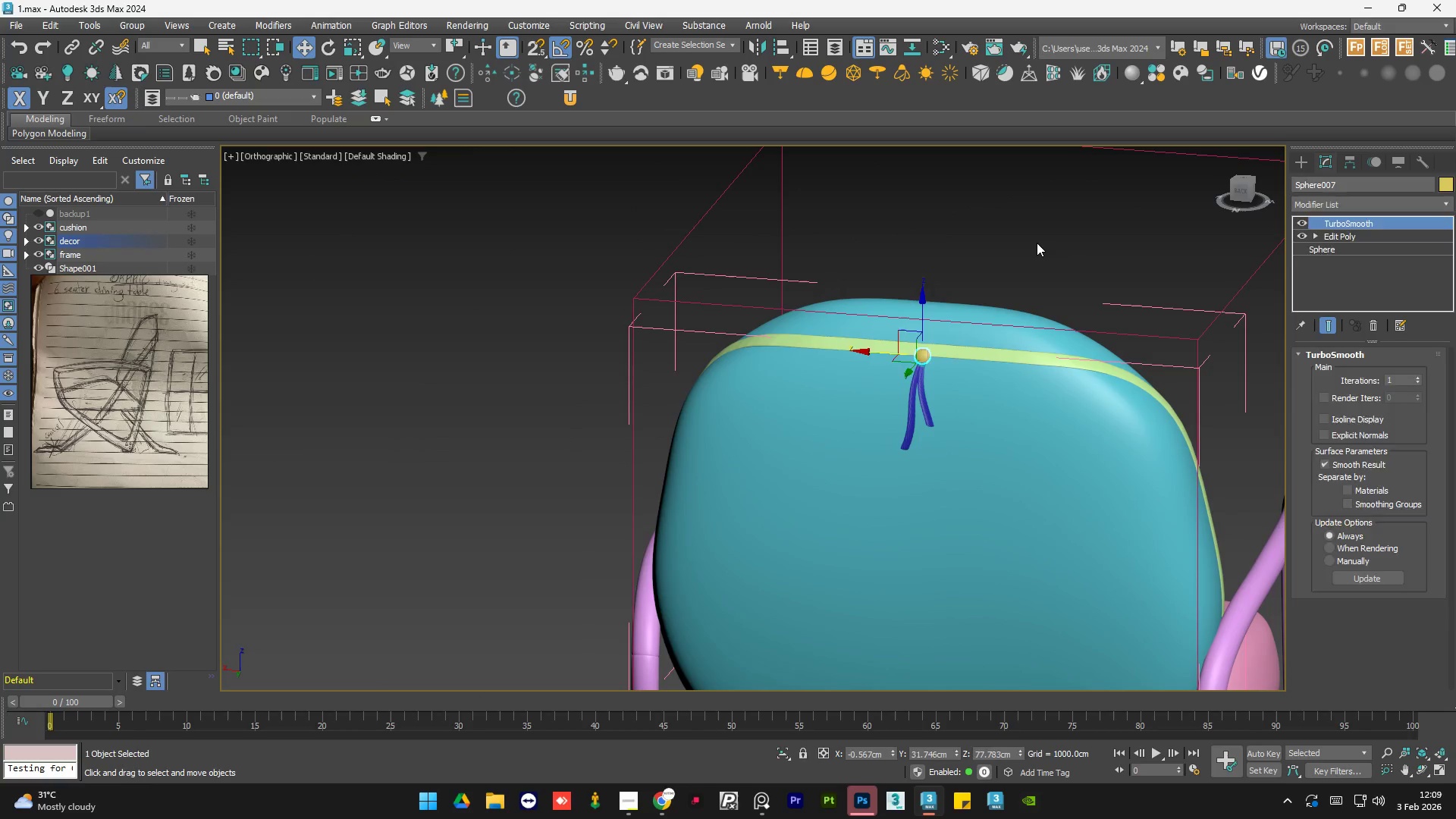 
scroll: coordinate [1018, 403], scroll_direction: up, amount: 1.0
 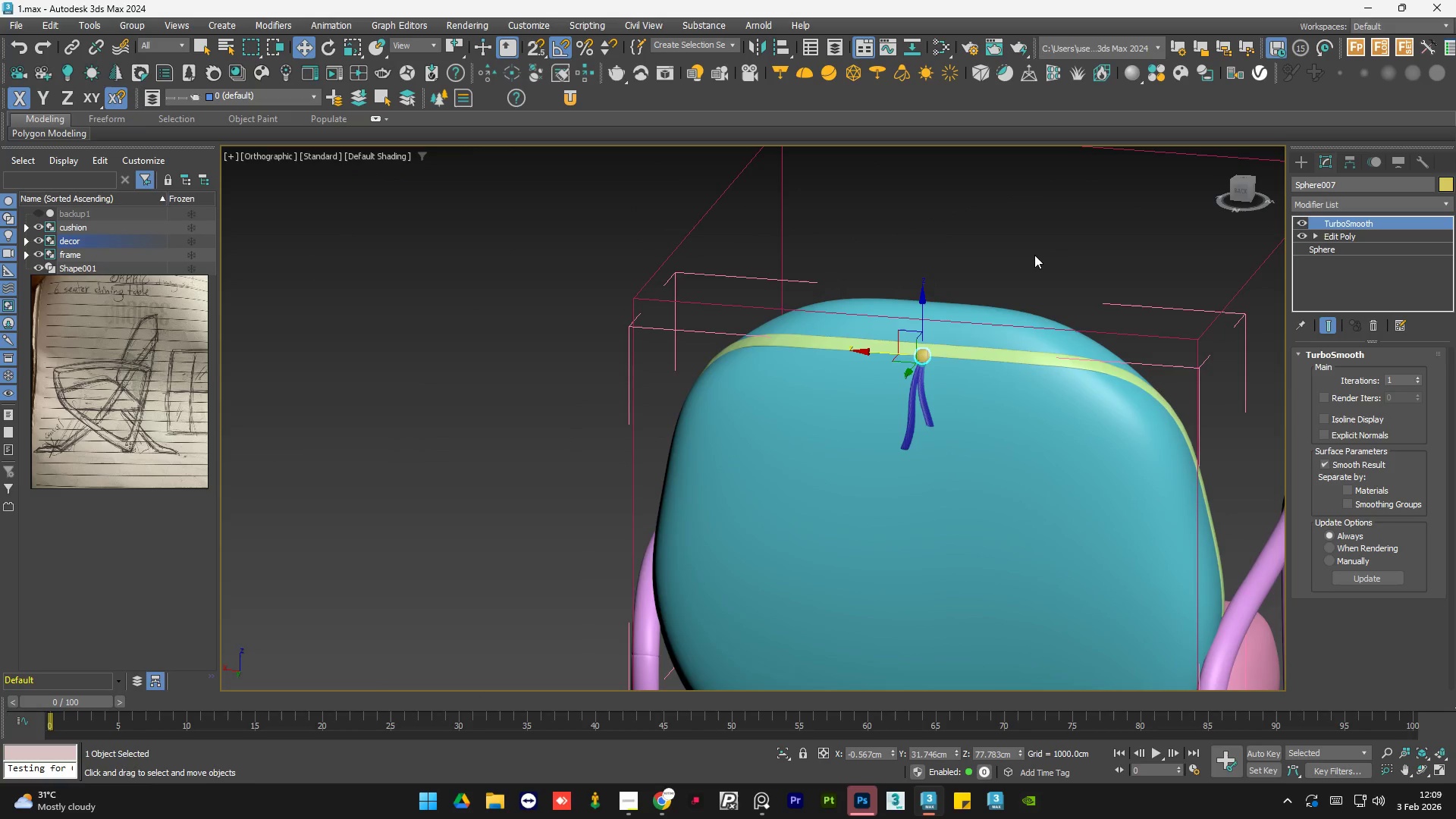 
double_click([1037, 243])
 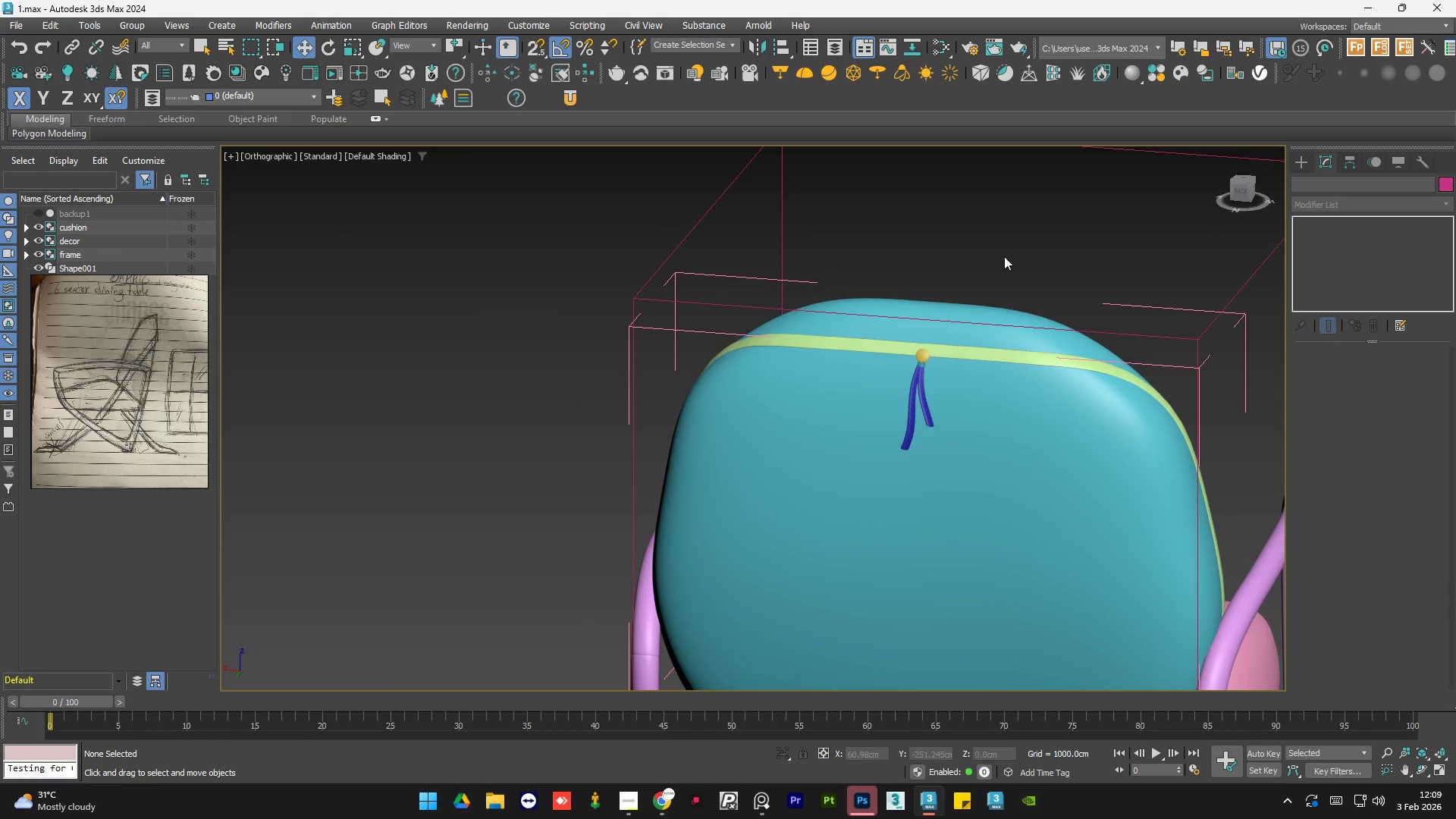 
hold_key(key=AltLeft, duration=0.53)
 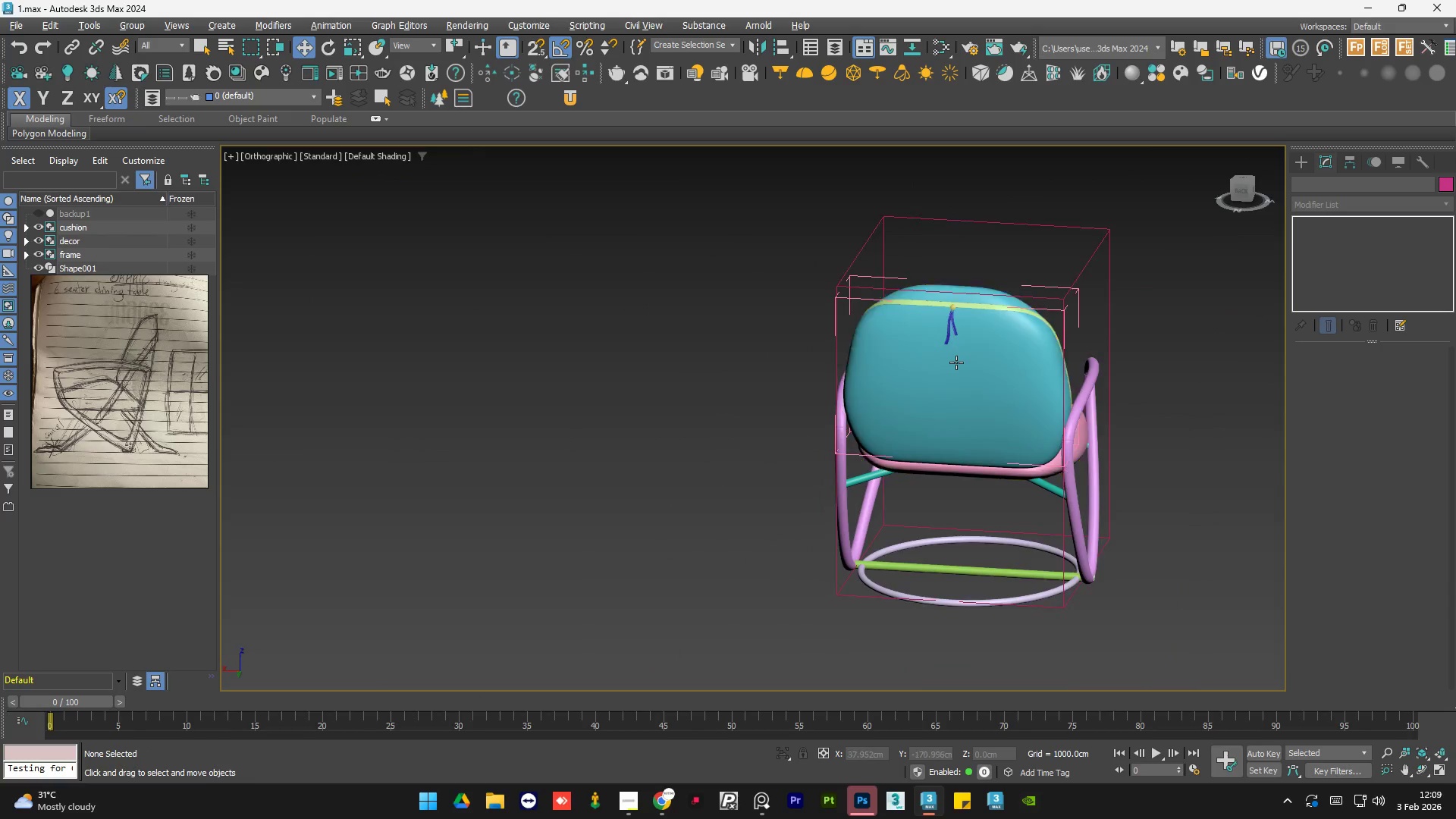 
hold_key(key=AltLeft, duration=0.5)
 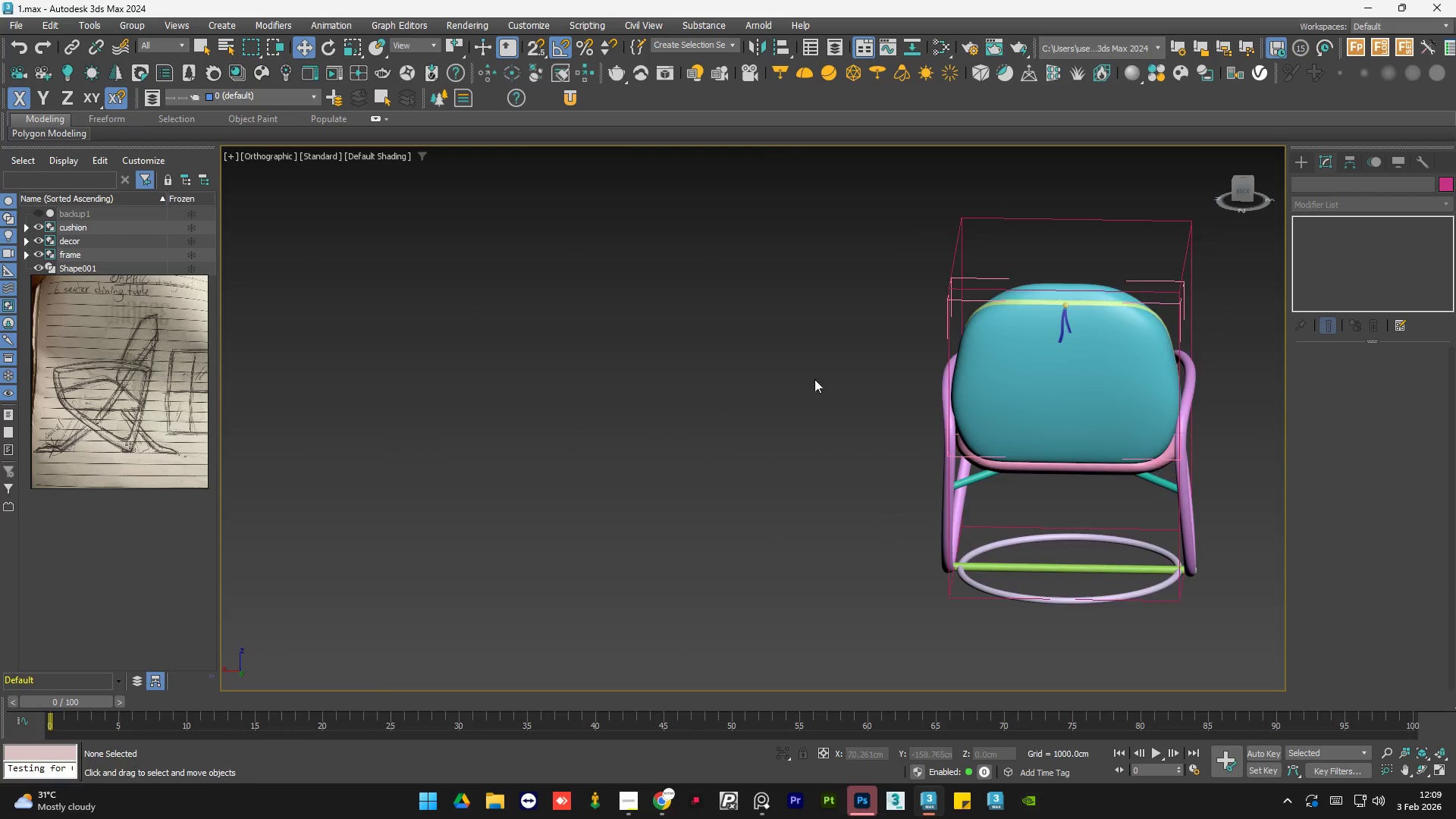 
scroll: coordinate [863, 287], scroll_direction: down, amount: 2.0
 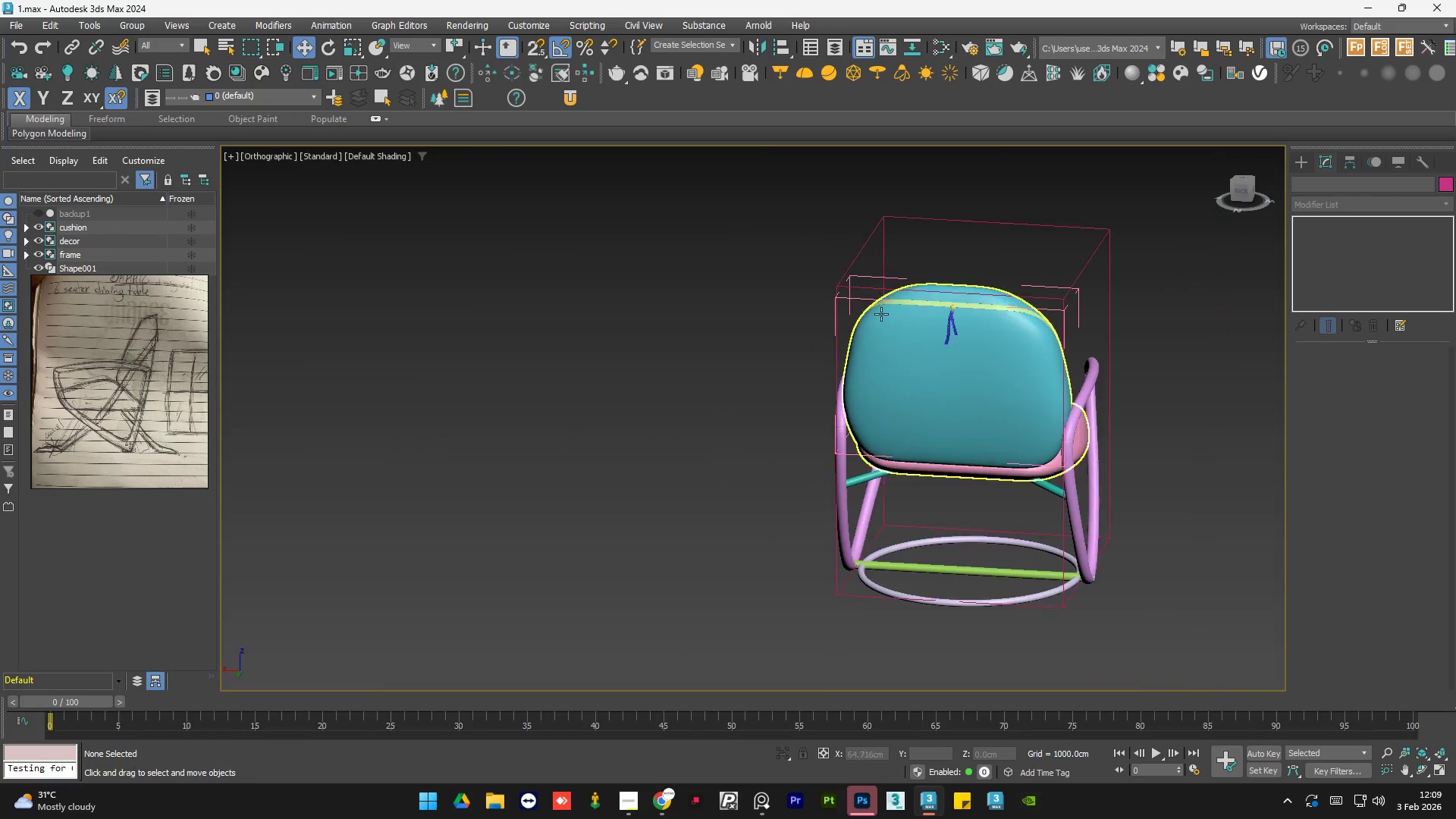 
hold_key(key=AltLeft, duration=0.45)
 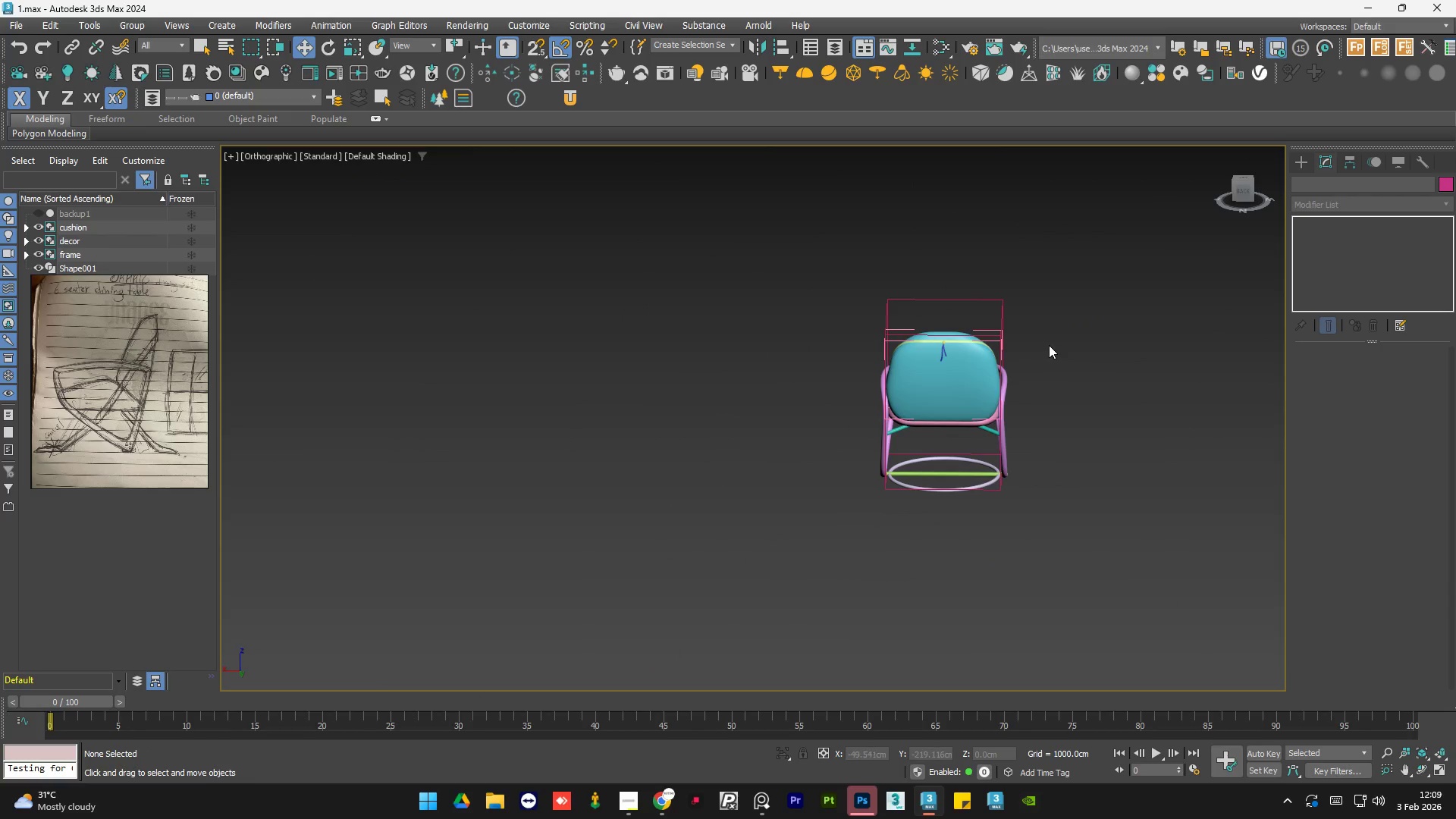 
scroll: coordinate [795, 381], scroll_direction: down, amount: 2.0
 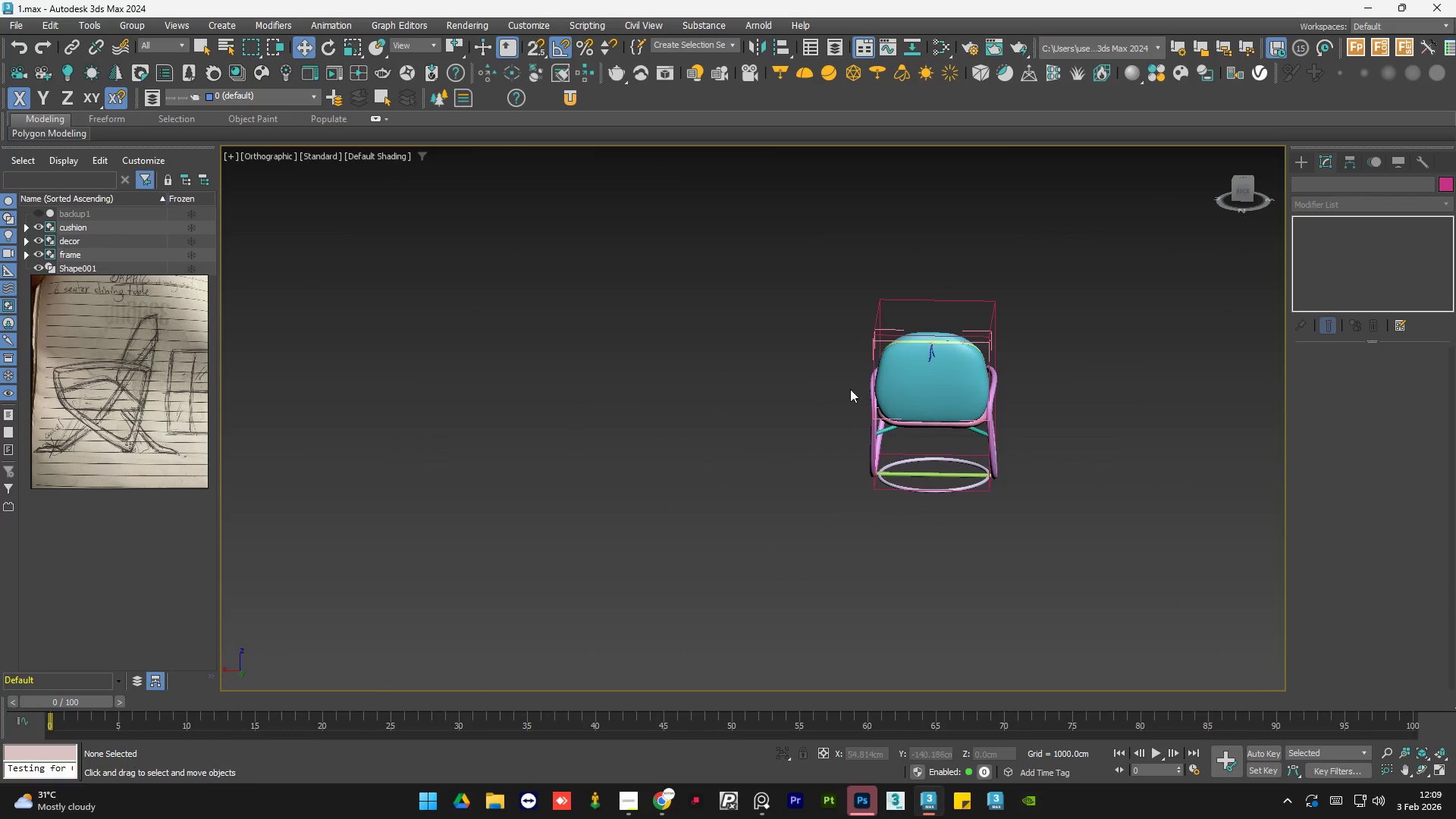 
double_click([1049, 345])
 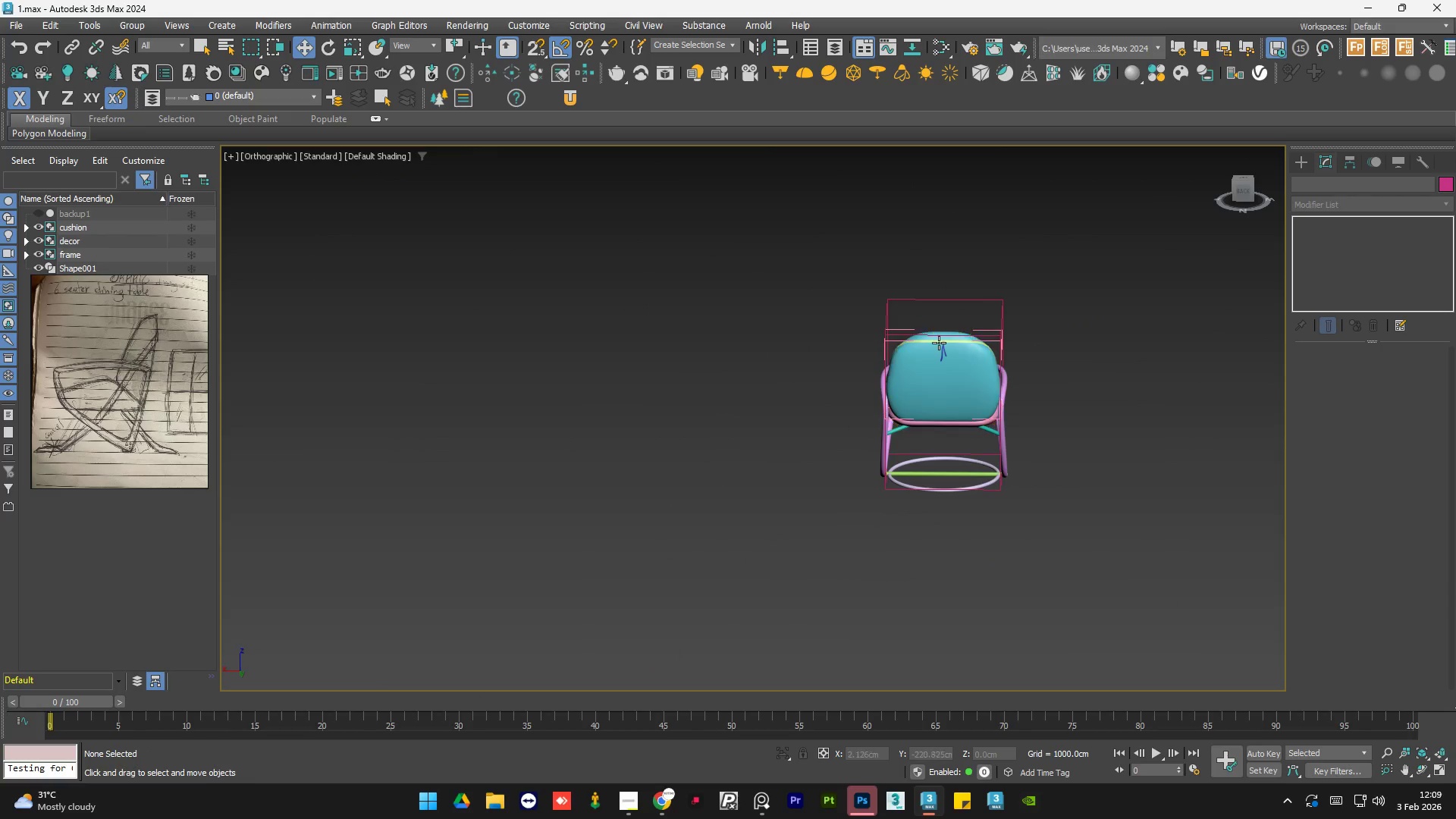 
left_click([1088, 378])
 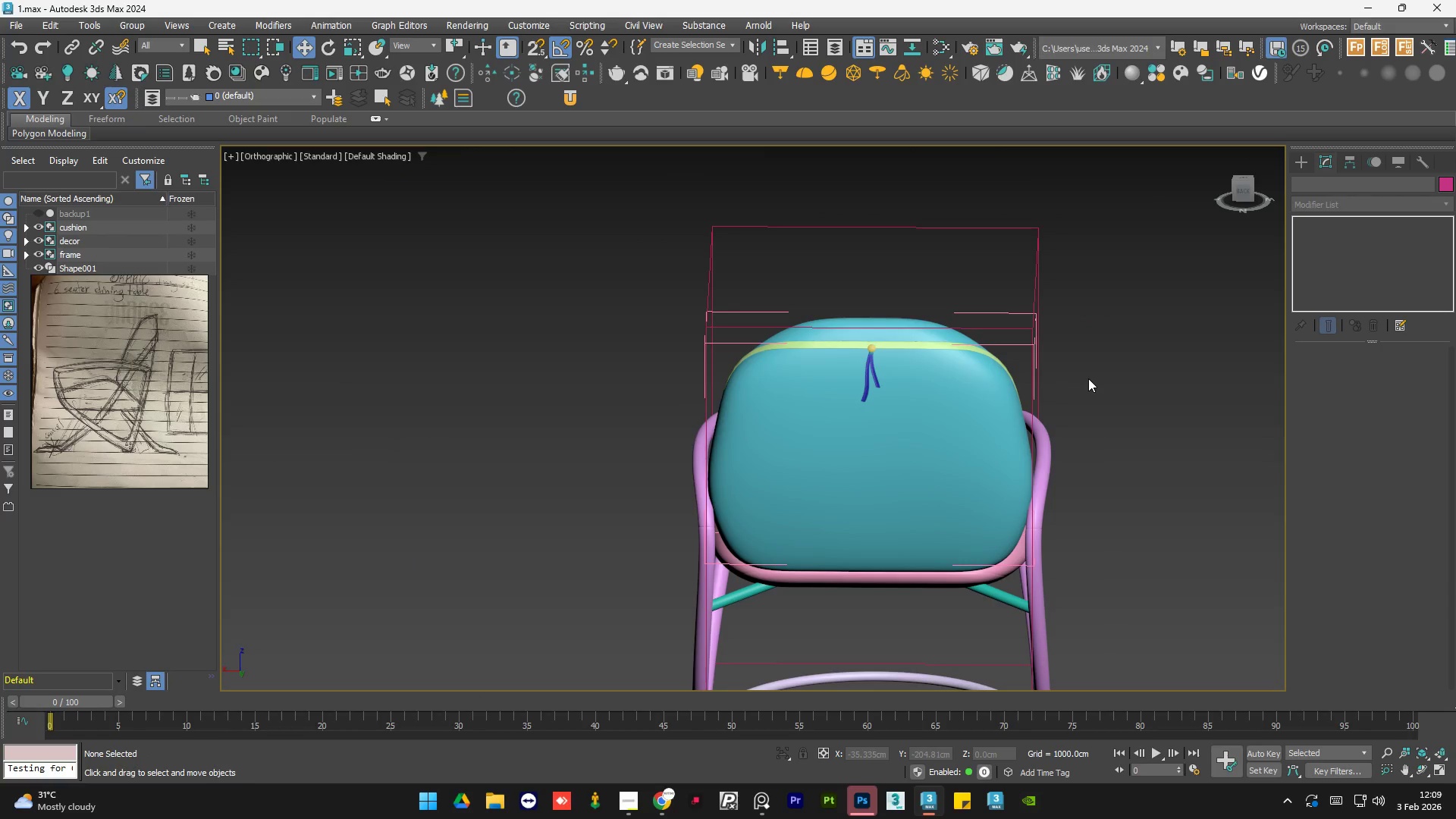 
scroll: coordinate [832, 353], scroll_direction: up, amount: 3.0
 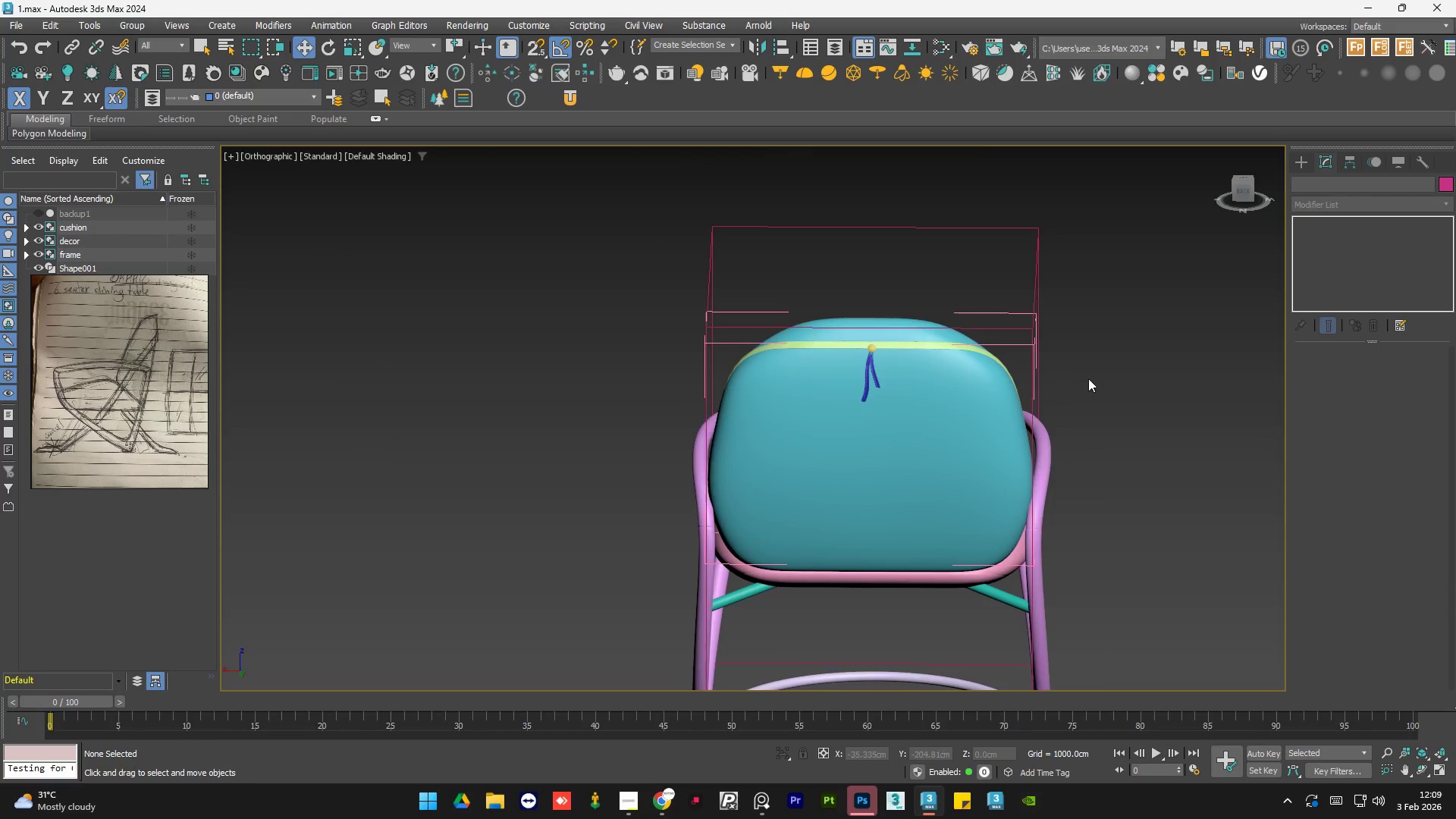 
double_click([1088, 378])
 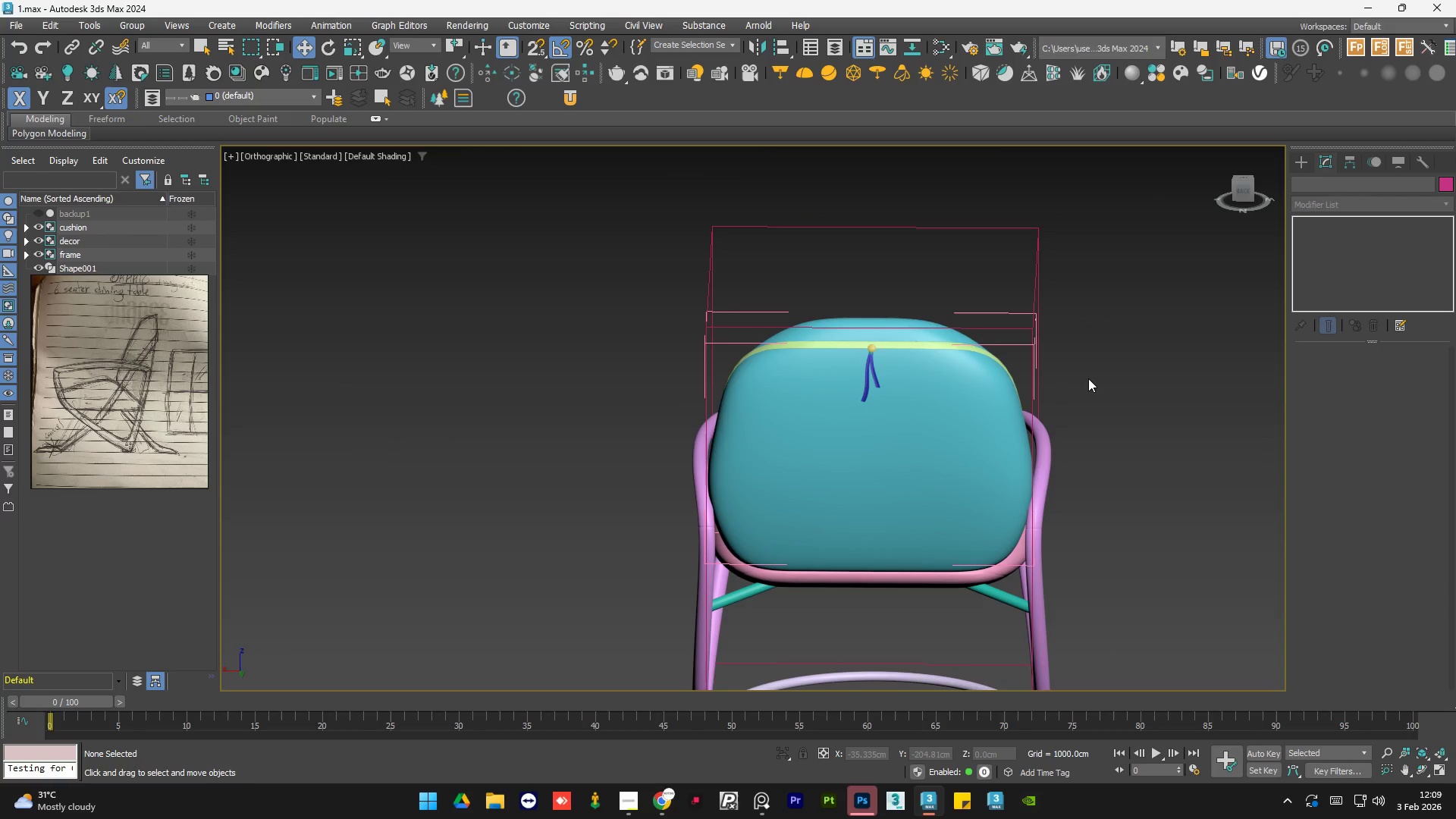 
triple_click([1088, 378])
 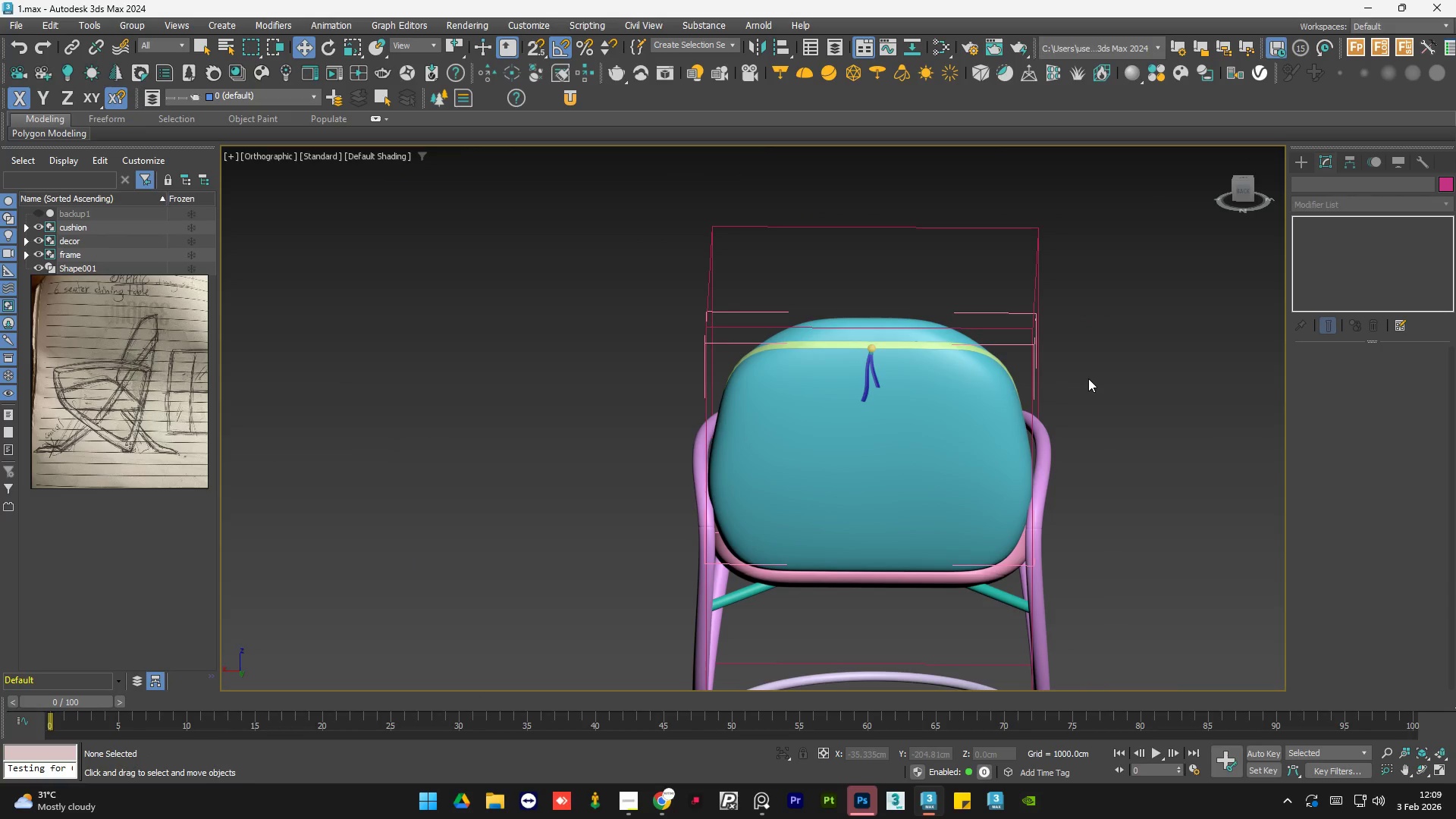 
triple_click([1088, 378])
 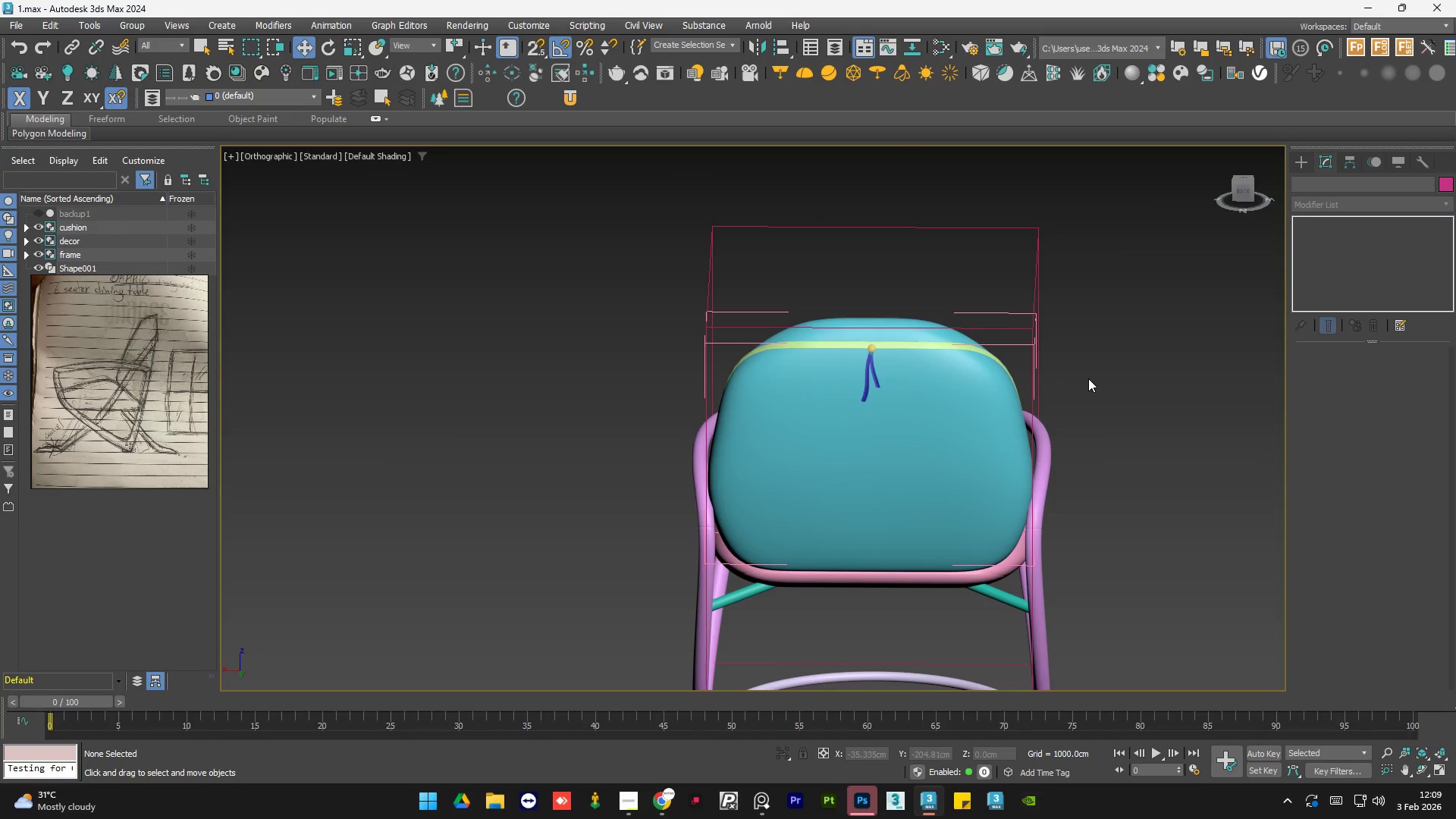 
triple_click([1088, 378])
 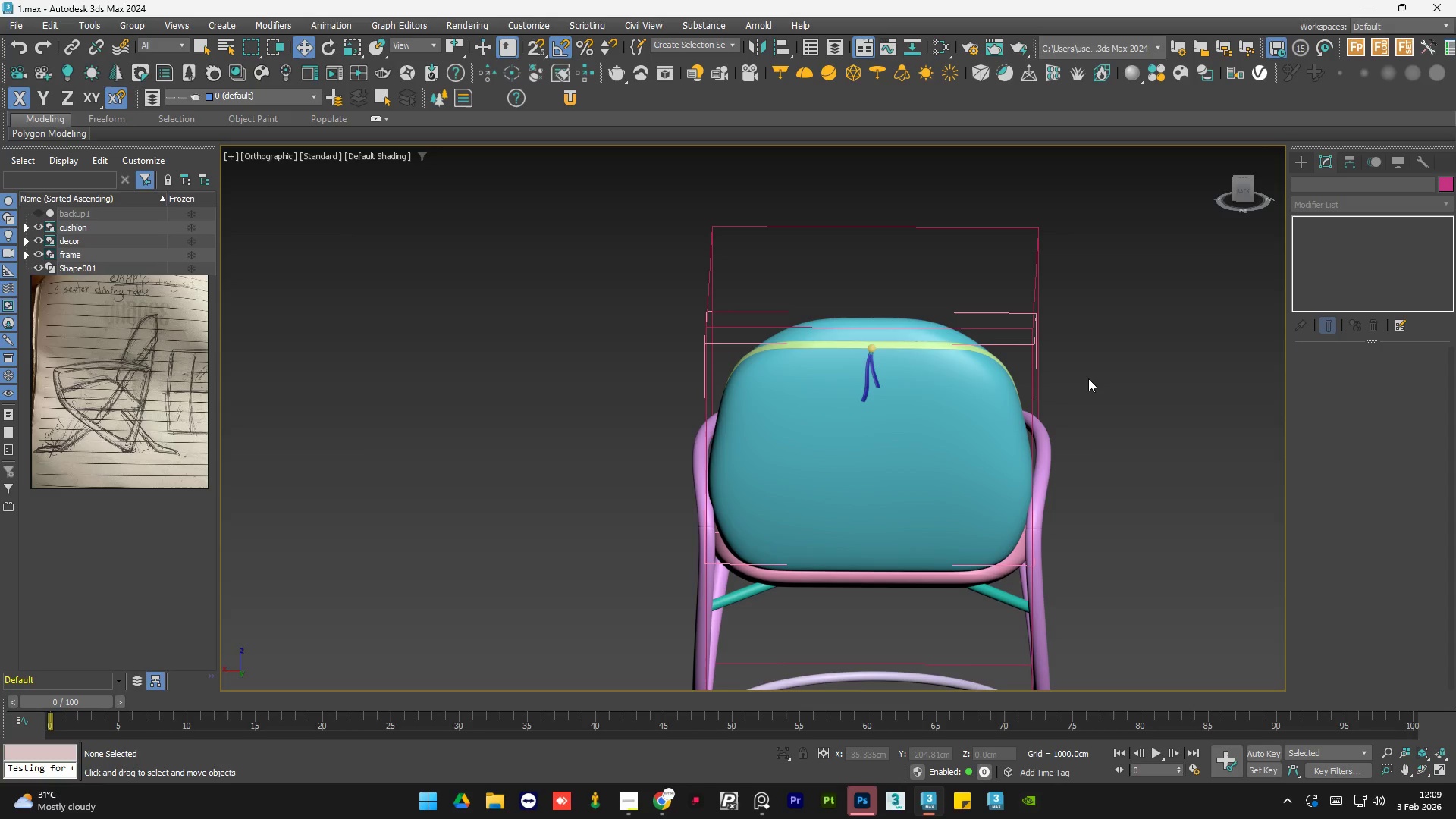 
triple_click([1088, 378])
 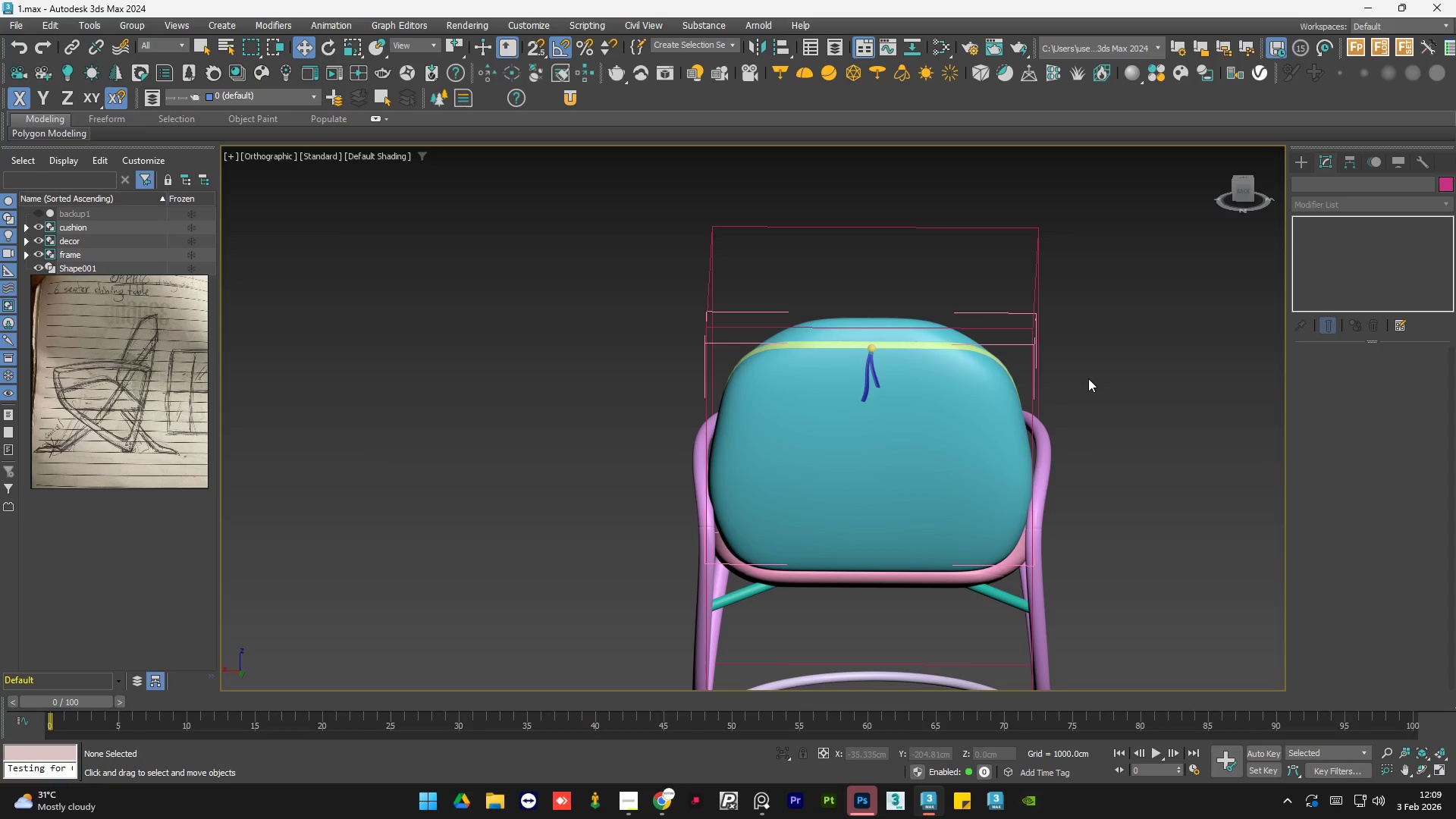 
wait(9.81)
 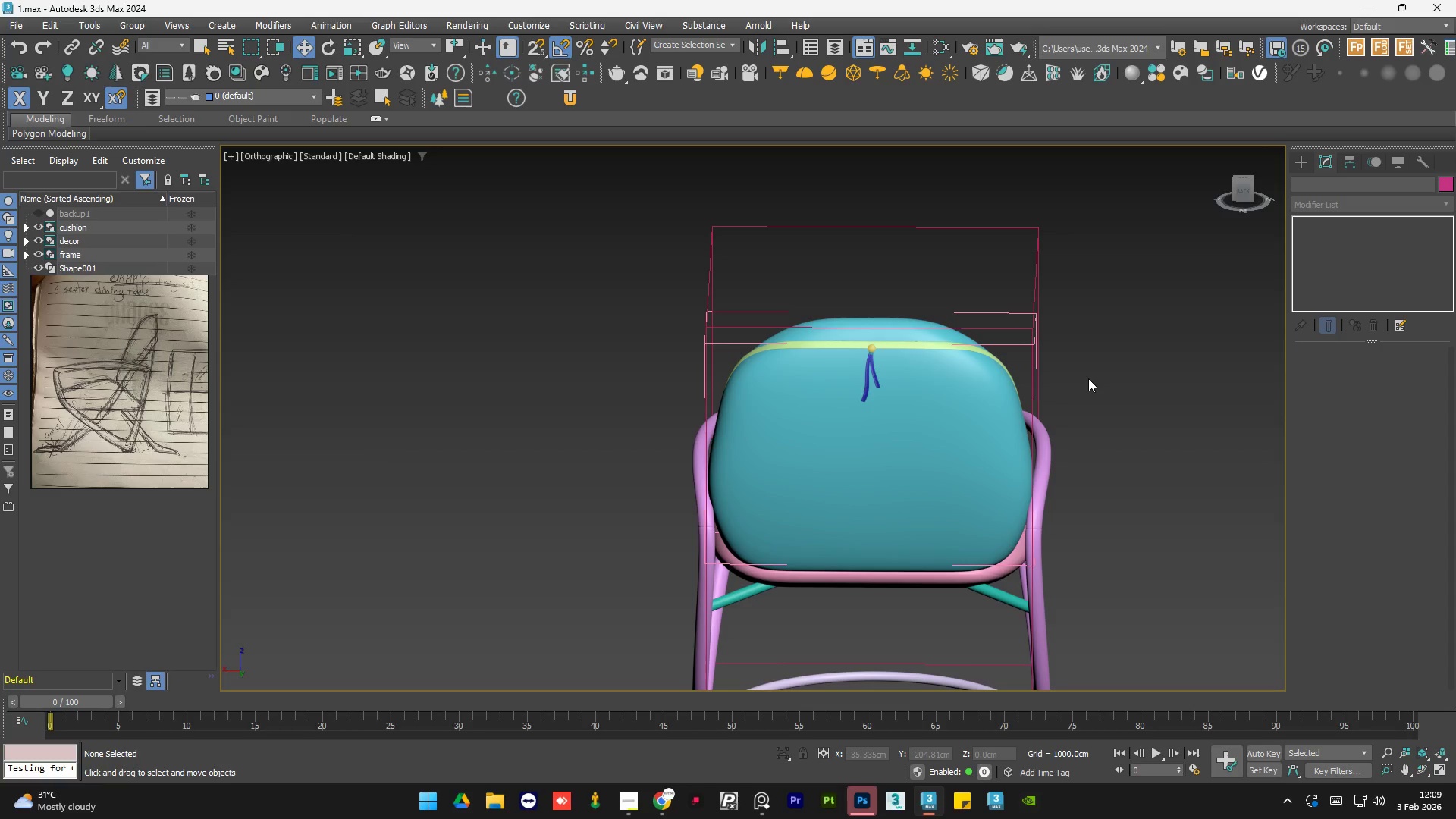 
key(Control+S)
 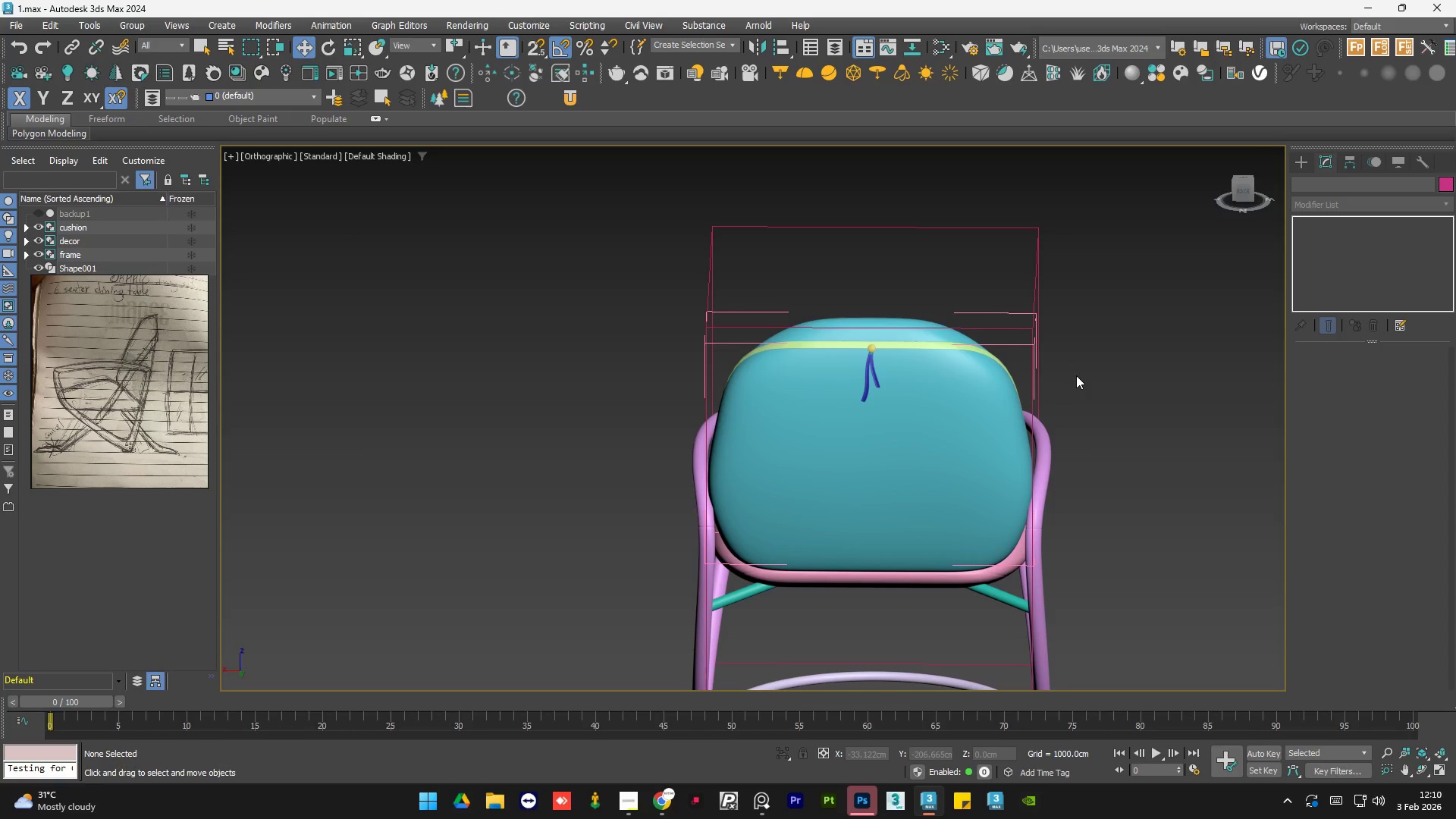 
wait(60.64)
 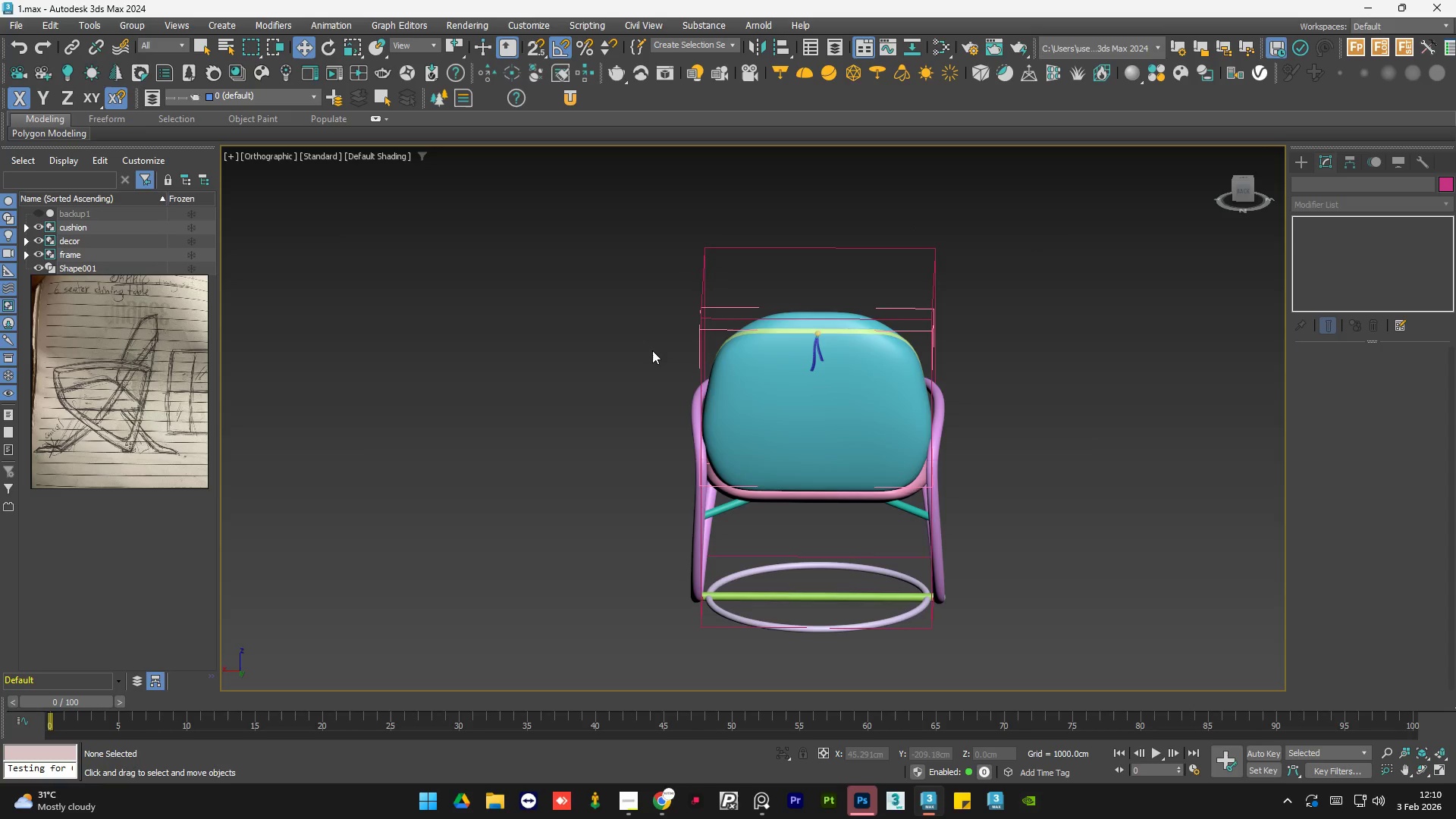 
left_click([652, 352])
 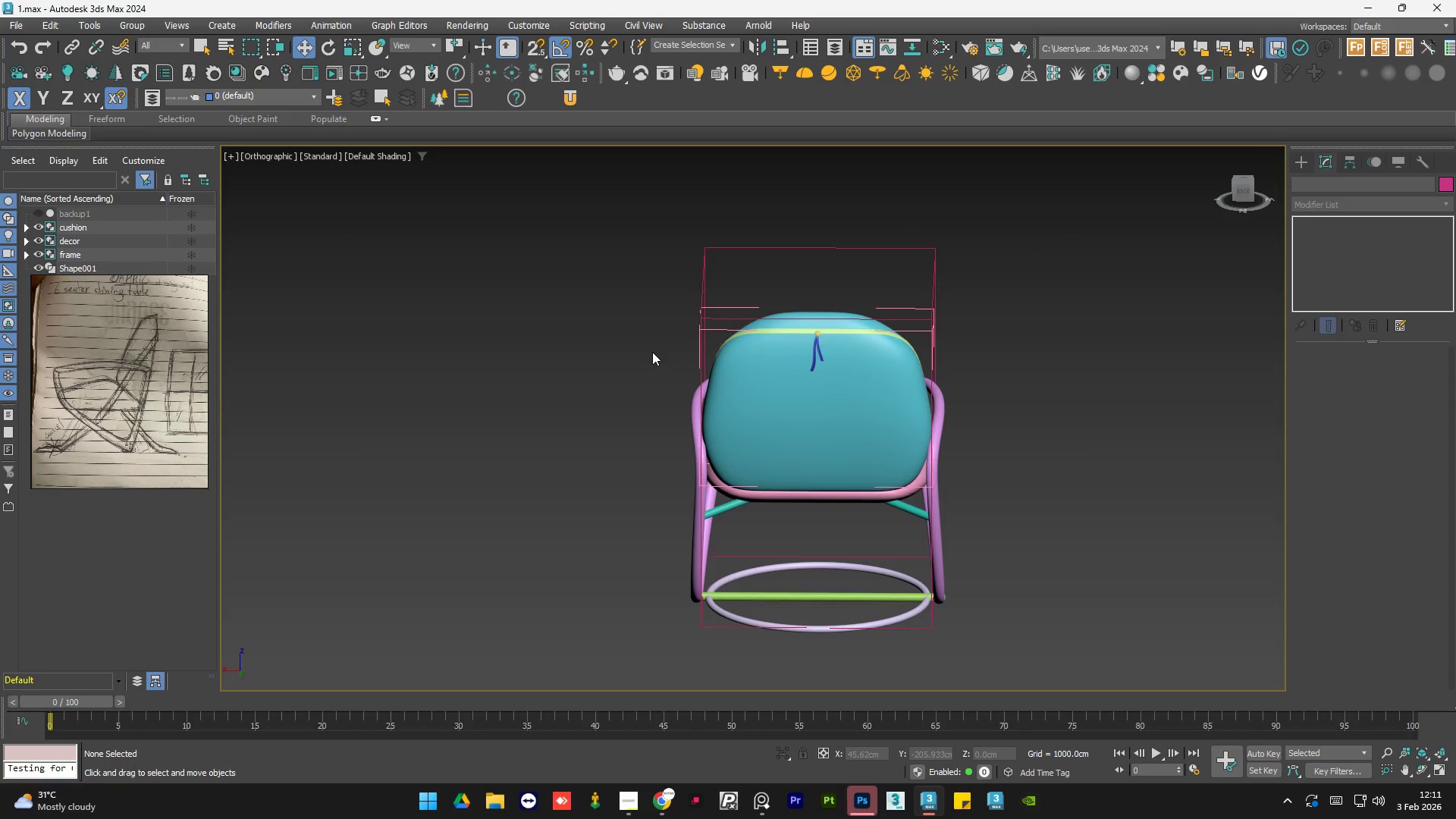 
scroll: coordinate [687, 297], scroll_direction: down, amount: 1.0
 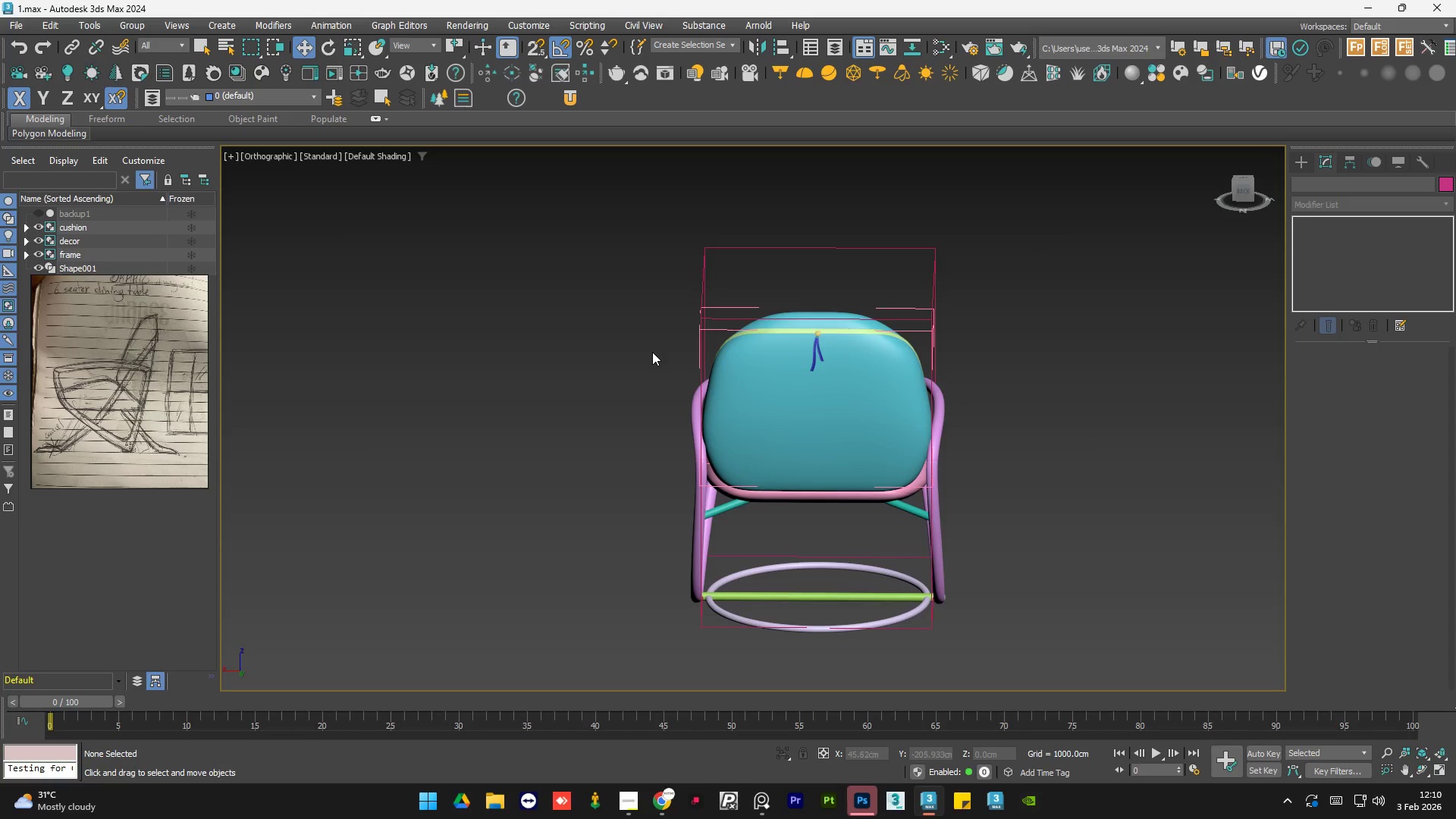 
key(Control+S)
 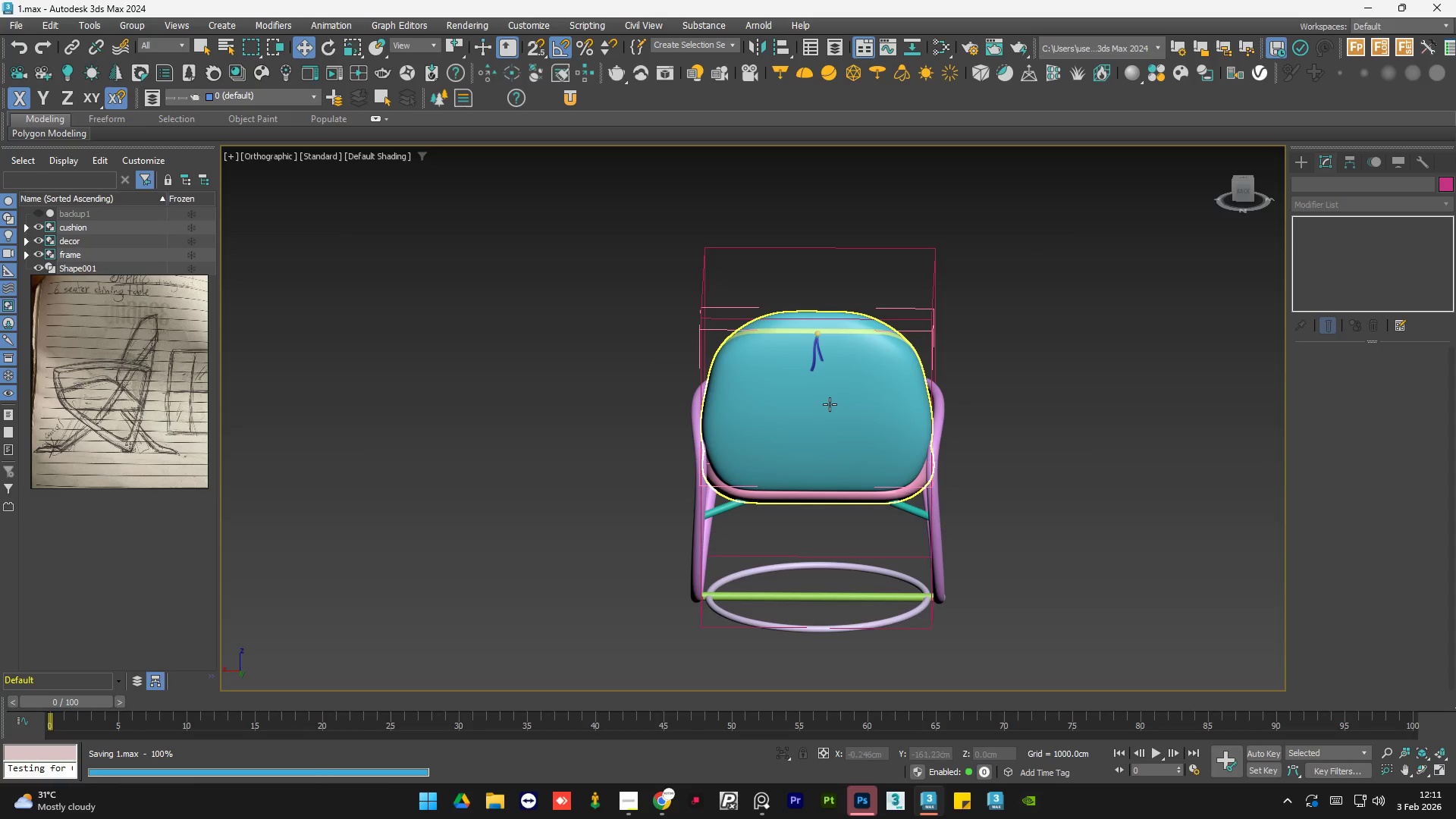 
left_click([813, 410])
 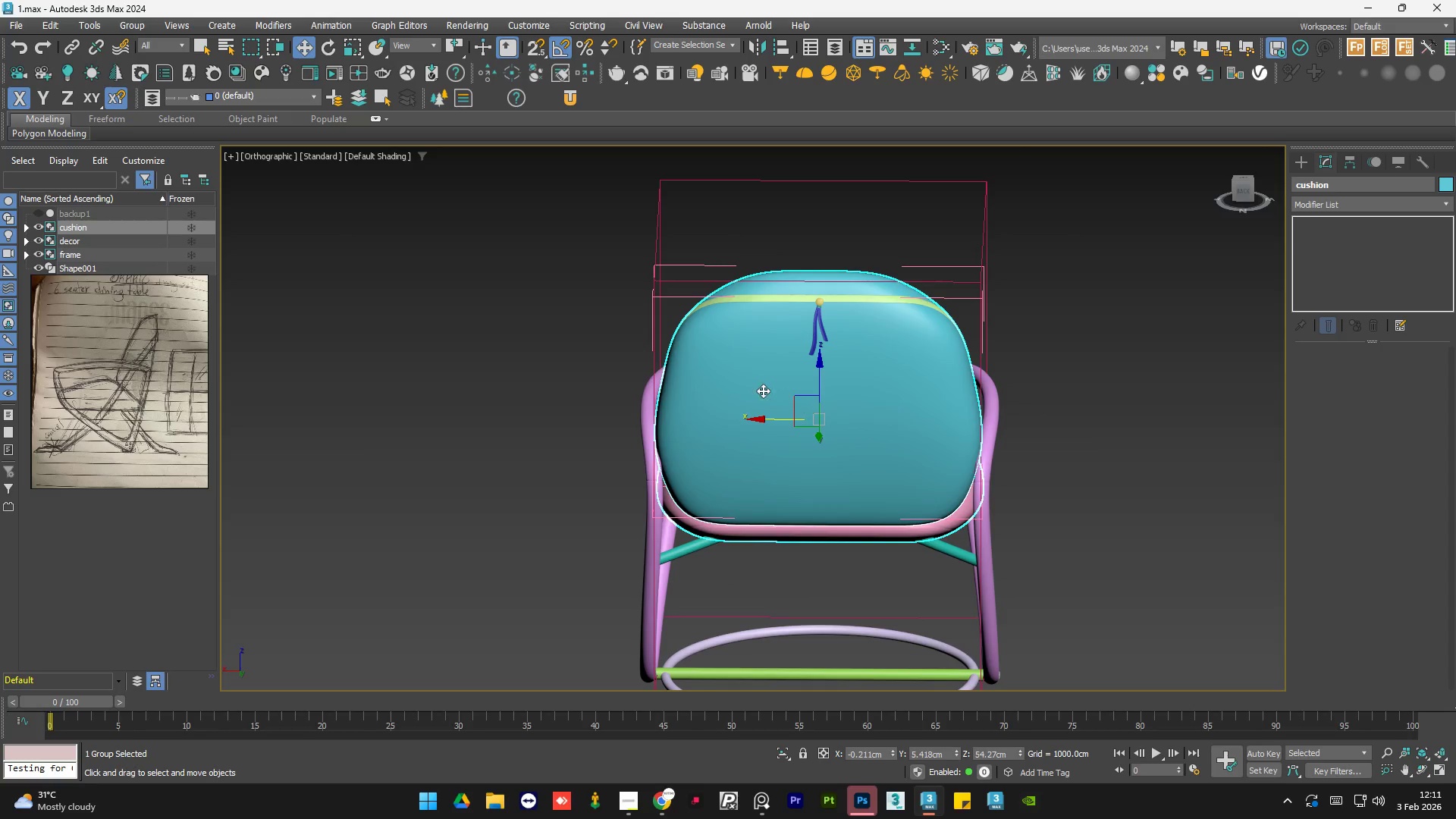 
scroll: coordinate [813, 410], scroll_direction: up, amount: 1.0
 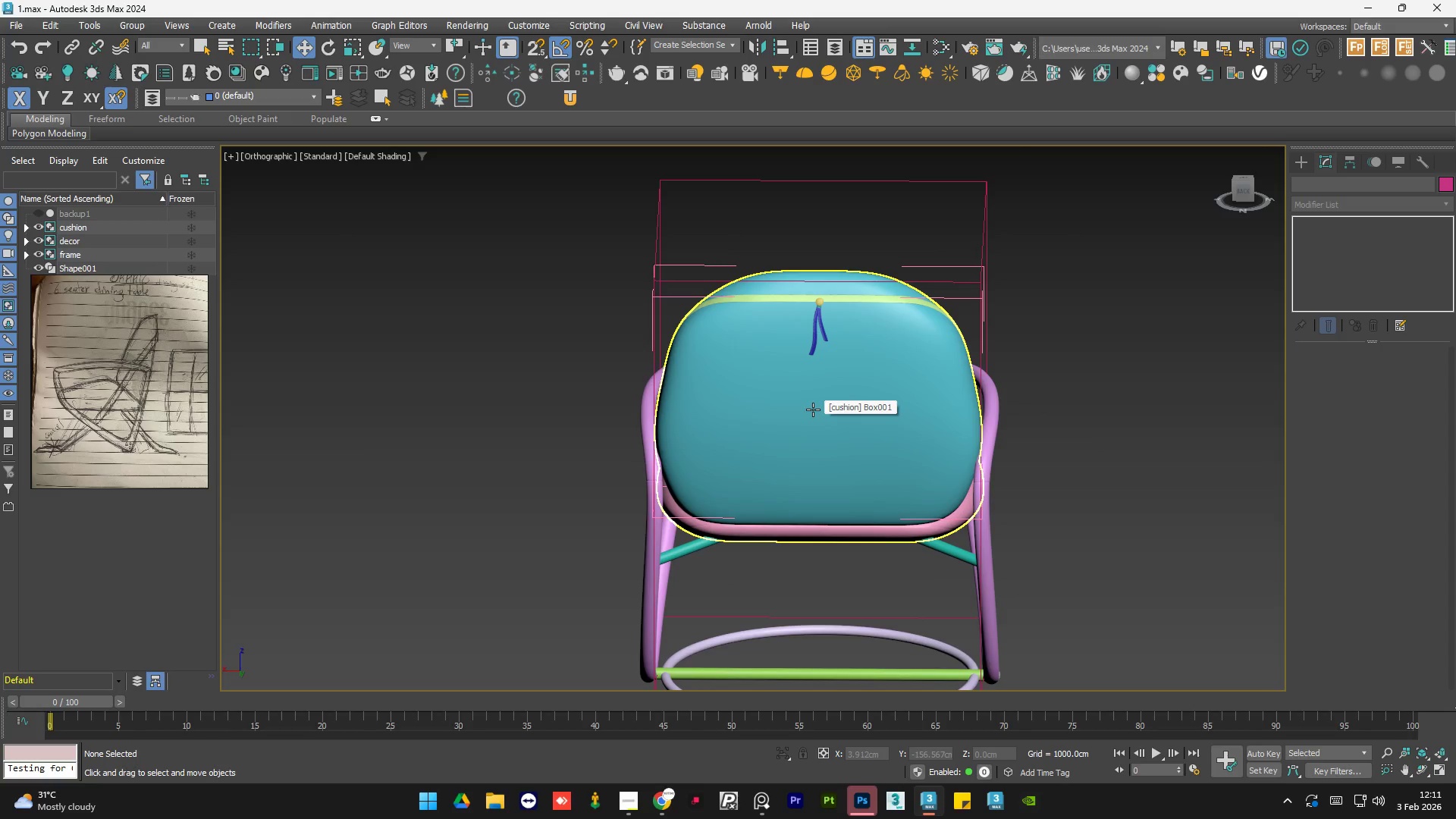 
hold_key(key=AltLeft, duration=0.73)
 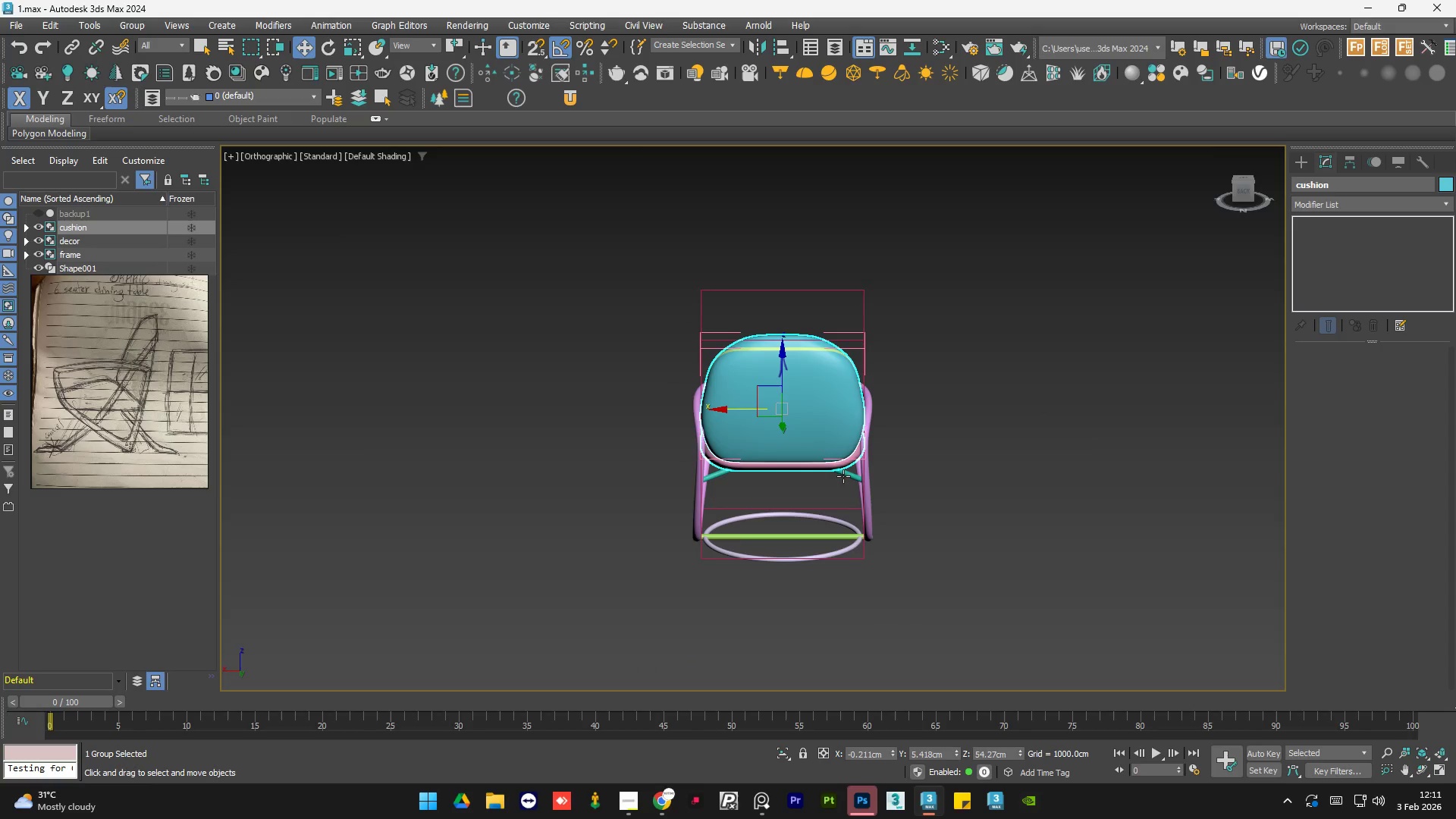 
scroll: coordinate [744, 401], scroll_direction: down, amount: 2.0
 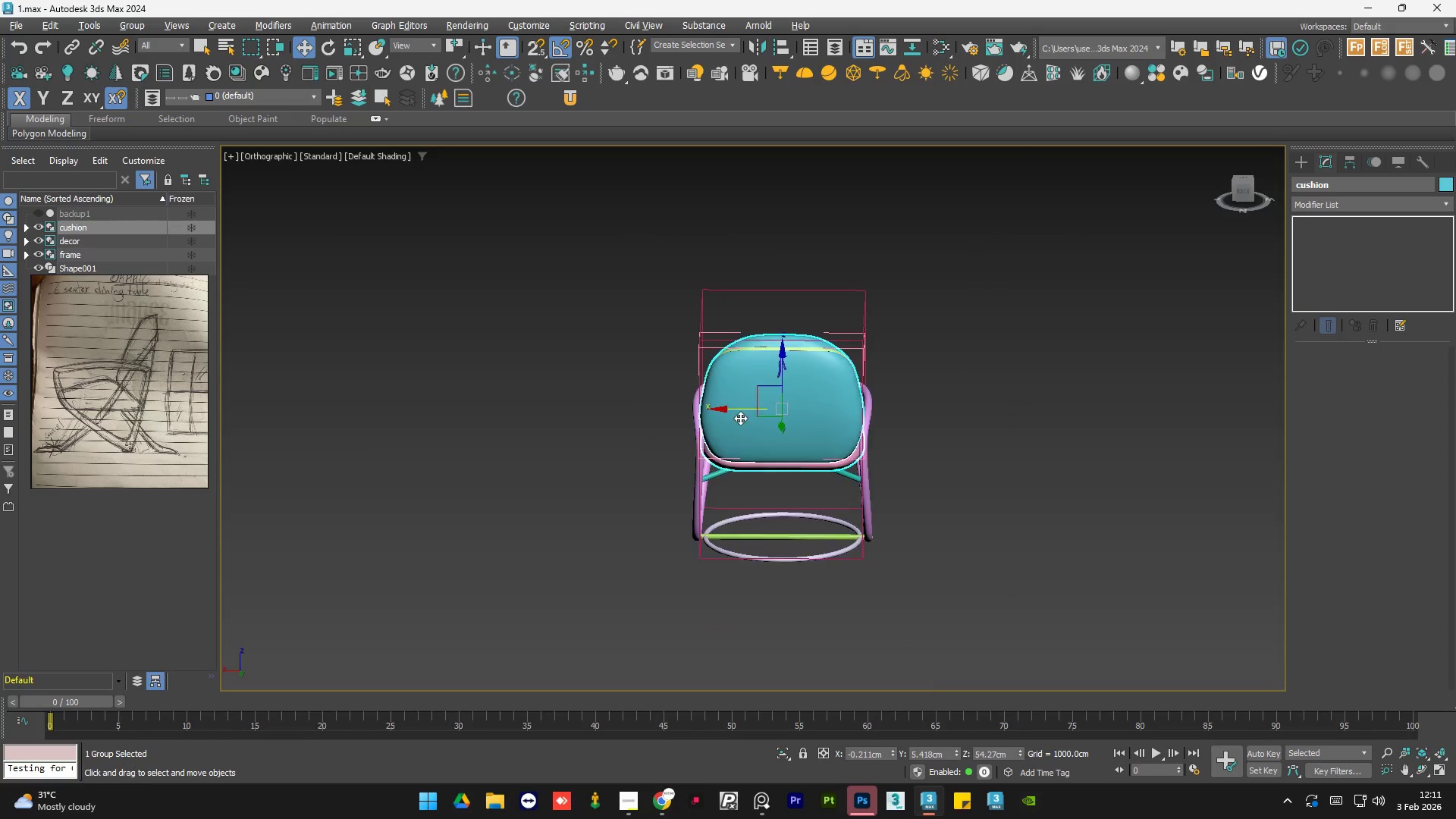 
hold_key(key=AltLeft, duration=0.73)
 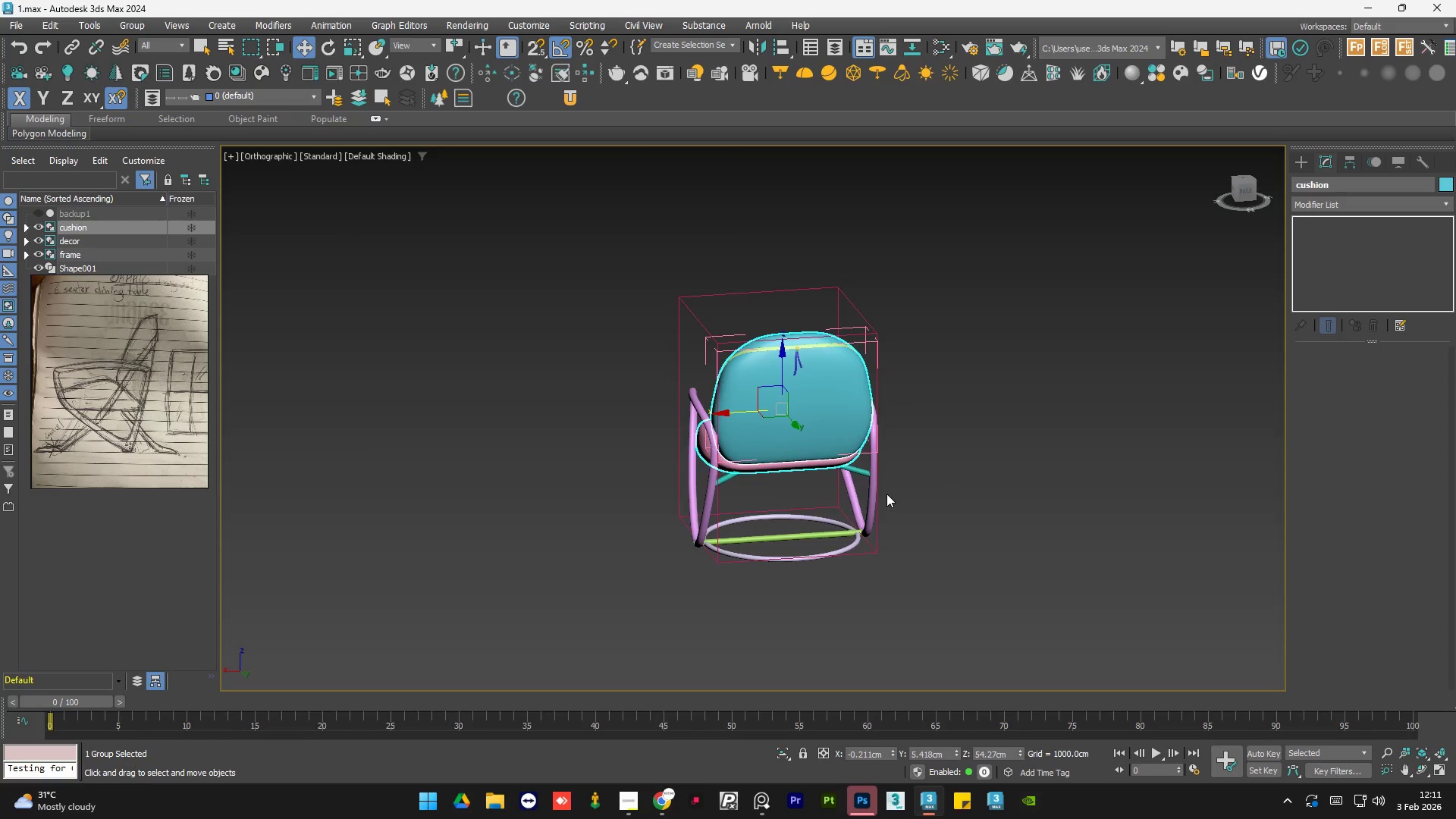 
hold_key(key=AltLeft, duration=0.62)
 